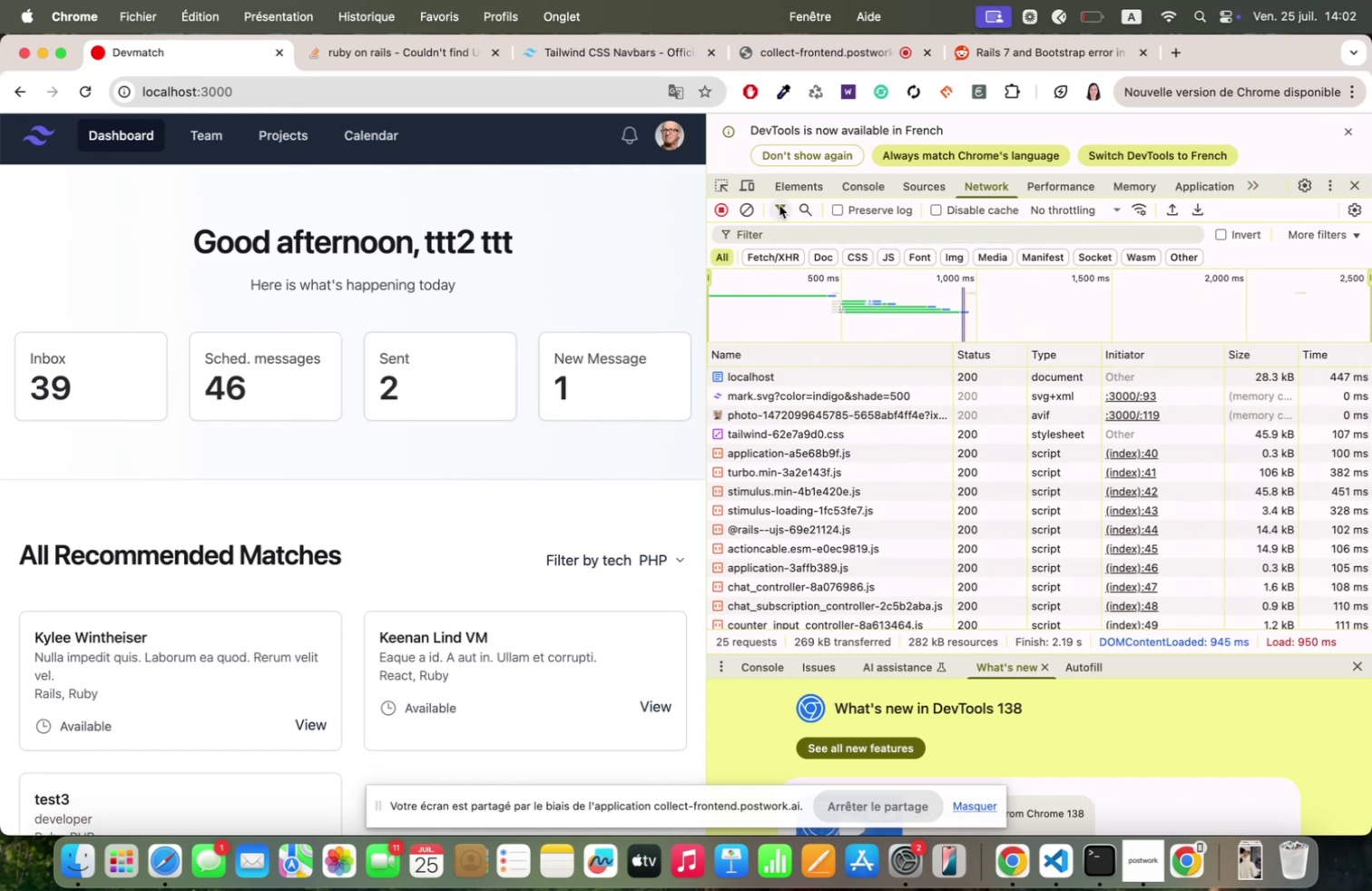 
left_click([850, 199])
 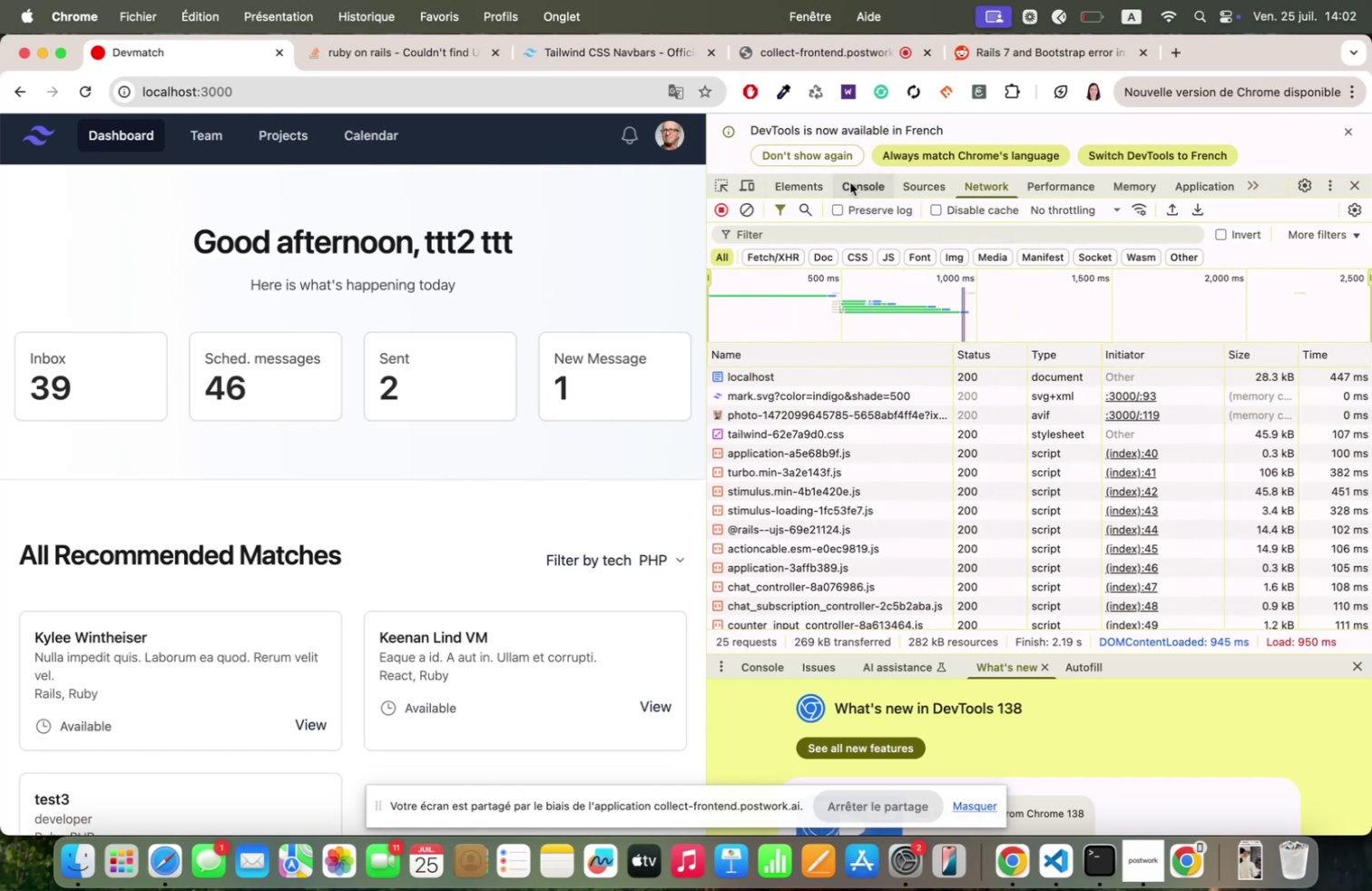 
left_click([850, 182])
 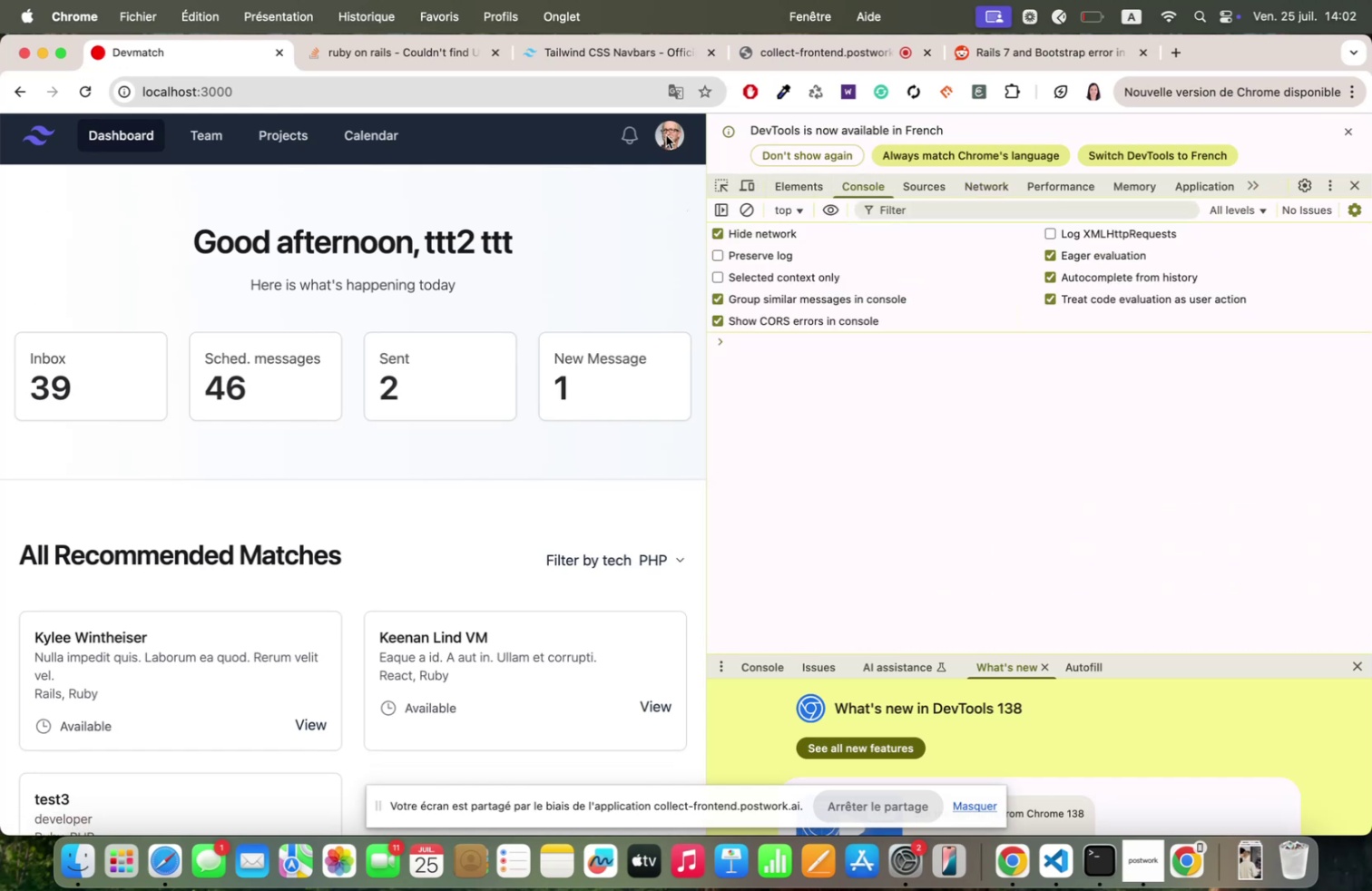 
left_click([668, 135])
 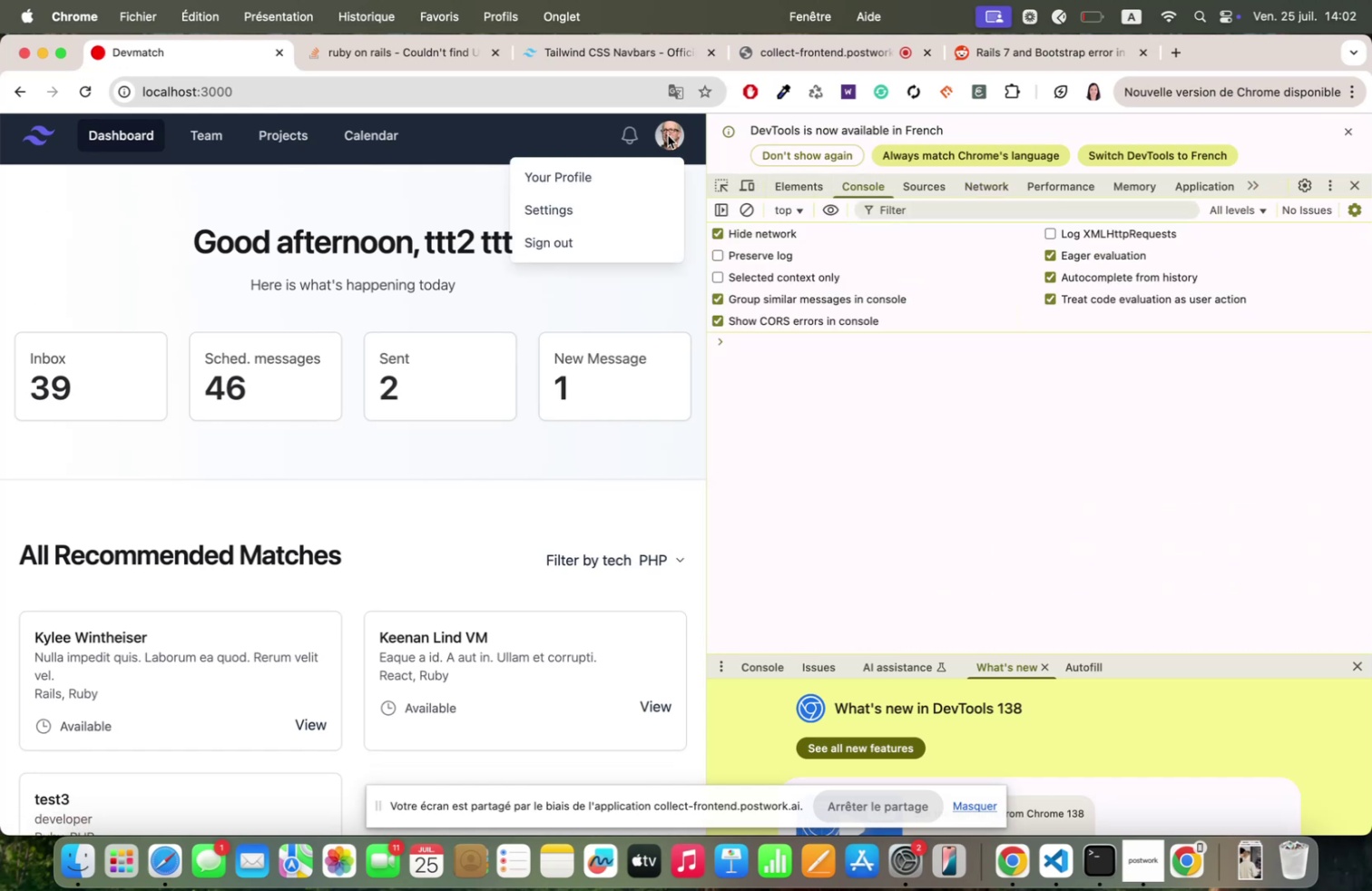 
left_click([668, 135])
 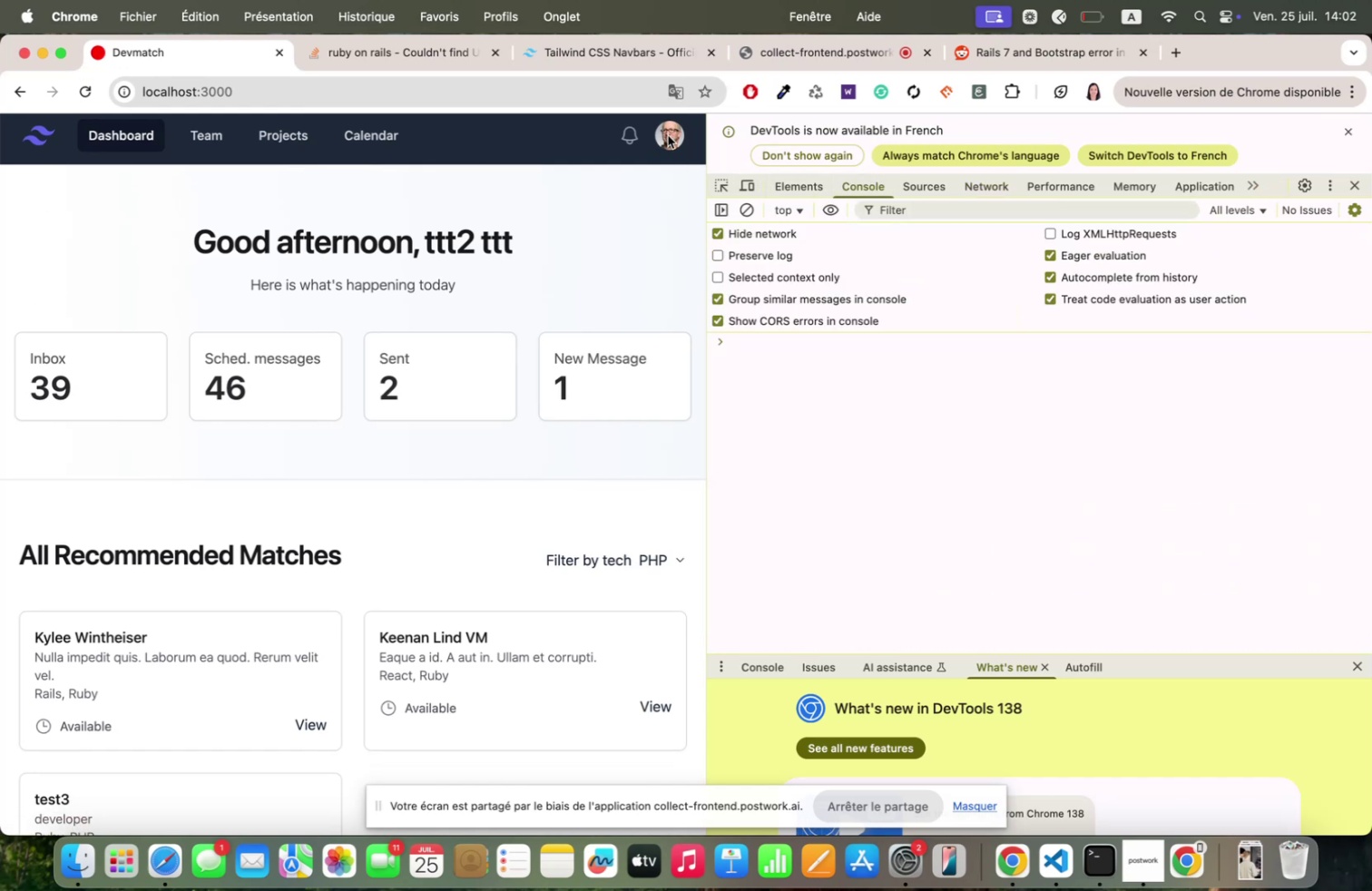 
left_click([668, 135])
 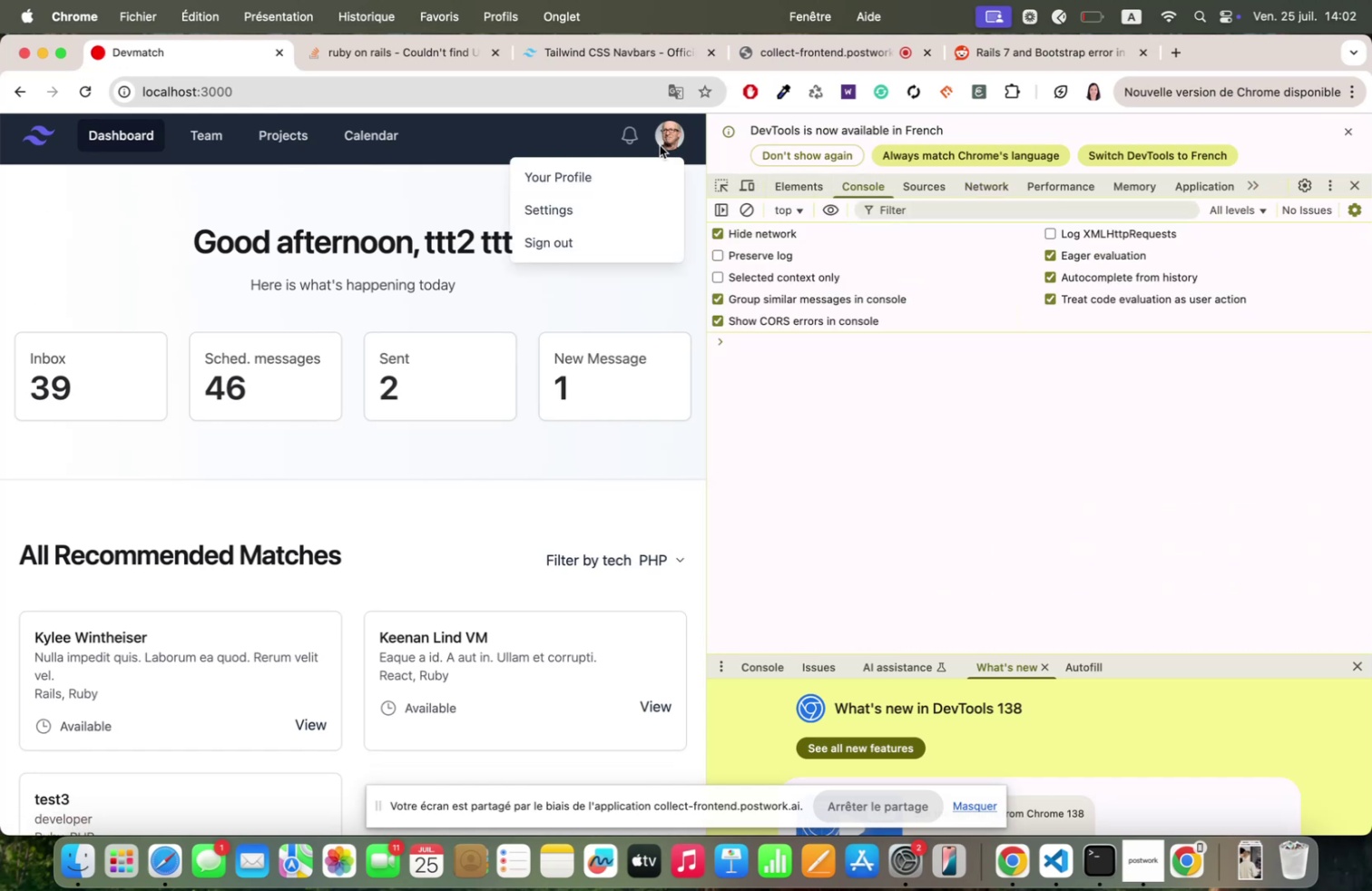 
left_click([672, 135])
 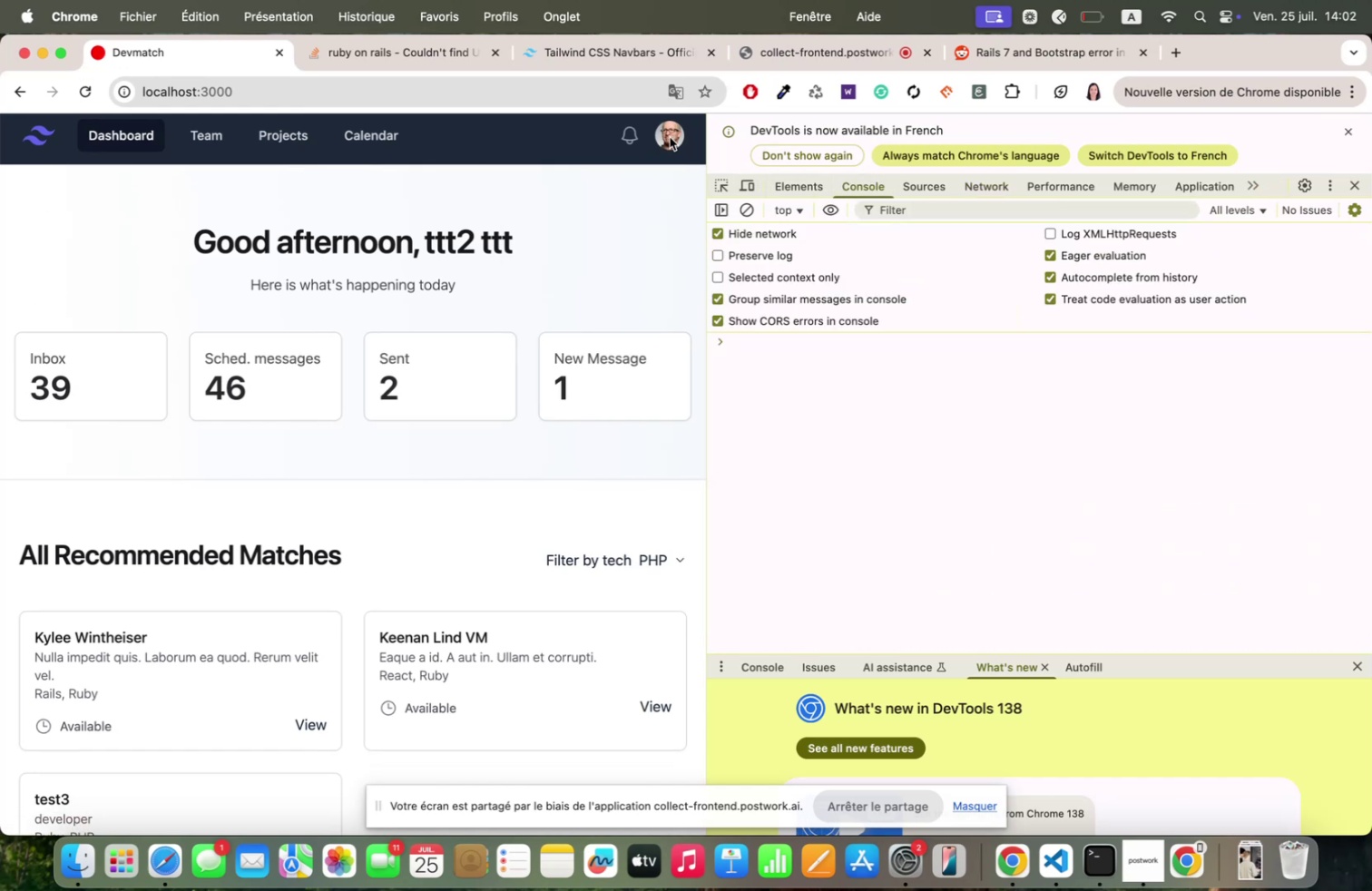 
left_click([670, 137])
 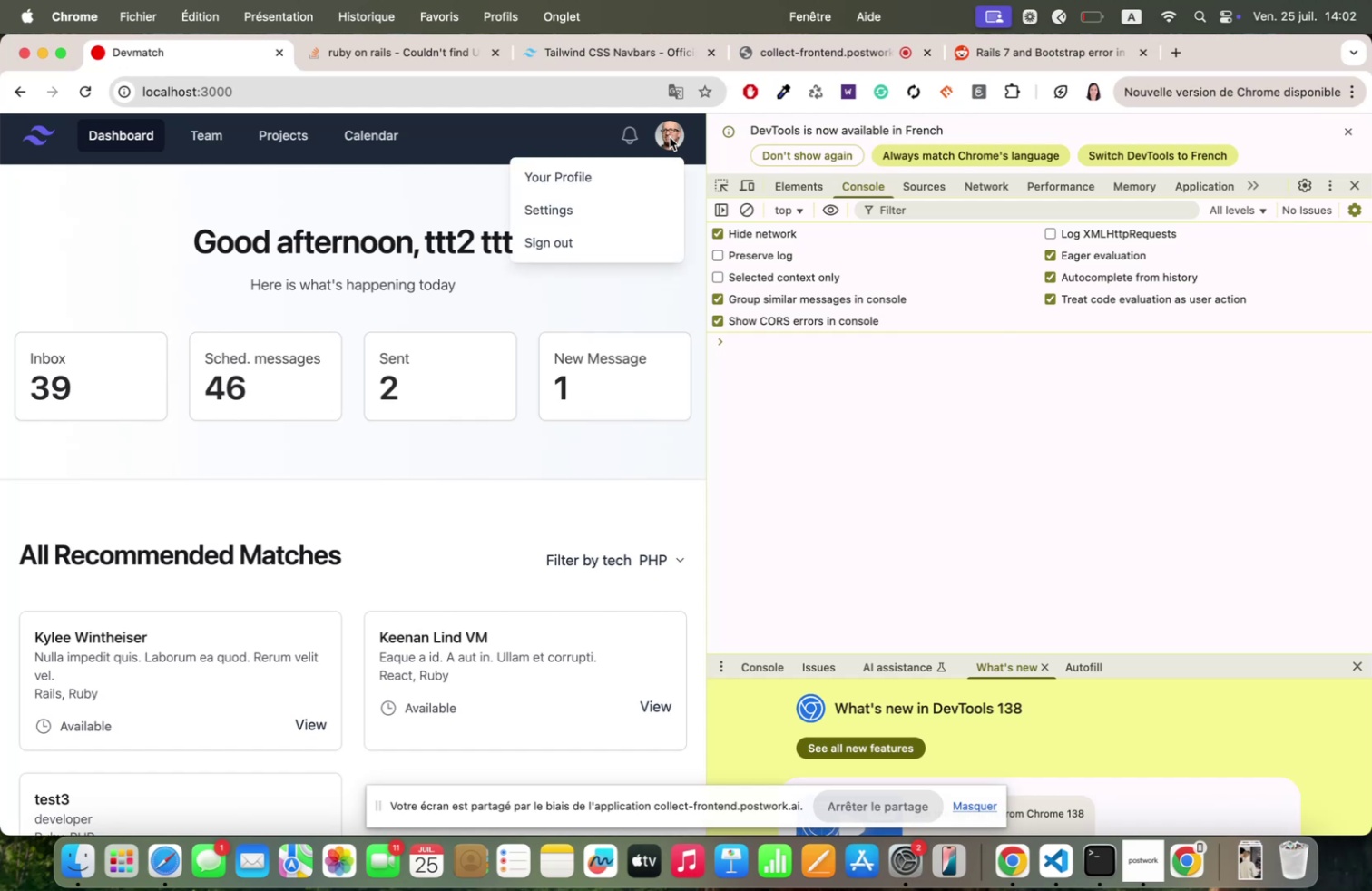 
left_click([670, 137])
 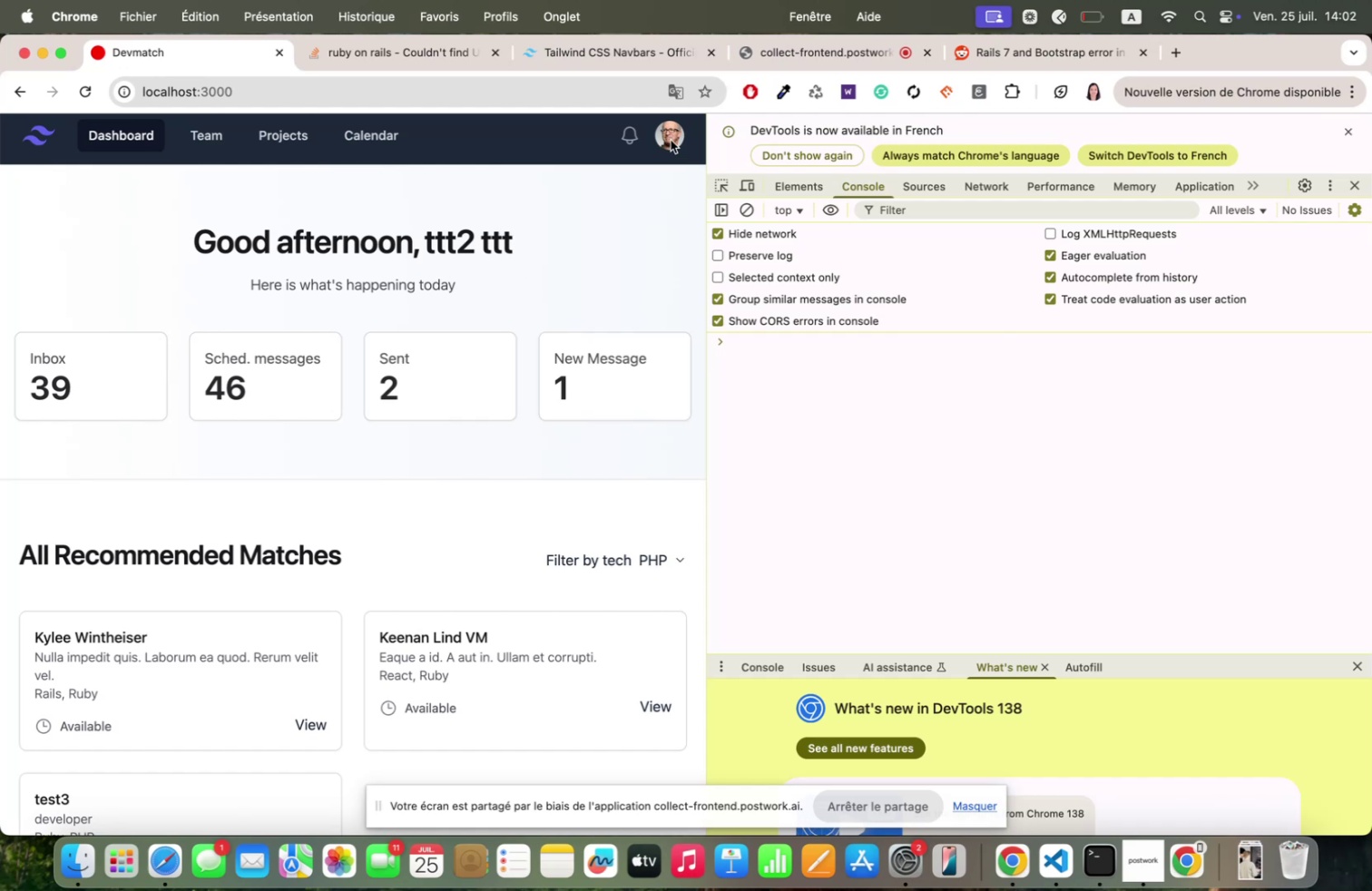 
left_click([676, 137])
 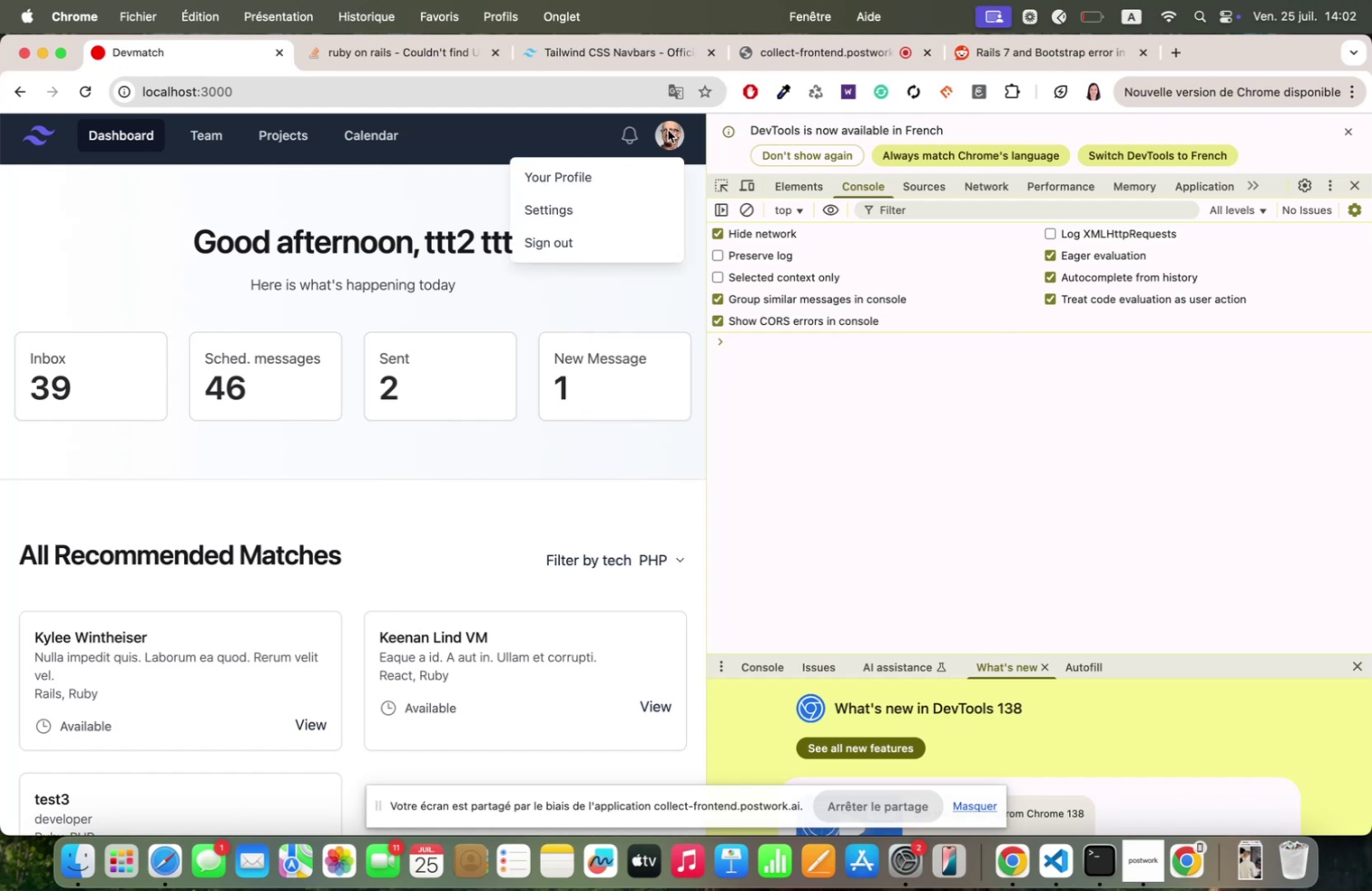 
left_click([675, 135])
 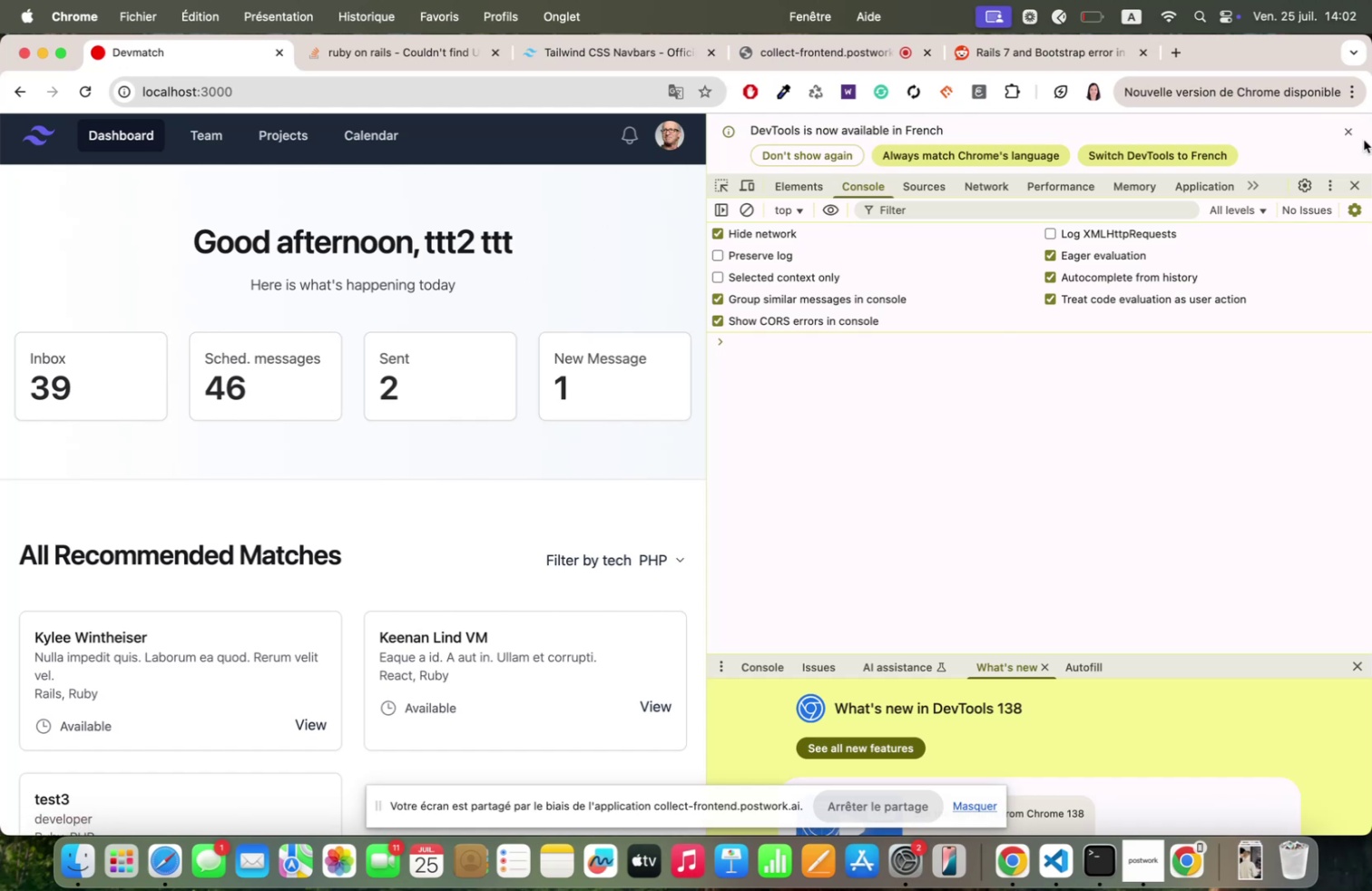 
wait(5.34)
 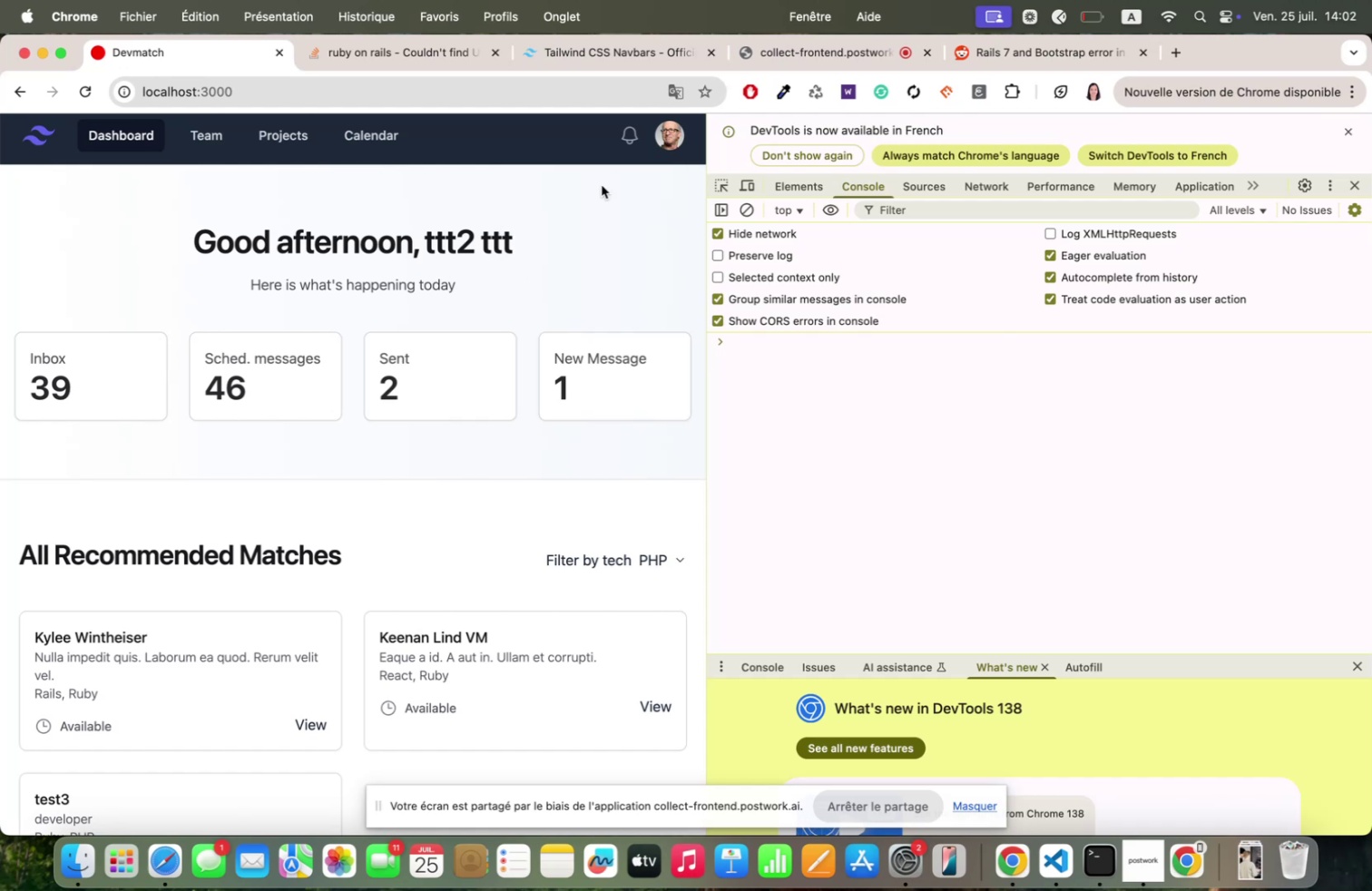 
left_click([1357, 183])
 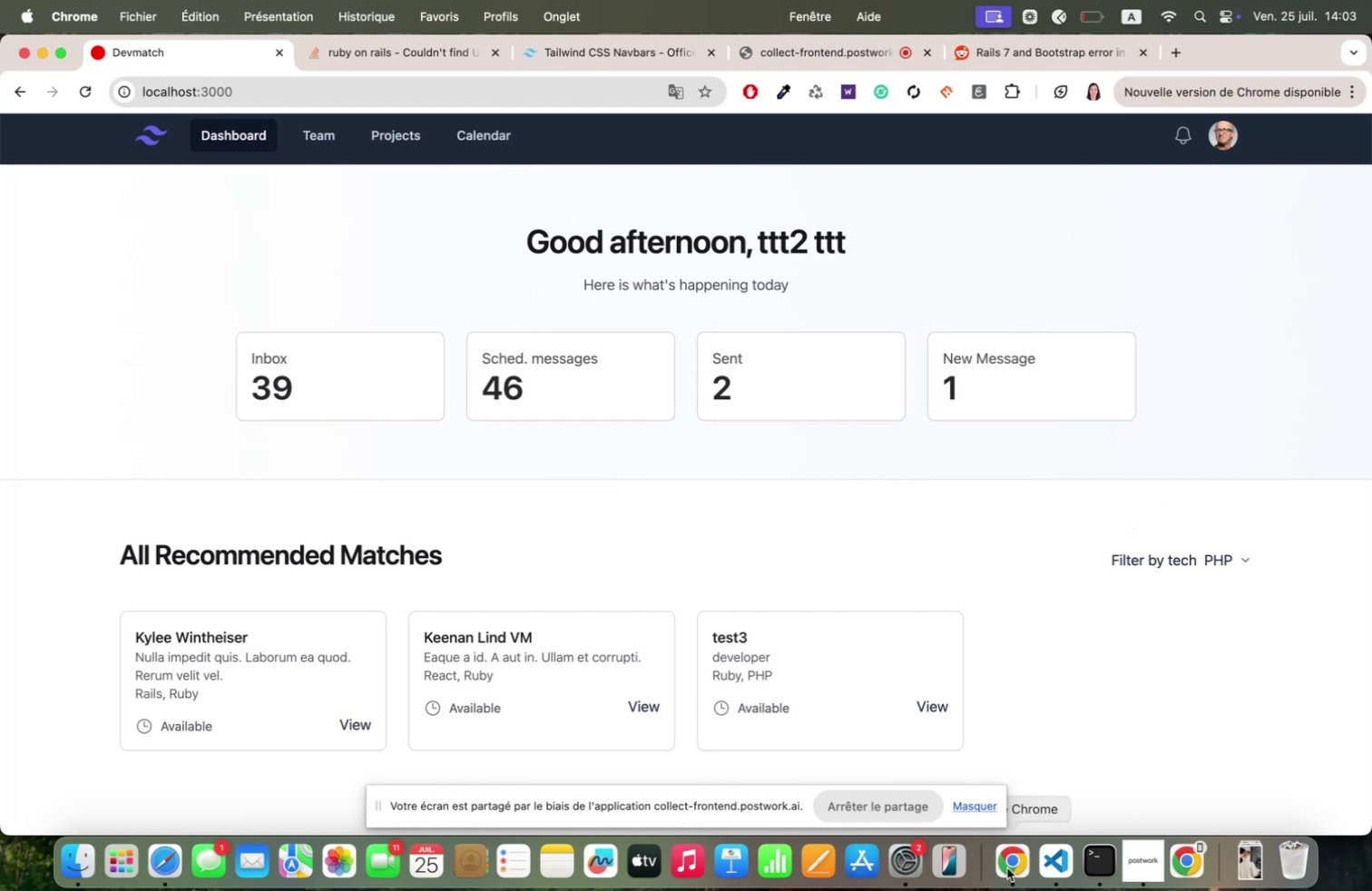 
wait(35.8)
 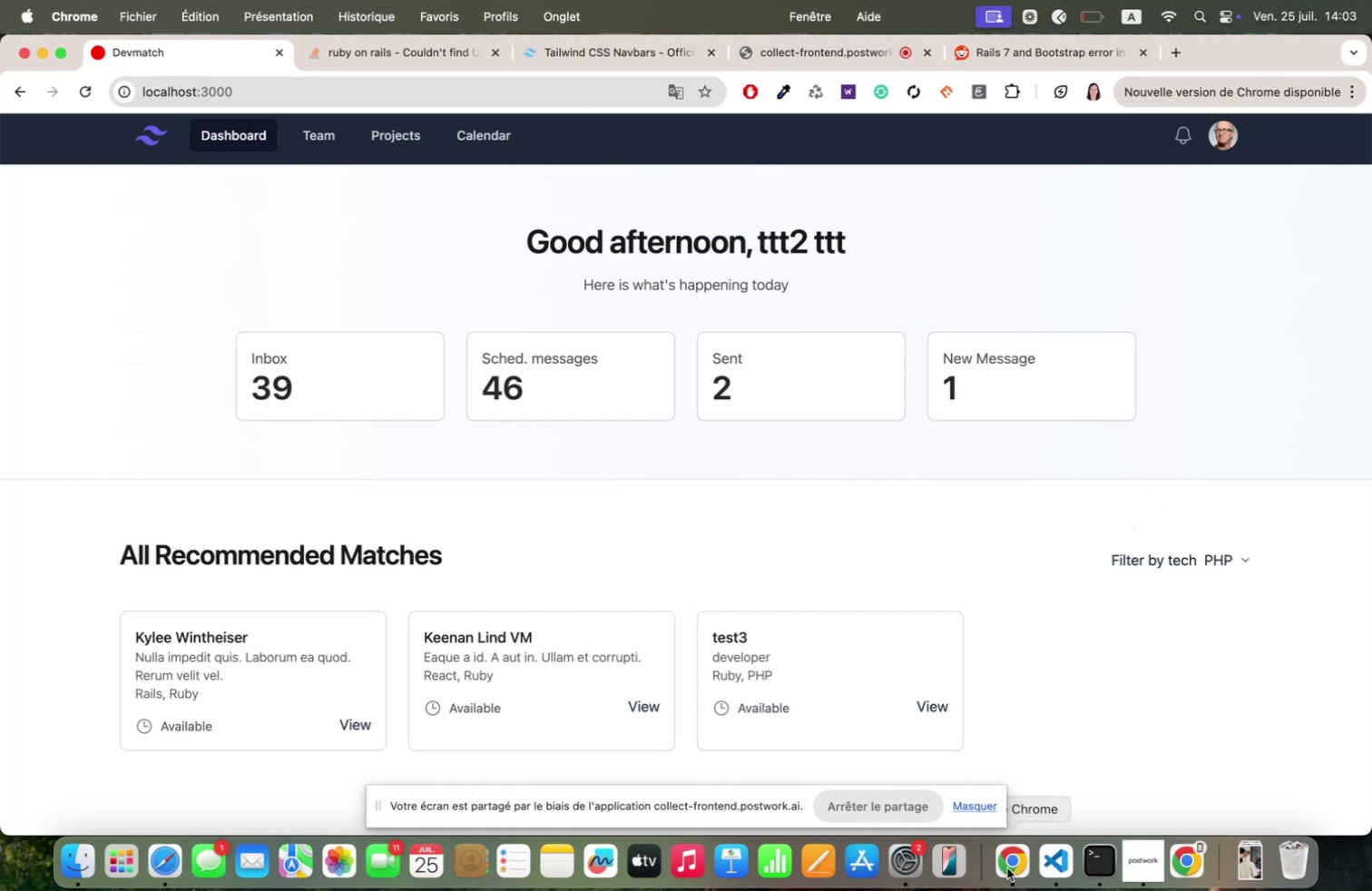 
scroll: coordinate [236, 285], scroll_direction: down, amount: 11.0
 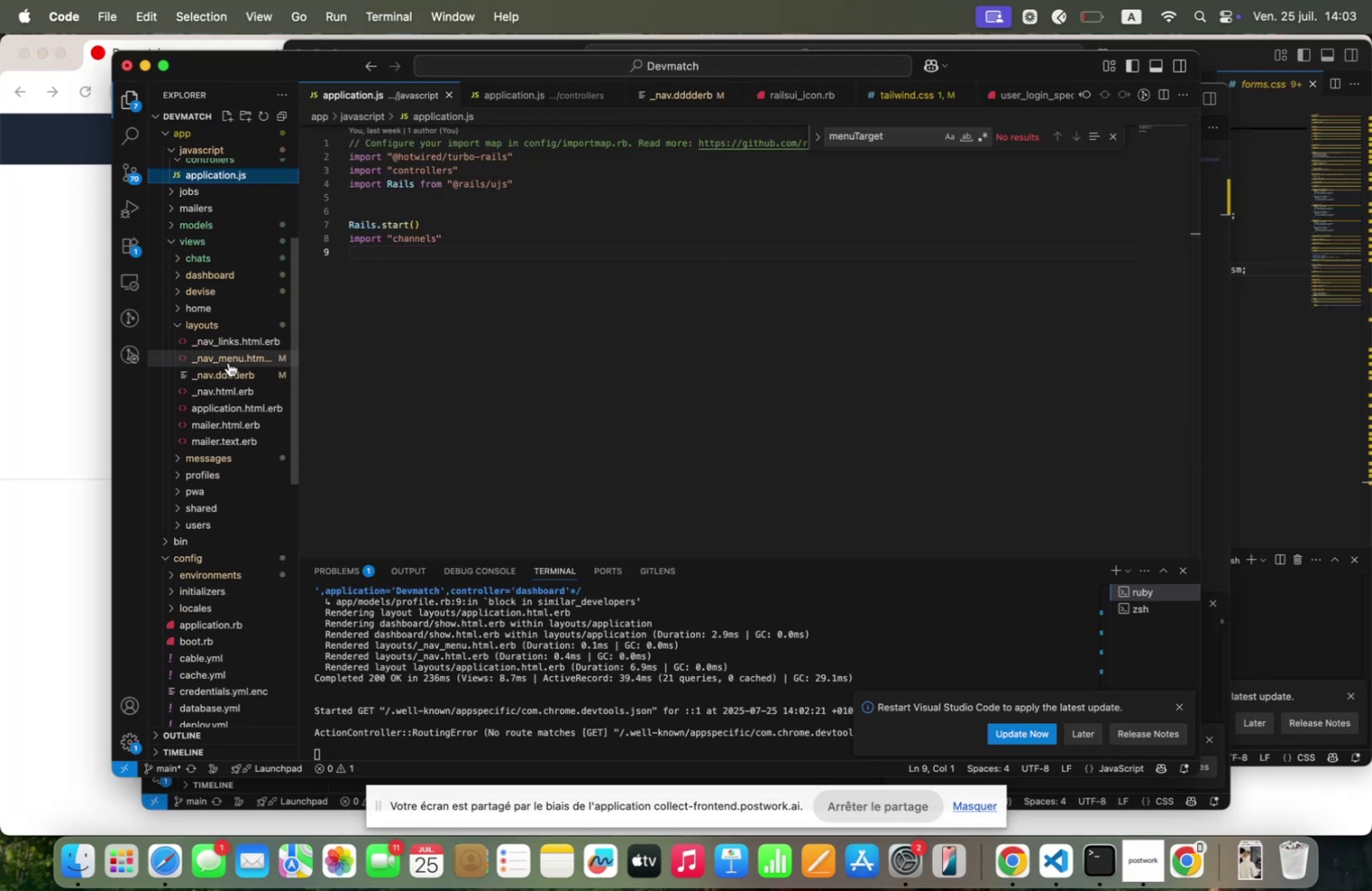 
left_click([229, 358])
 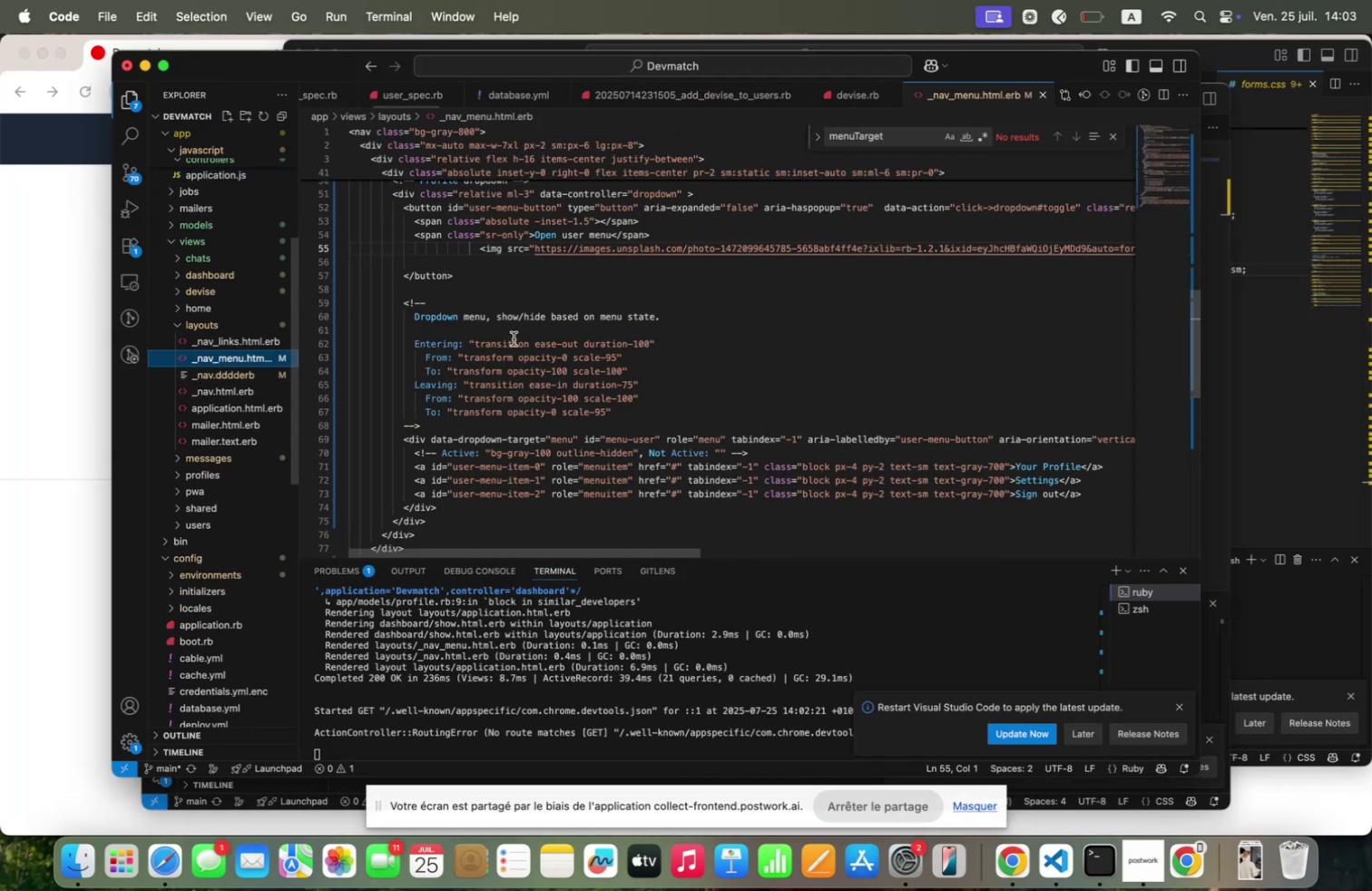 
scroll: coordinate [514, 338], scroll_direction: down, amount: 3.0
 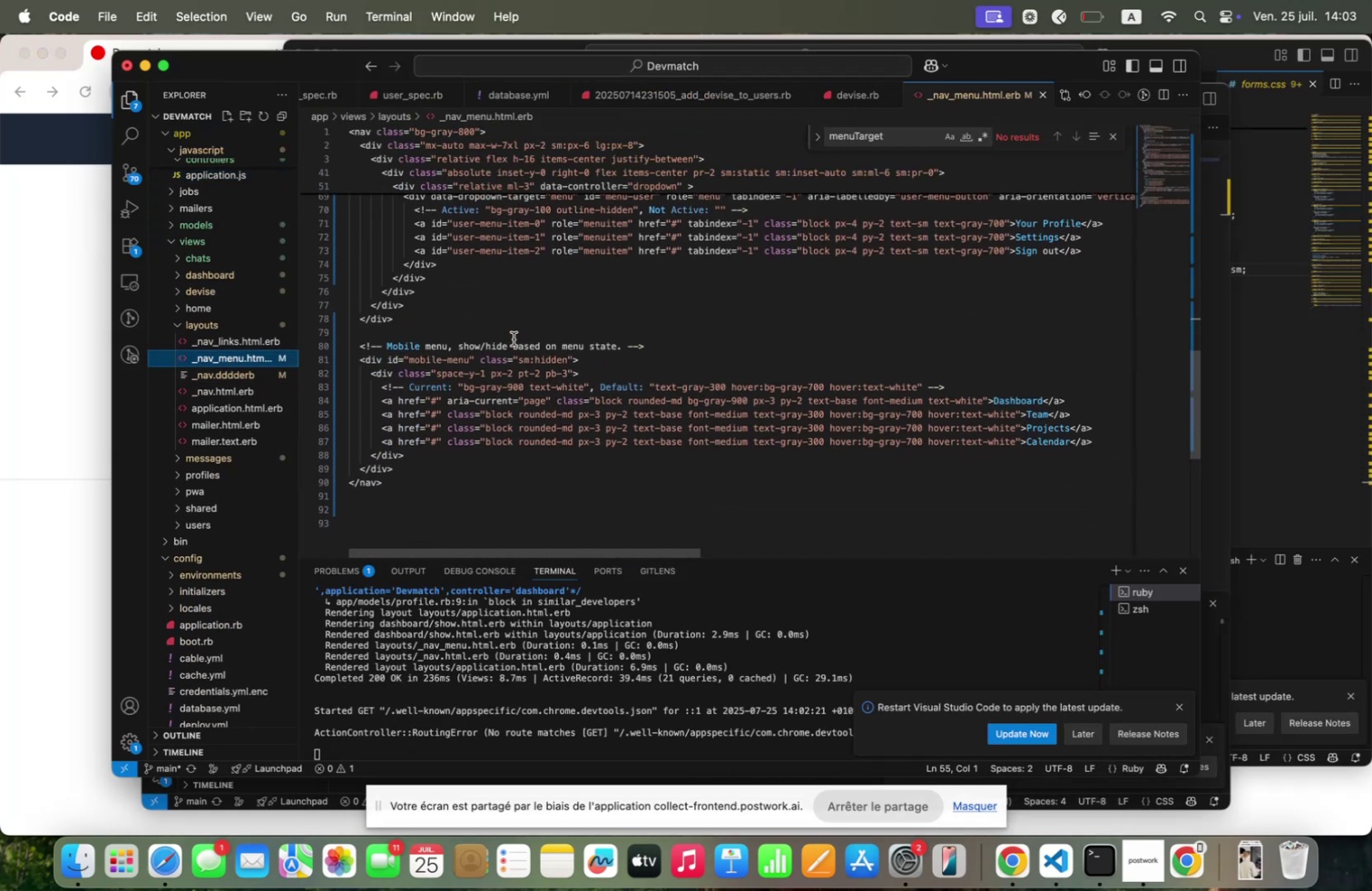 
scroll: coordinate [514, 338], scroll_direction: up, amount: 2.0
 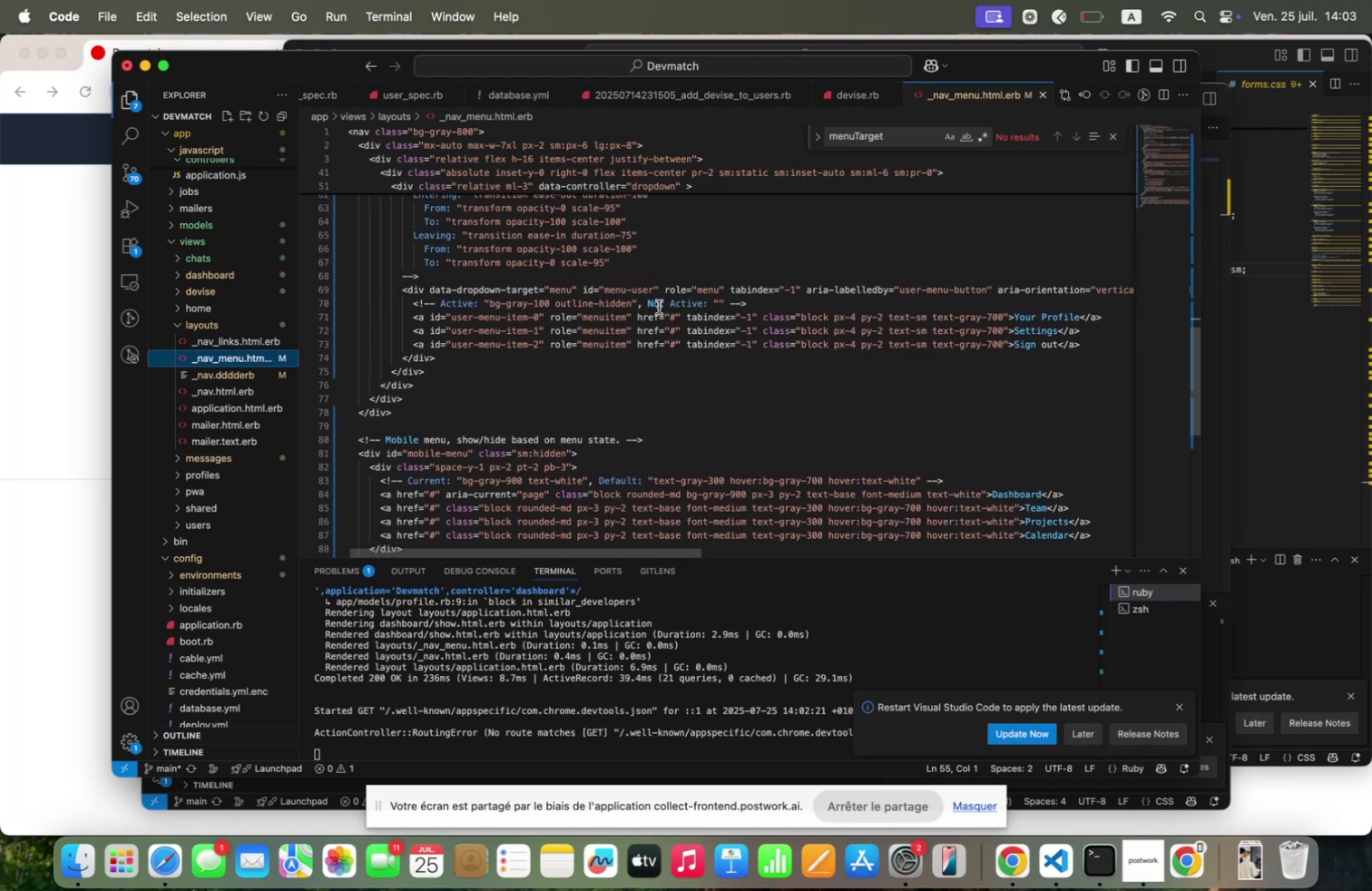 
left_click([761, 303])
 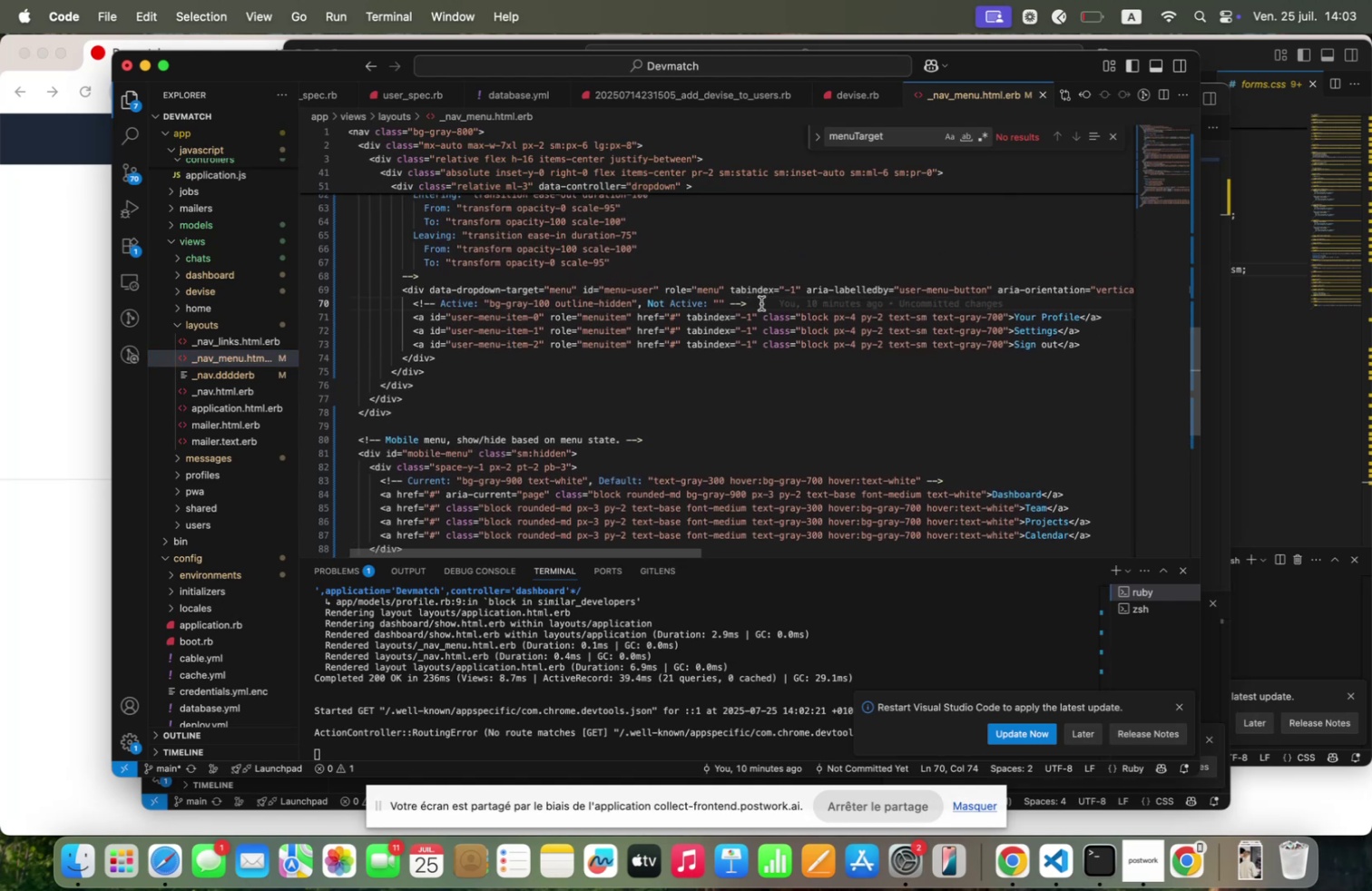 
key(Enter)
 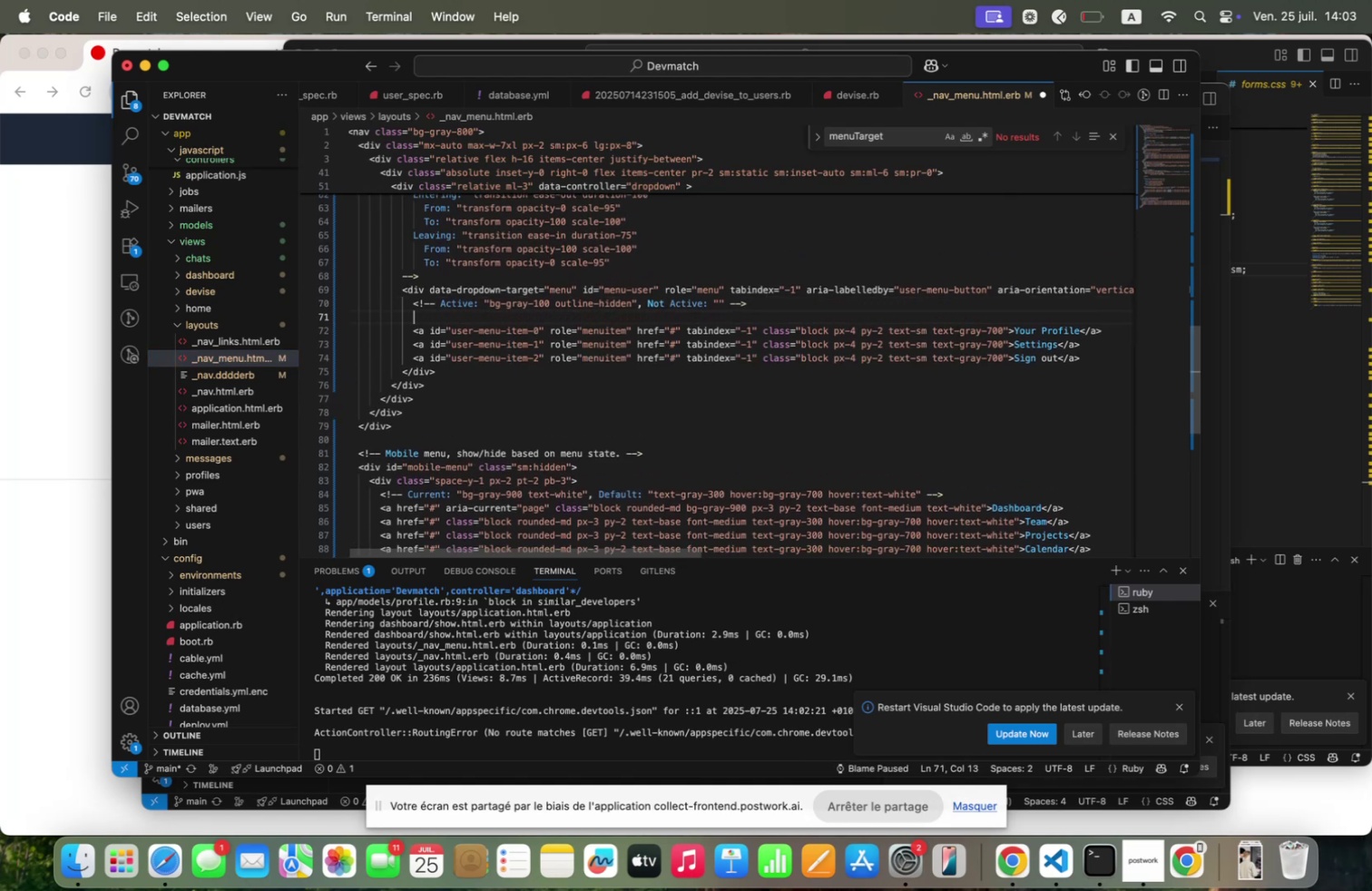 
key(Backquote)
 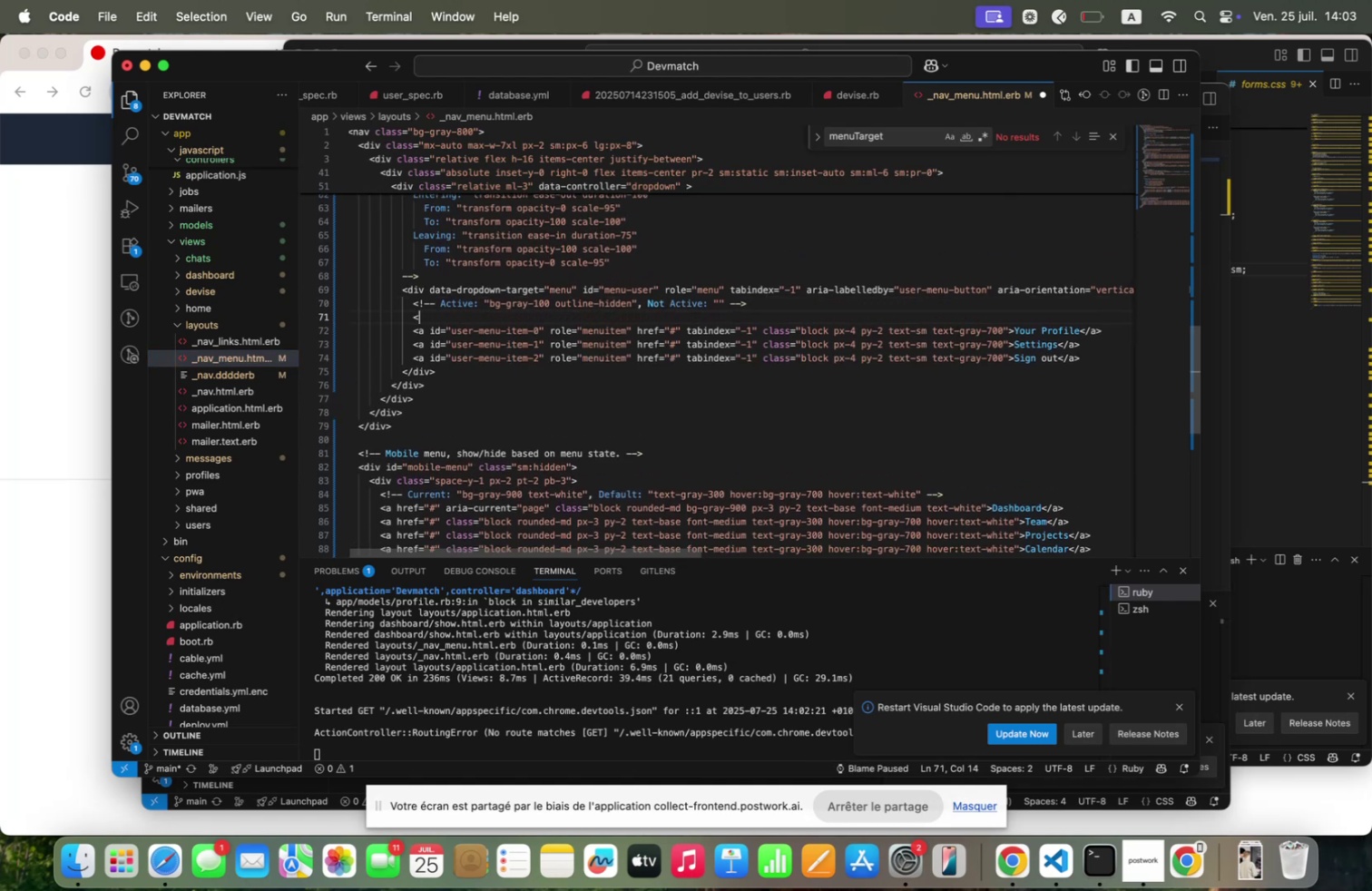 
key(Shift+Quote)
 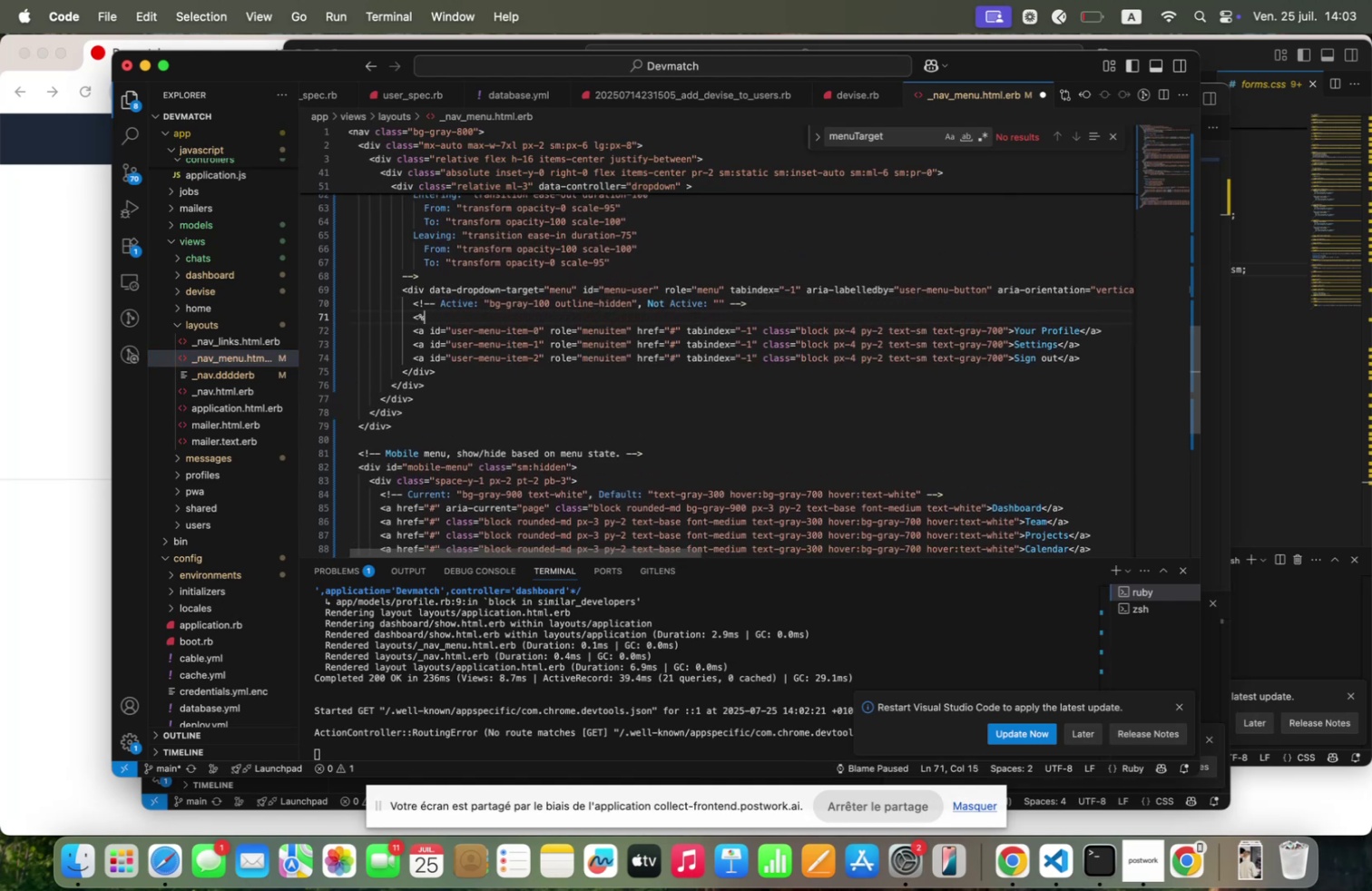 
key(Slash)
 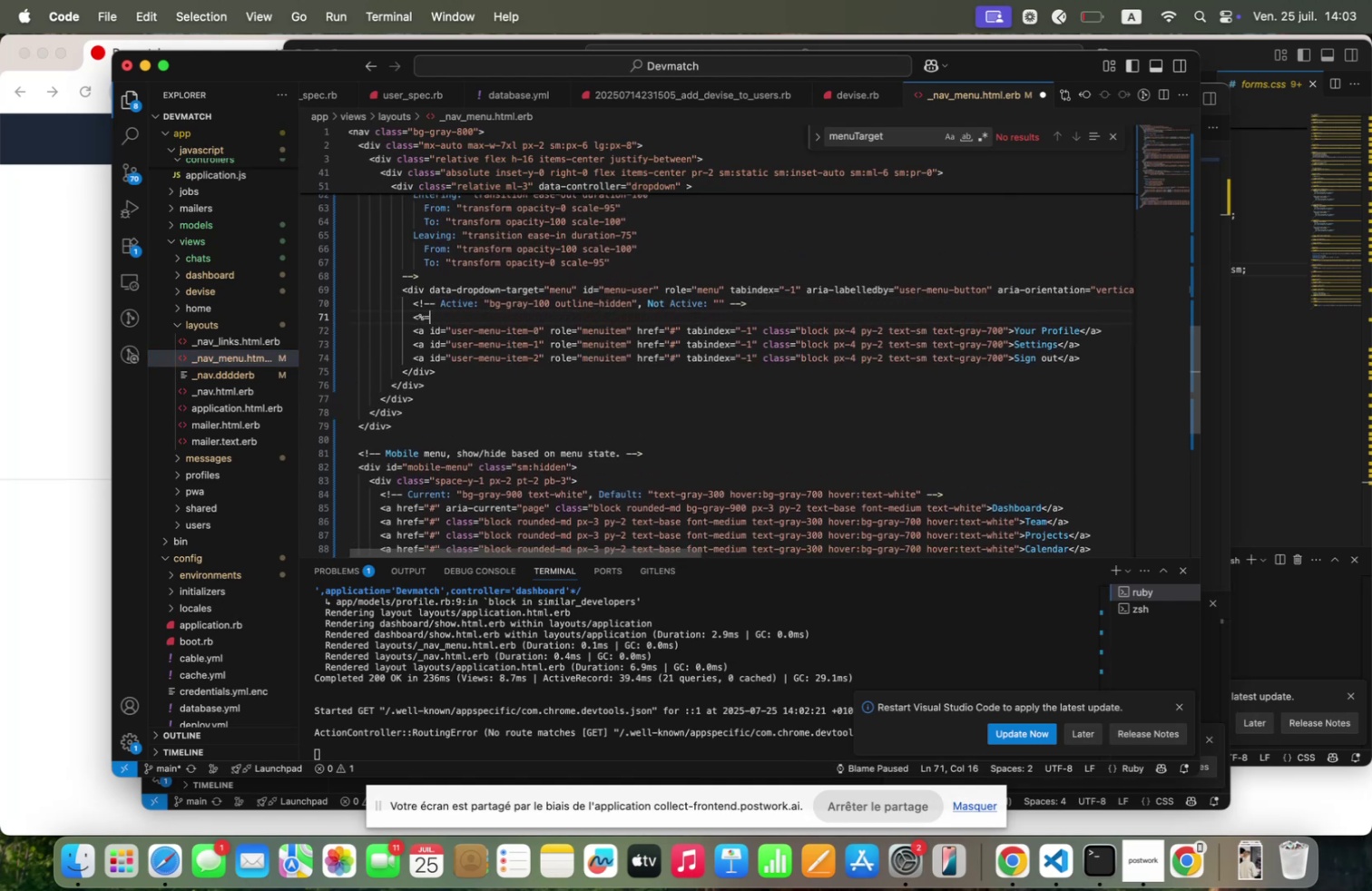 
key(Space)
 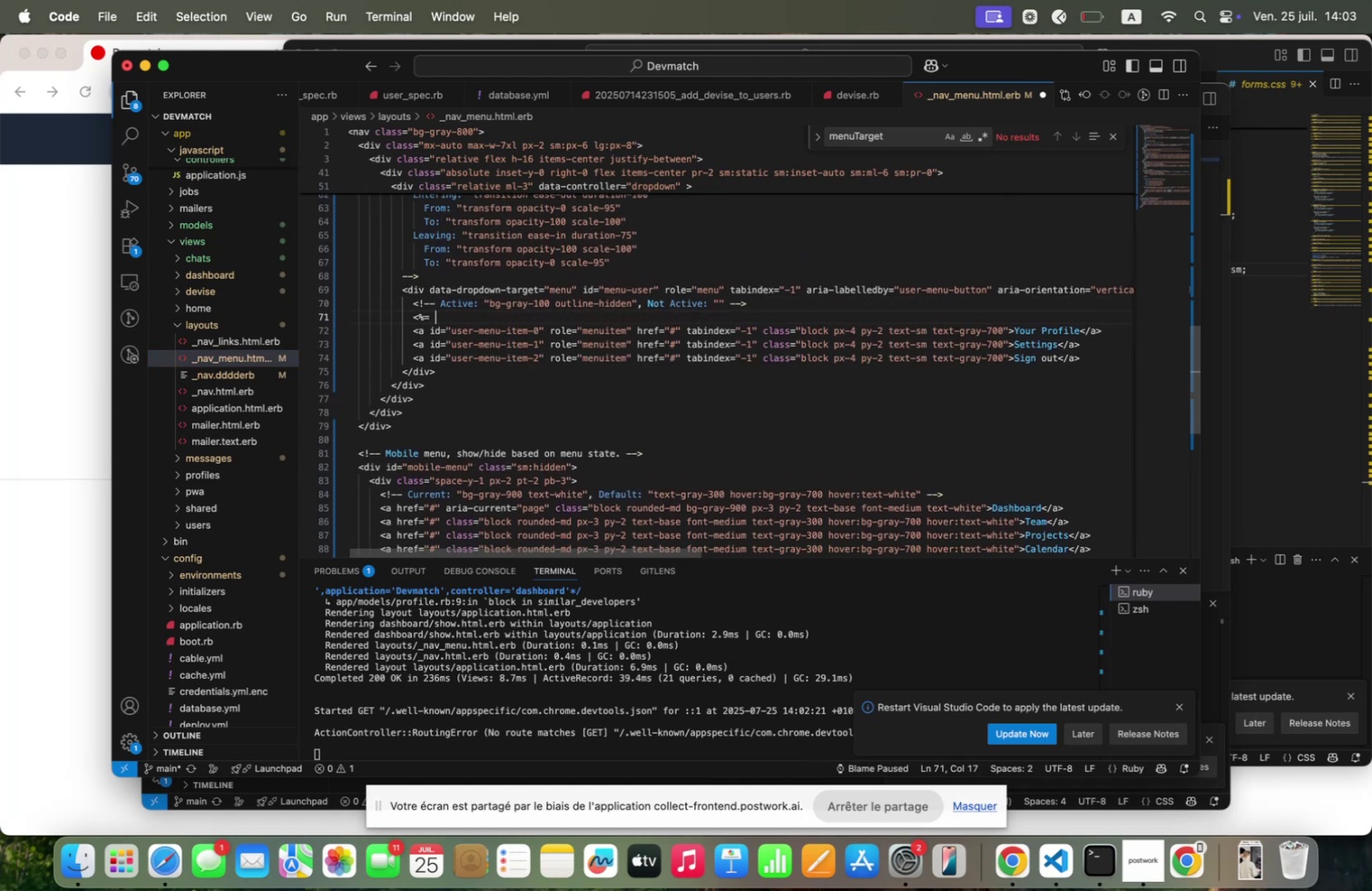 
key(Shift+Quote)
 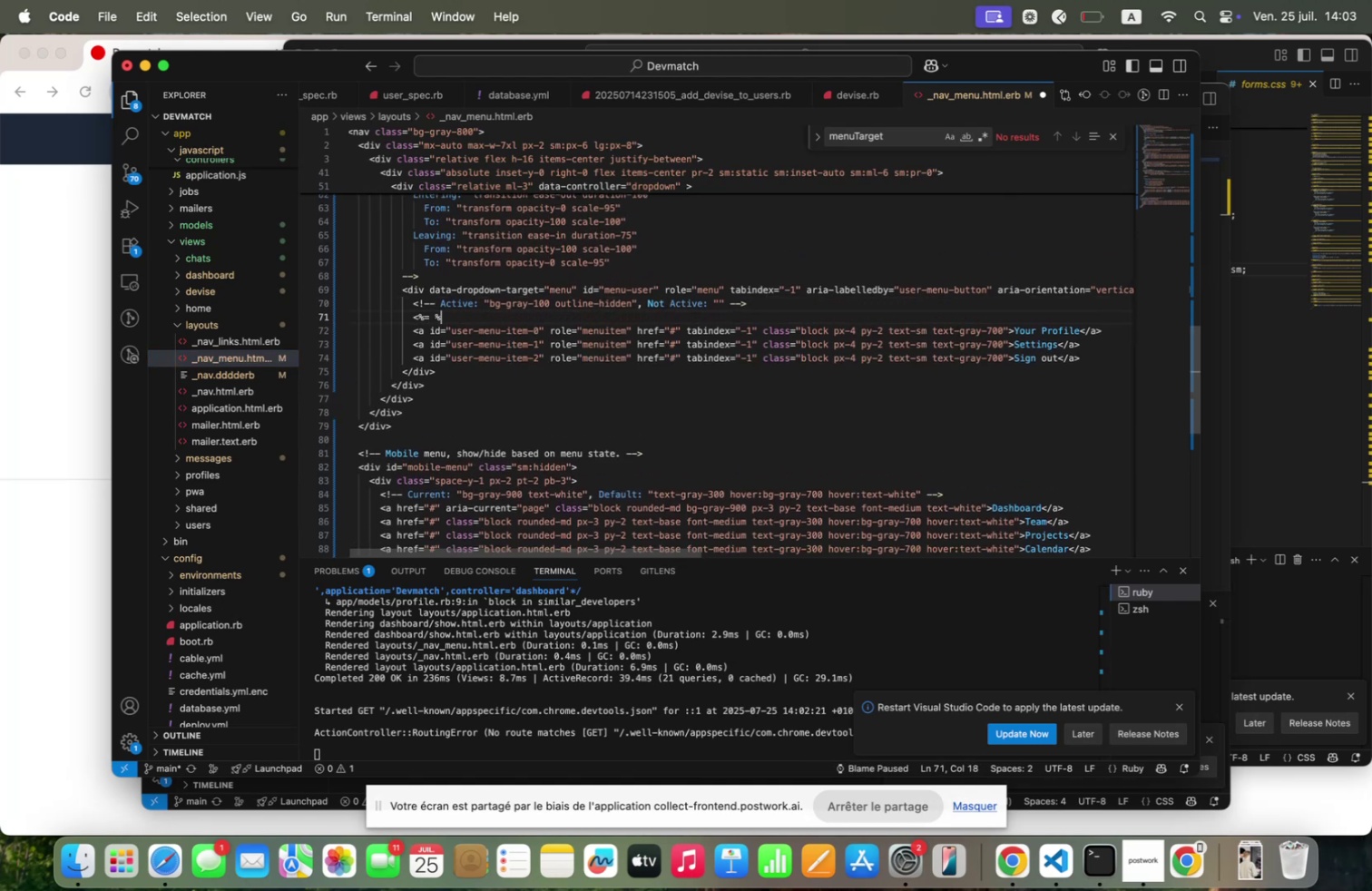 
key(Shift+Backquote)
 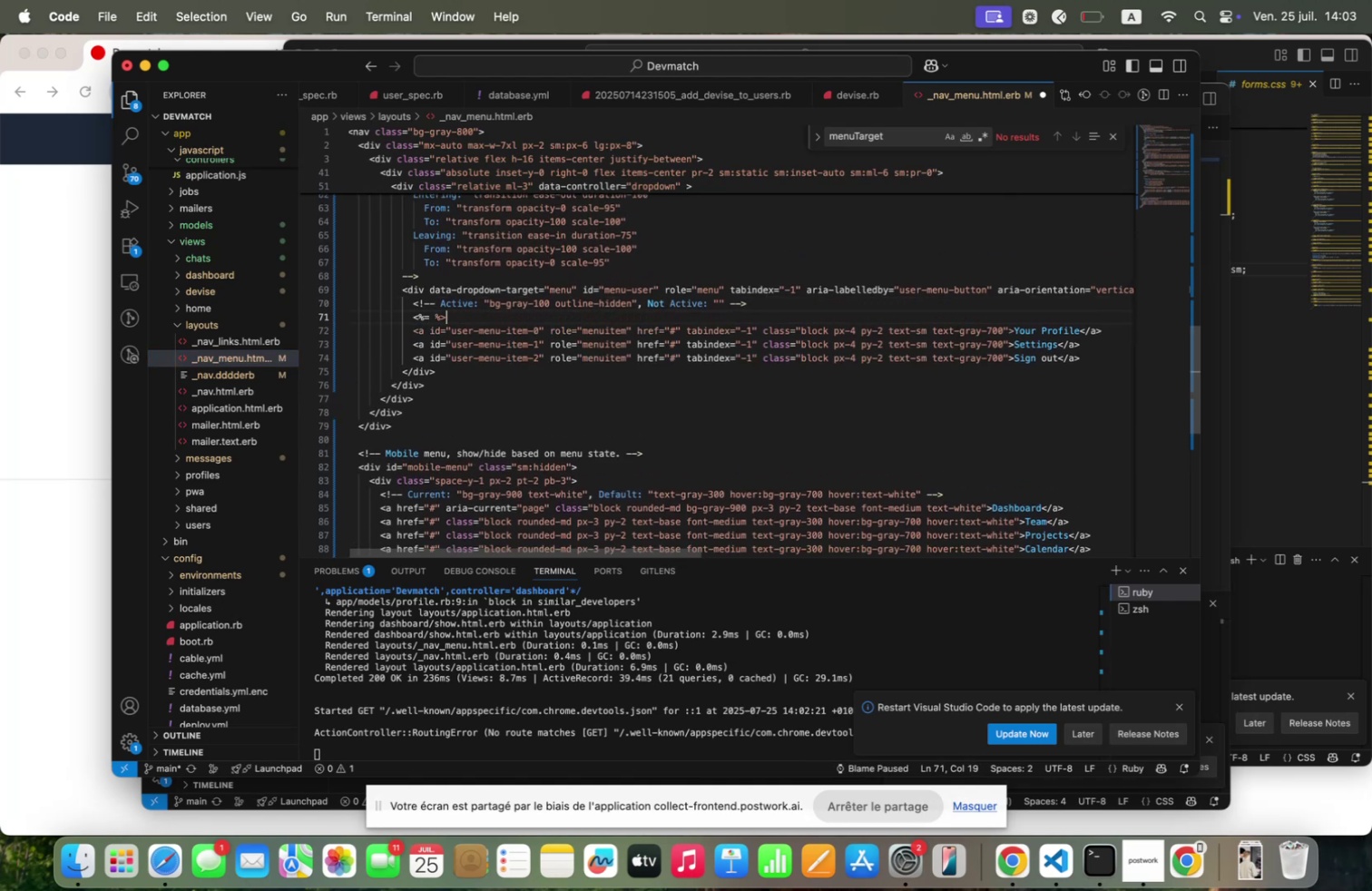 
key(ArrowLeft)
 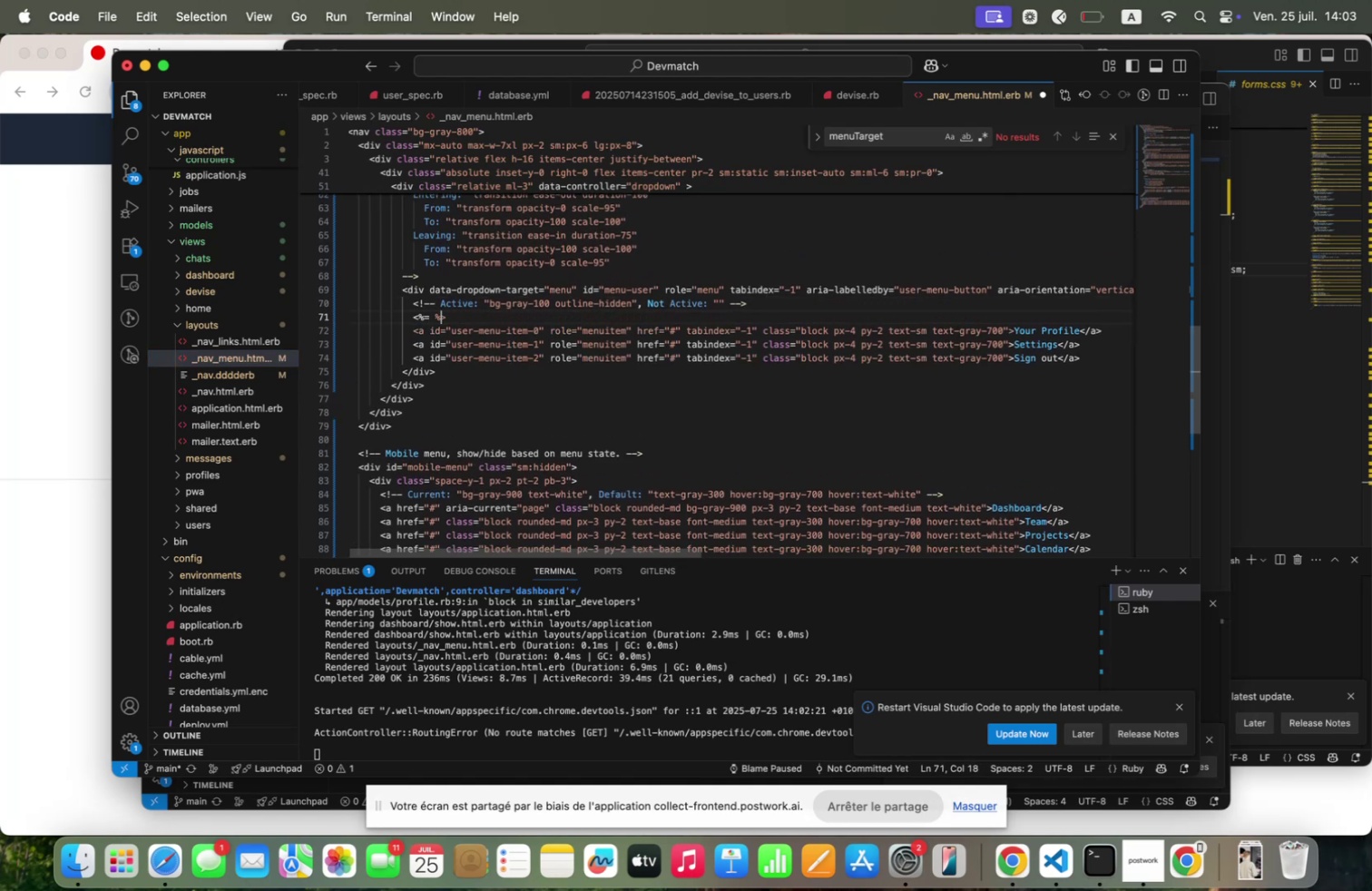 
key(ArrowLeft)
 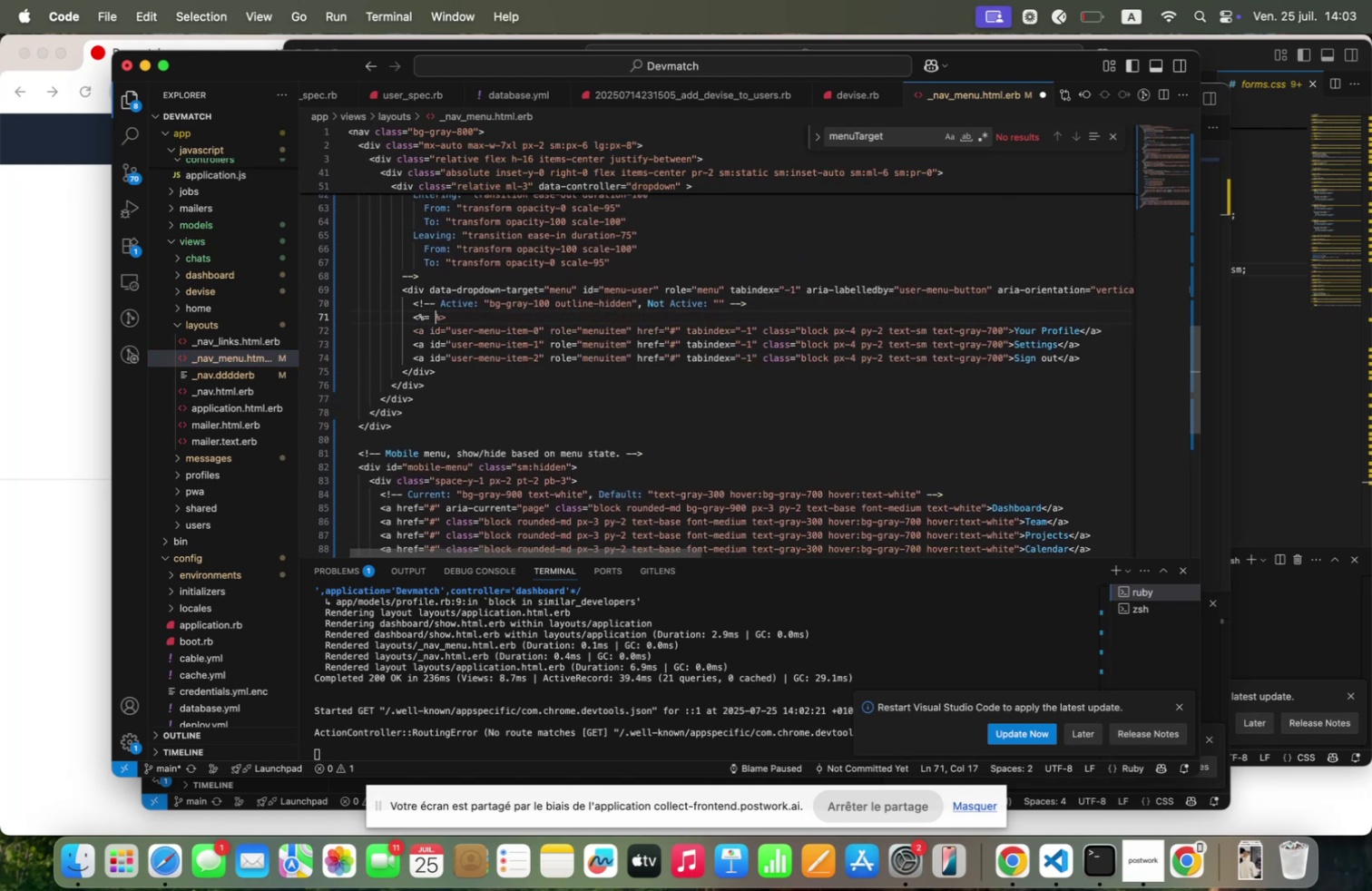 
key(ArrowLeft)
 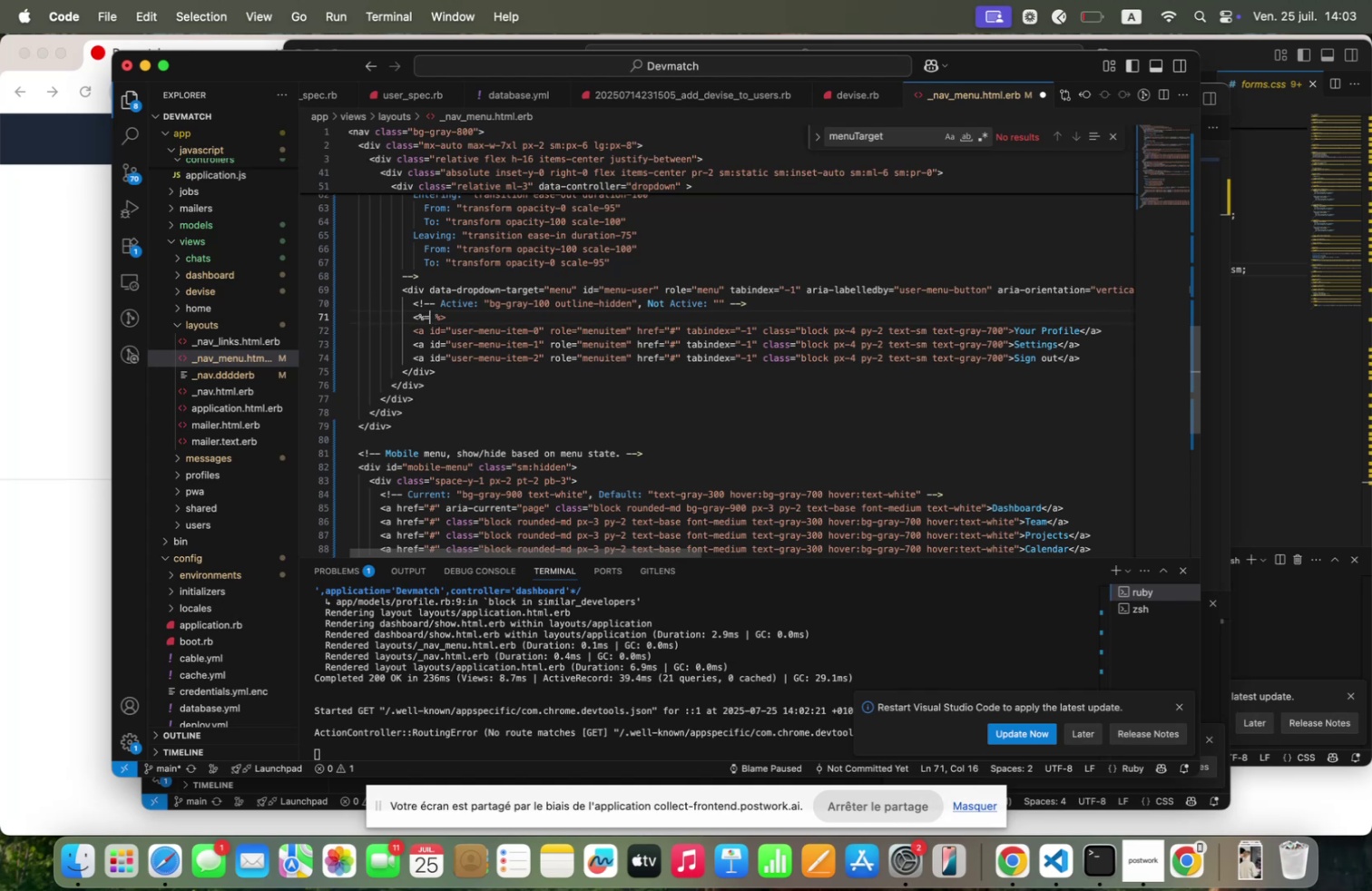 
type( link)
 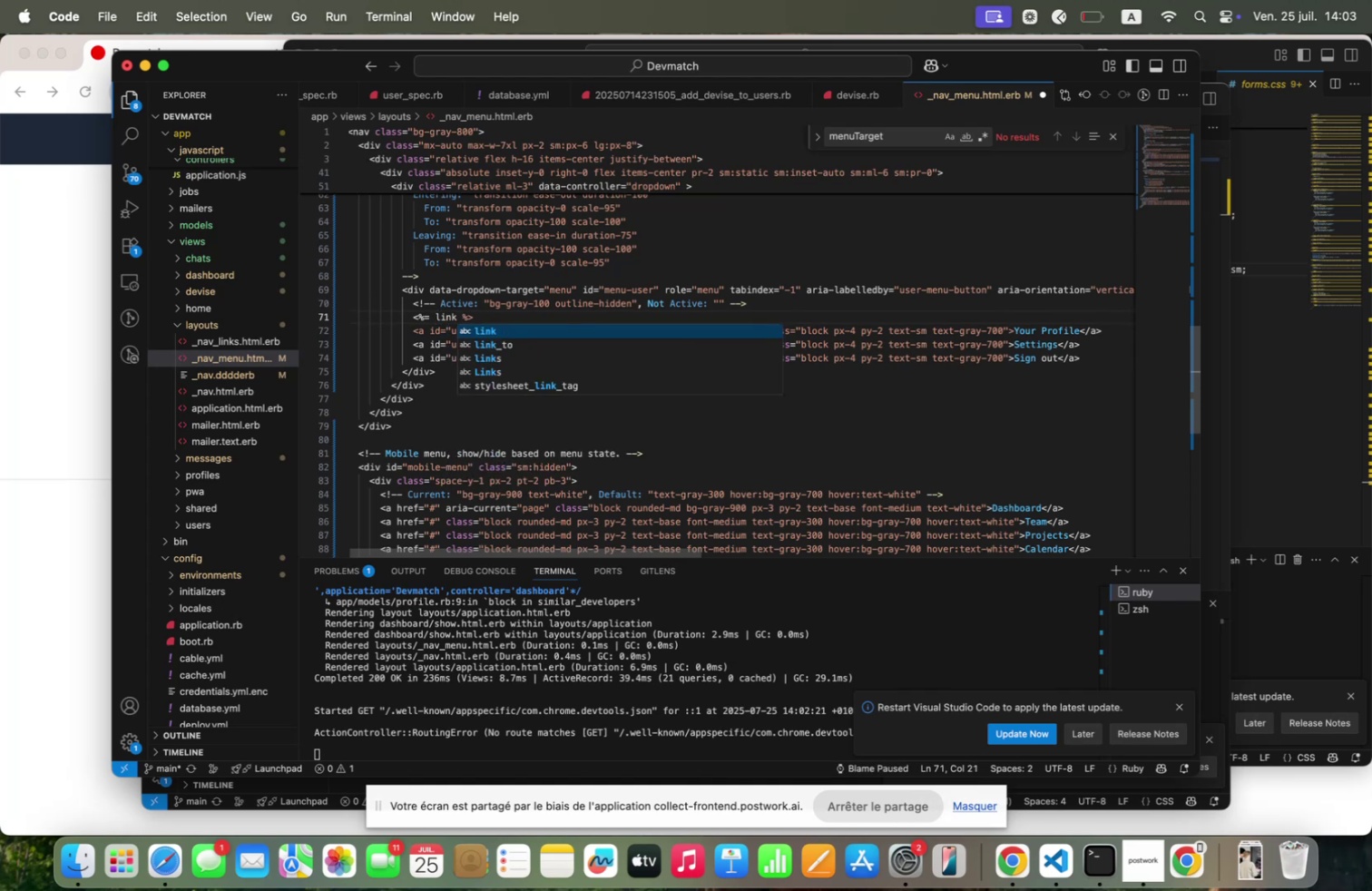 
key(ArrowDown)
 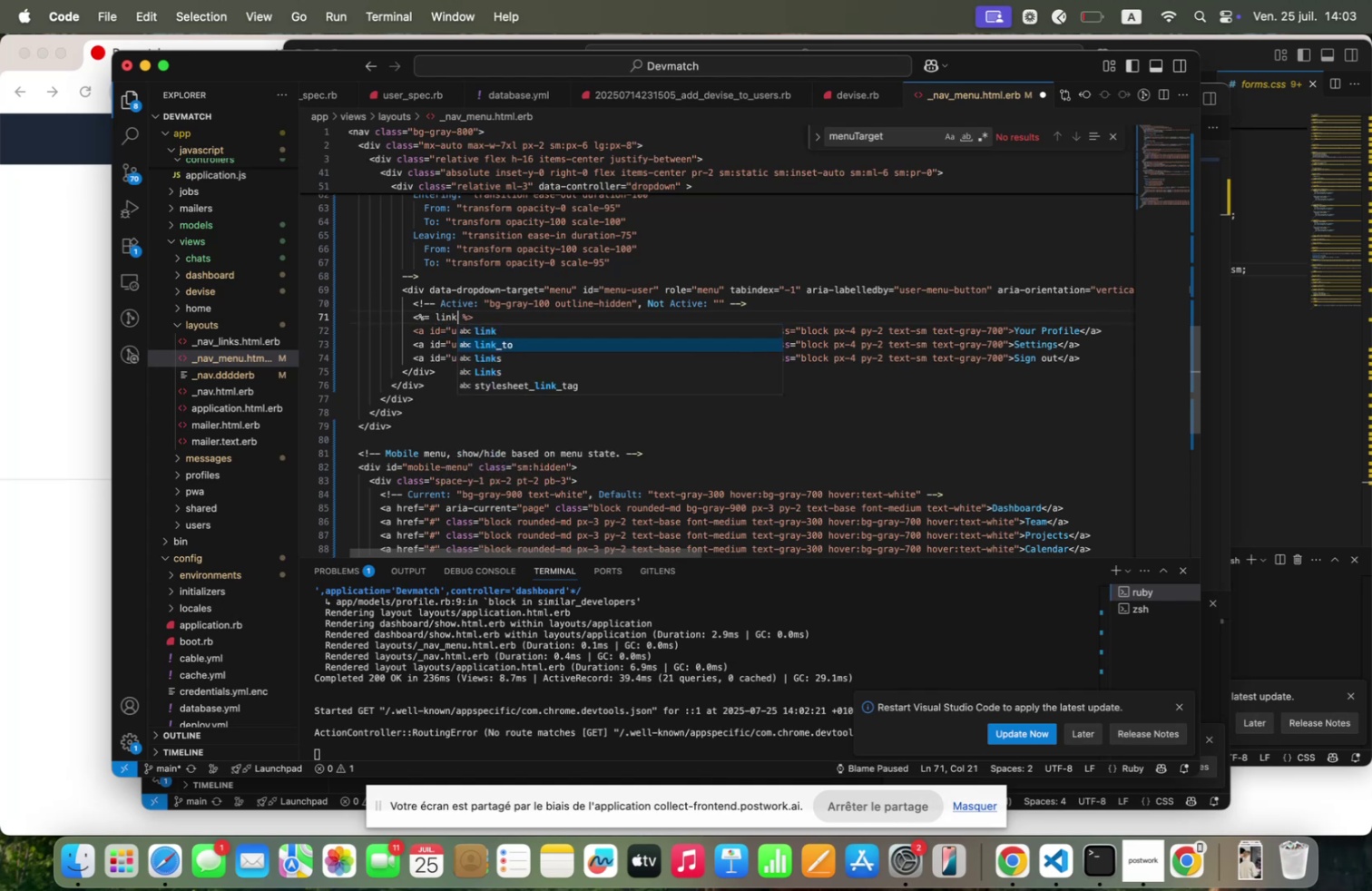 
key(ArrowDown)
 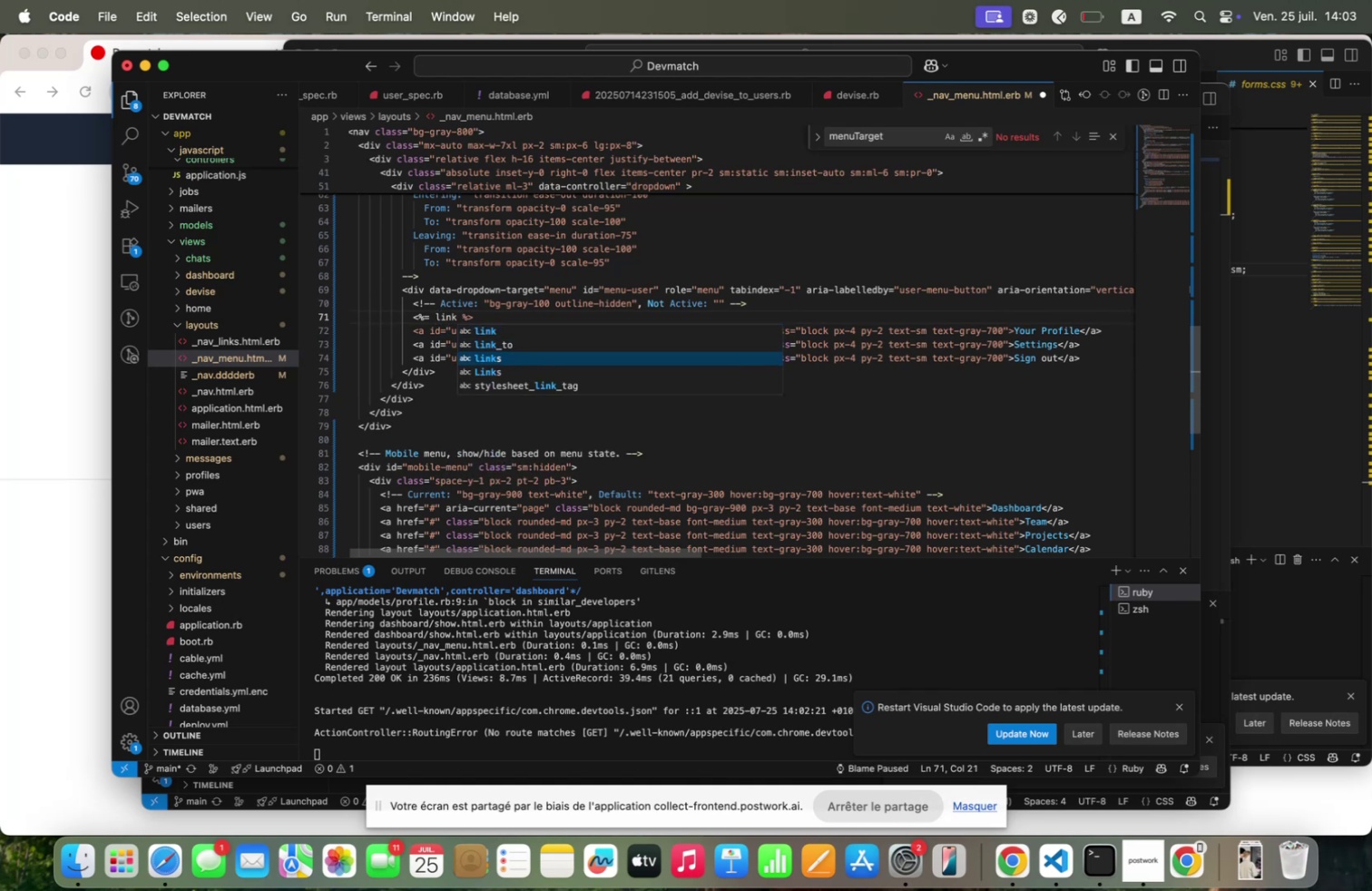 
key(ArrowUp)
 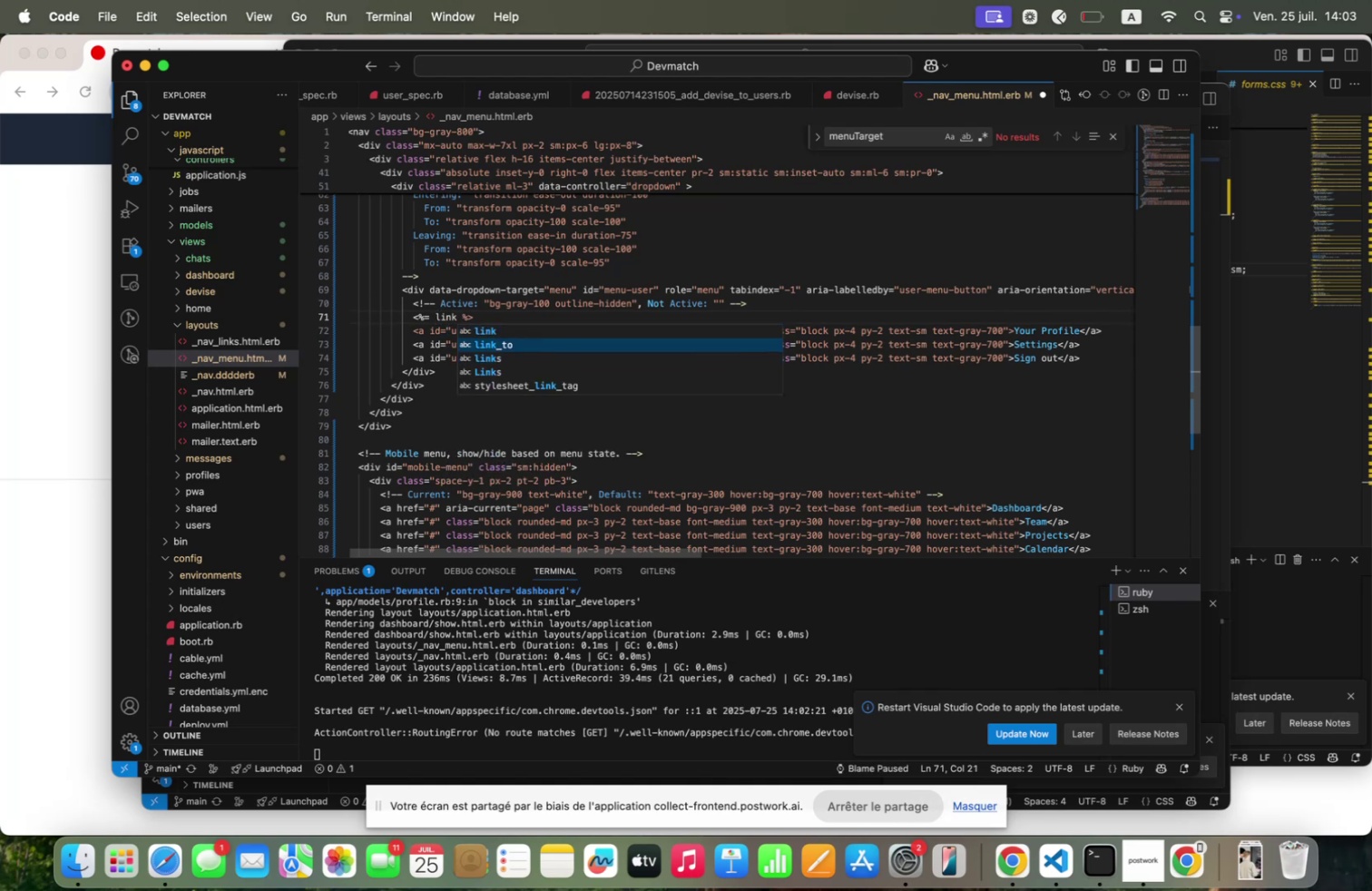 
key(Enter)
 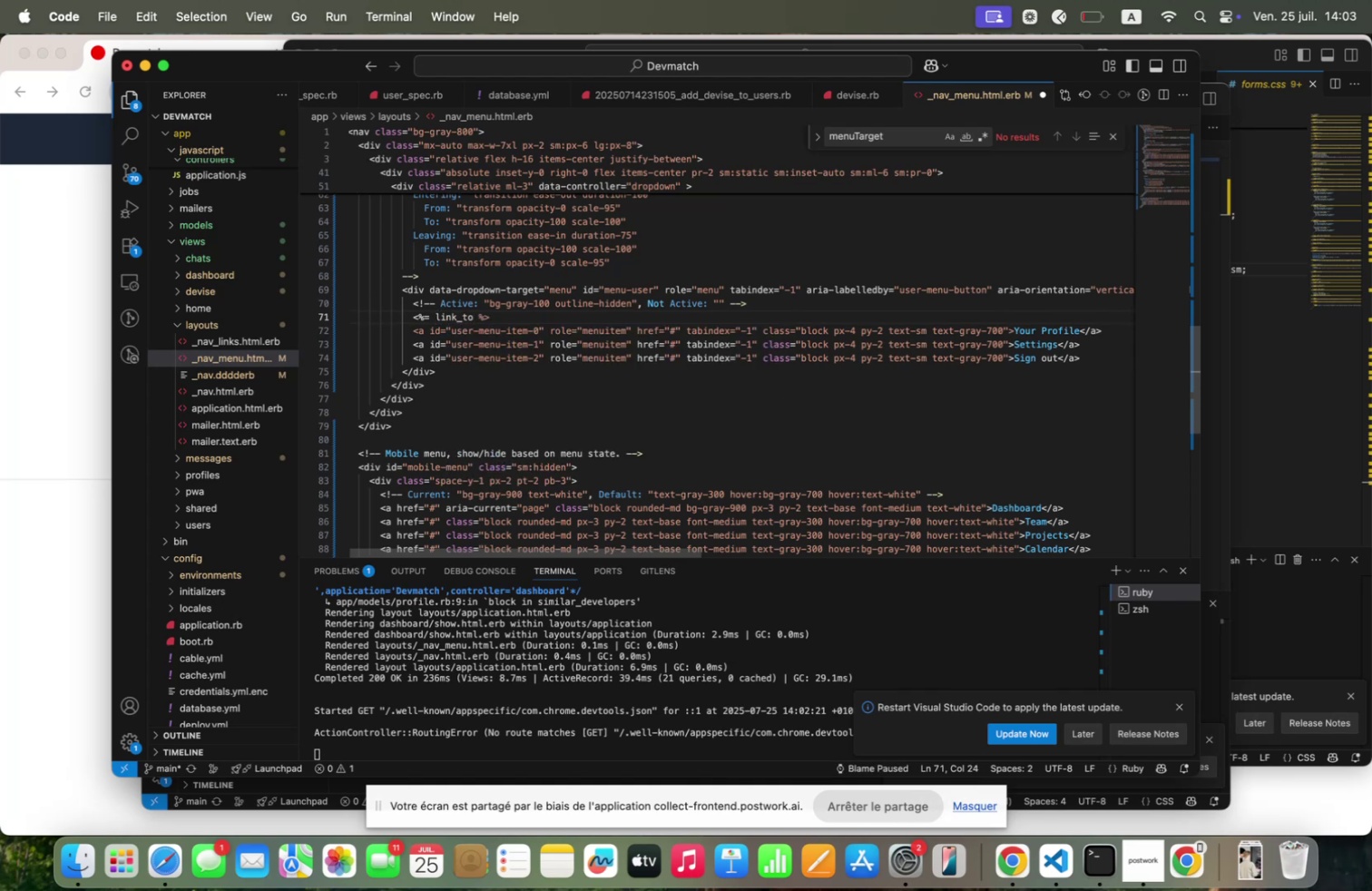 
type( 3Your Profile)
 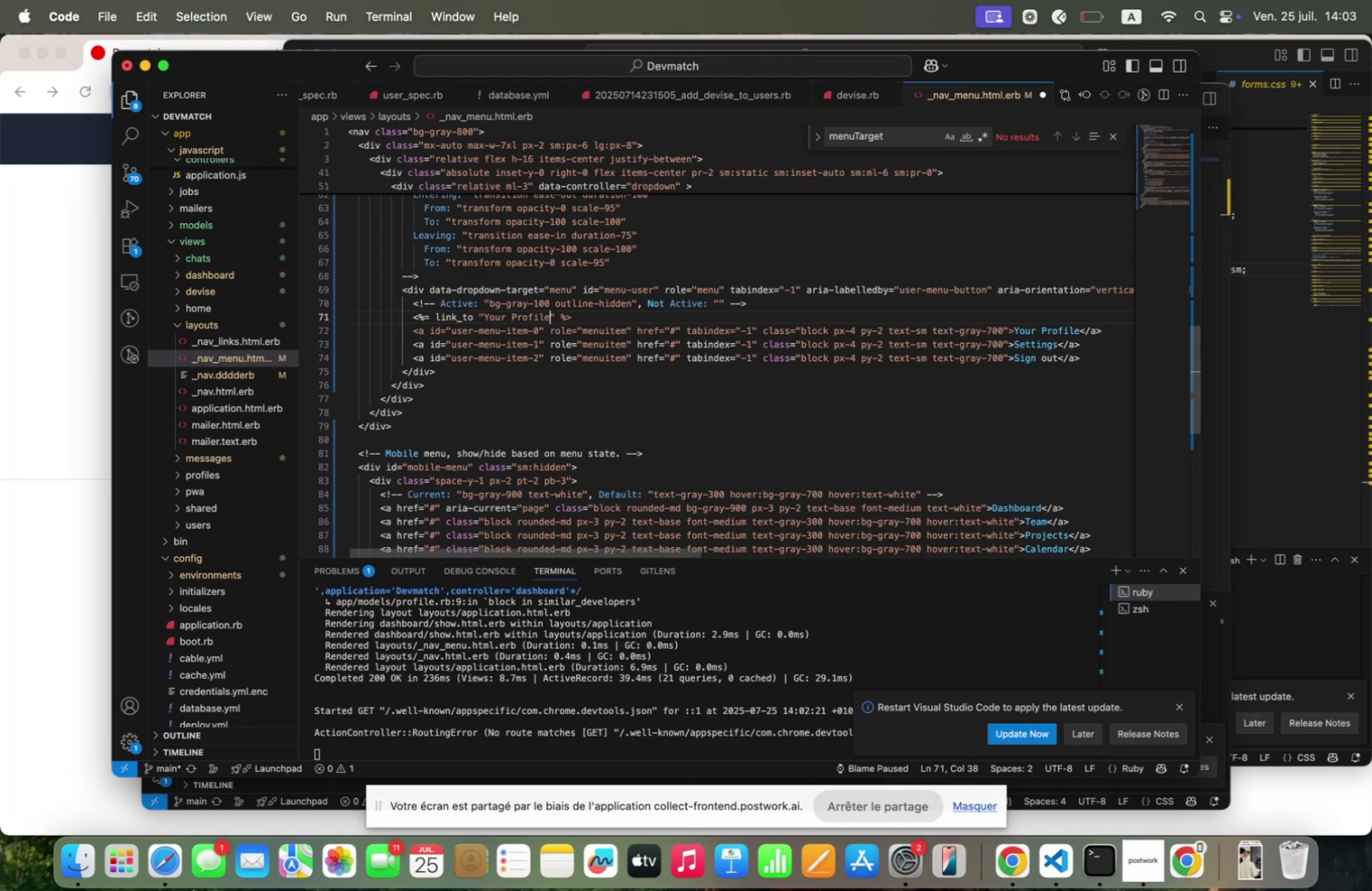 
key(ArrowRight)
 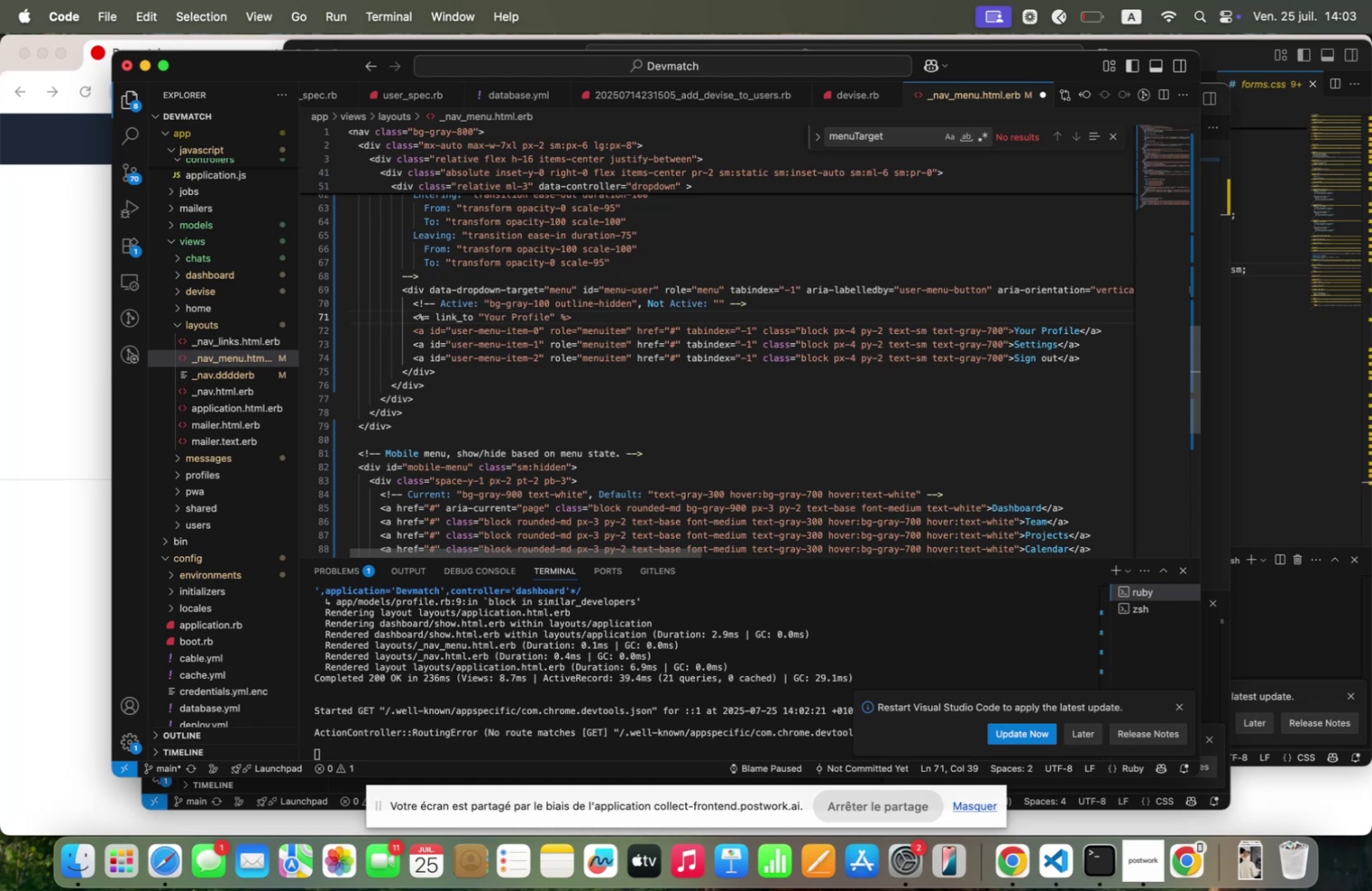 
type(m pro)
 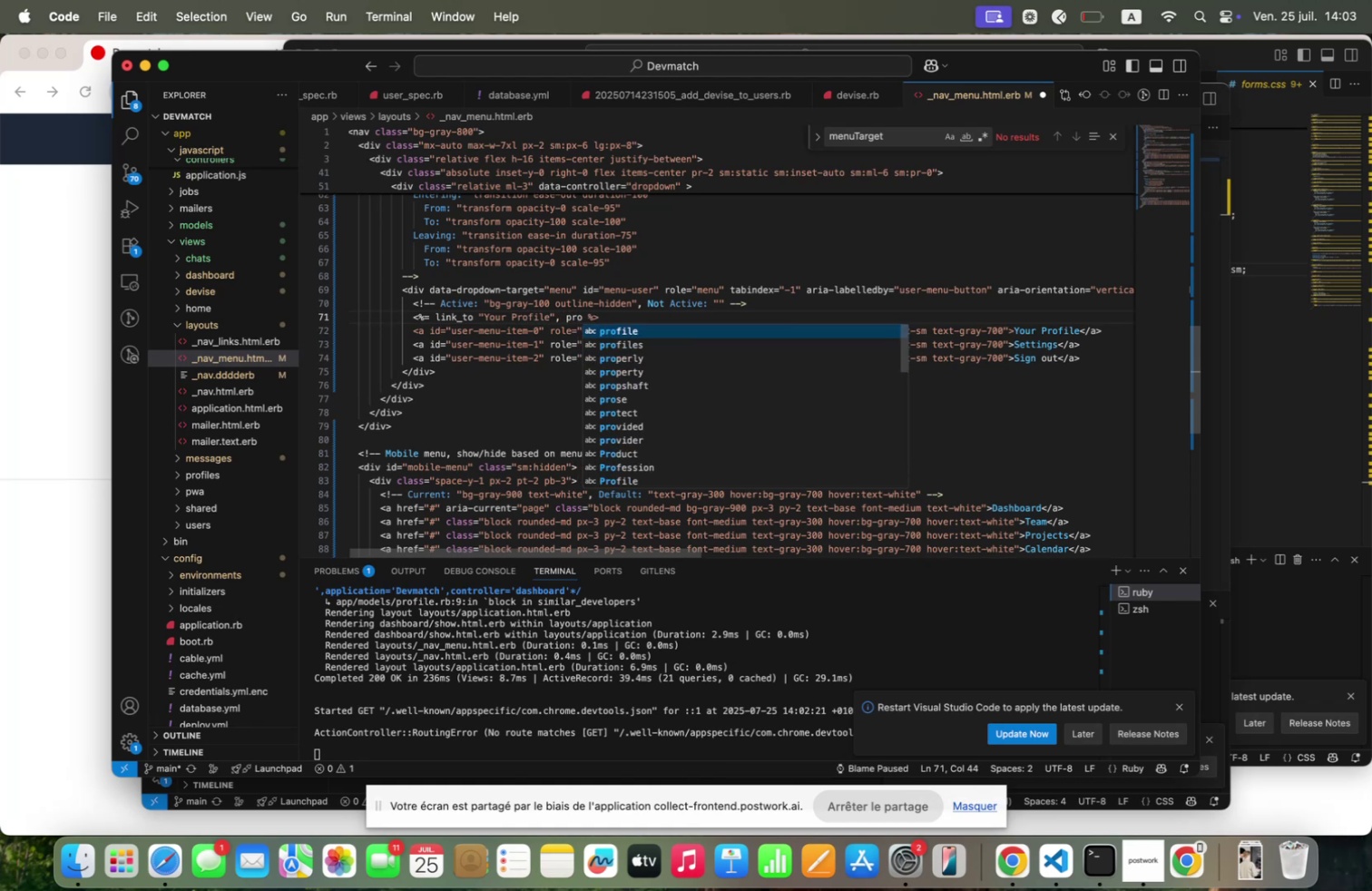 
key(Enter)
 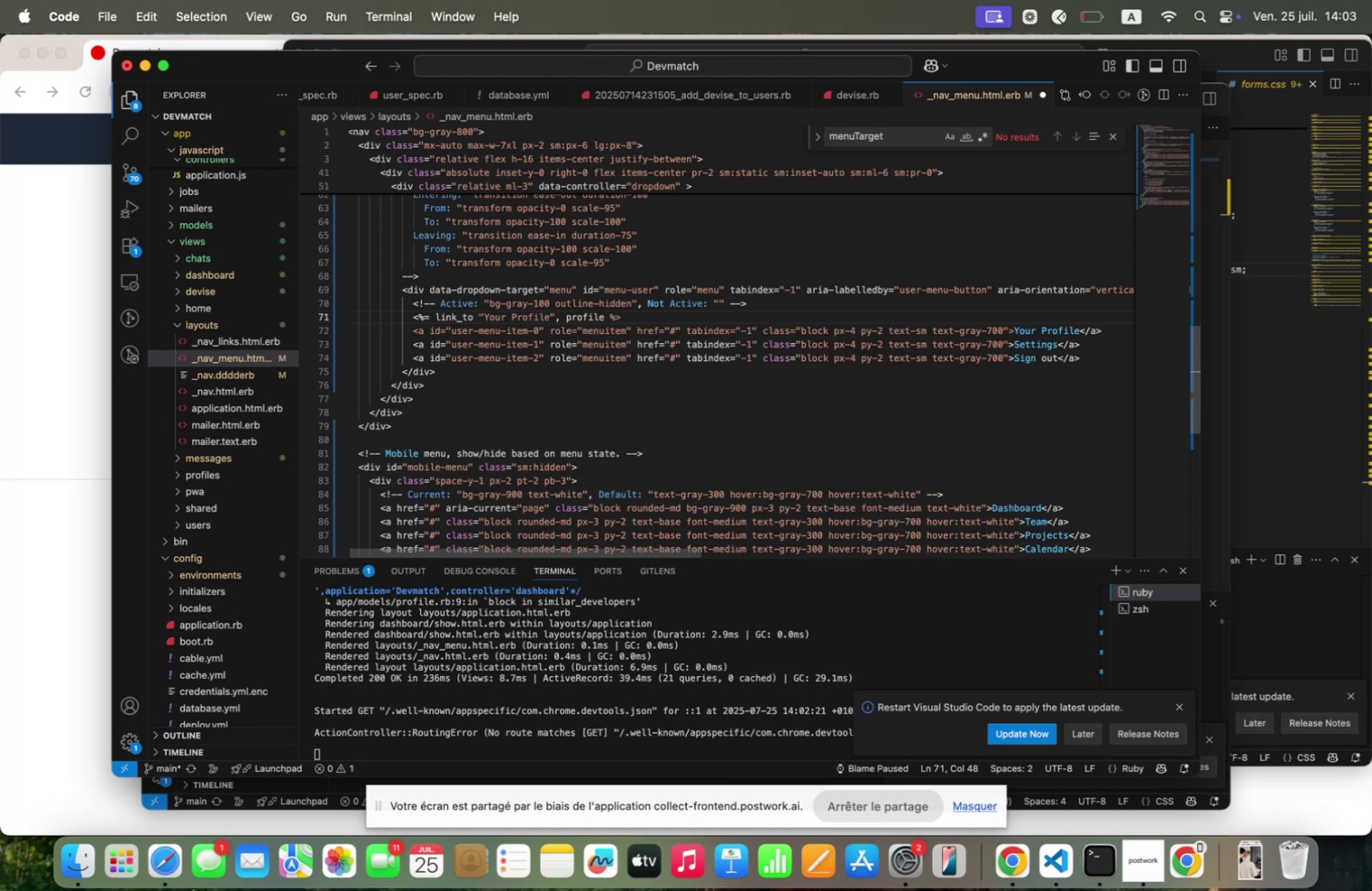 
type(+pqthm clqss. 3)
 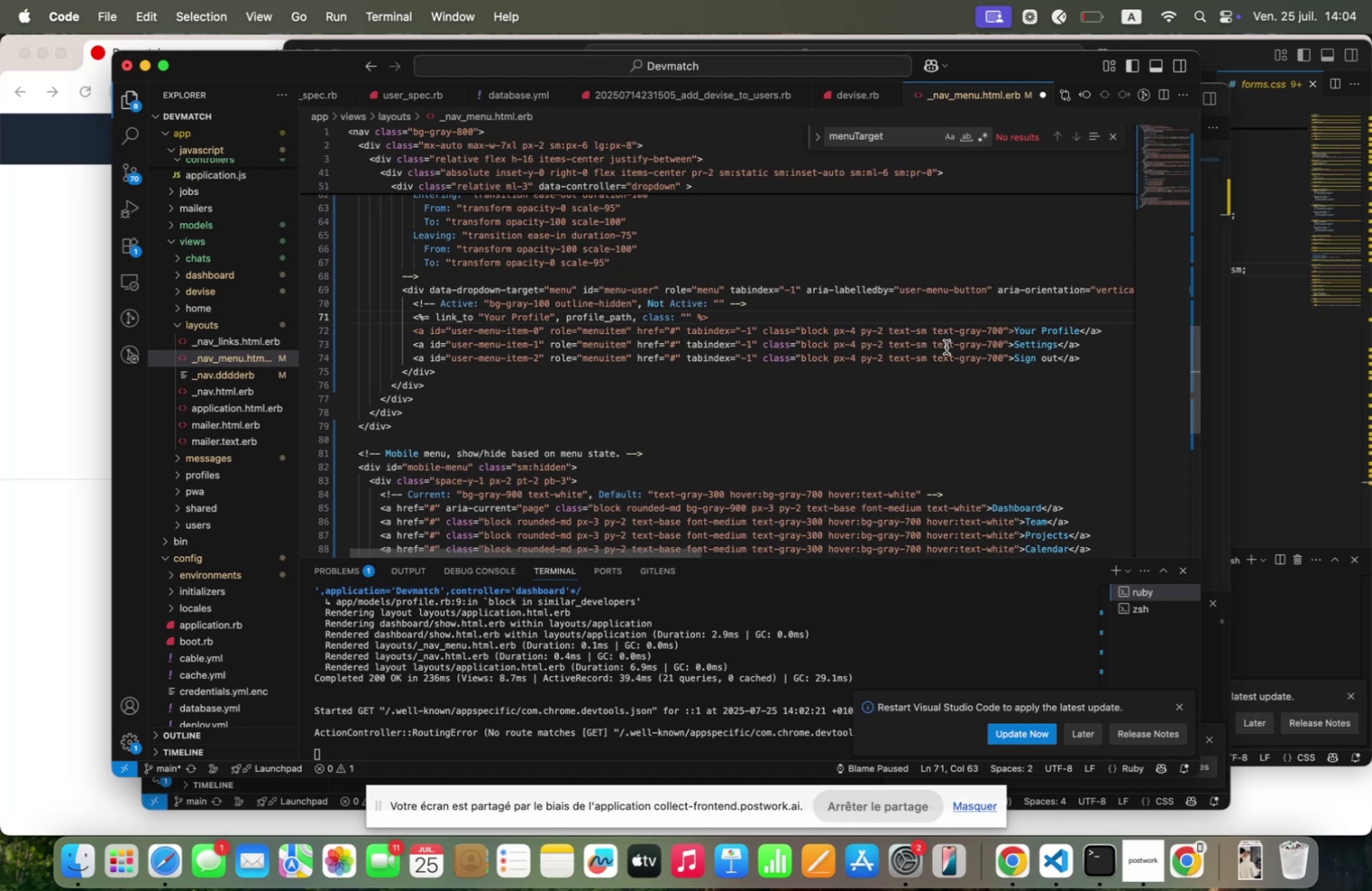 
wait(5.06)
 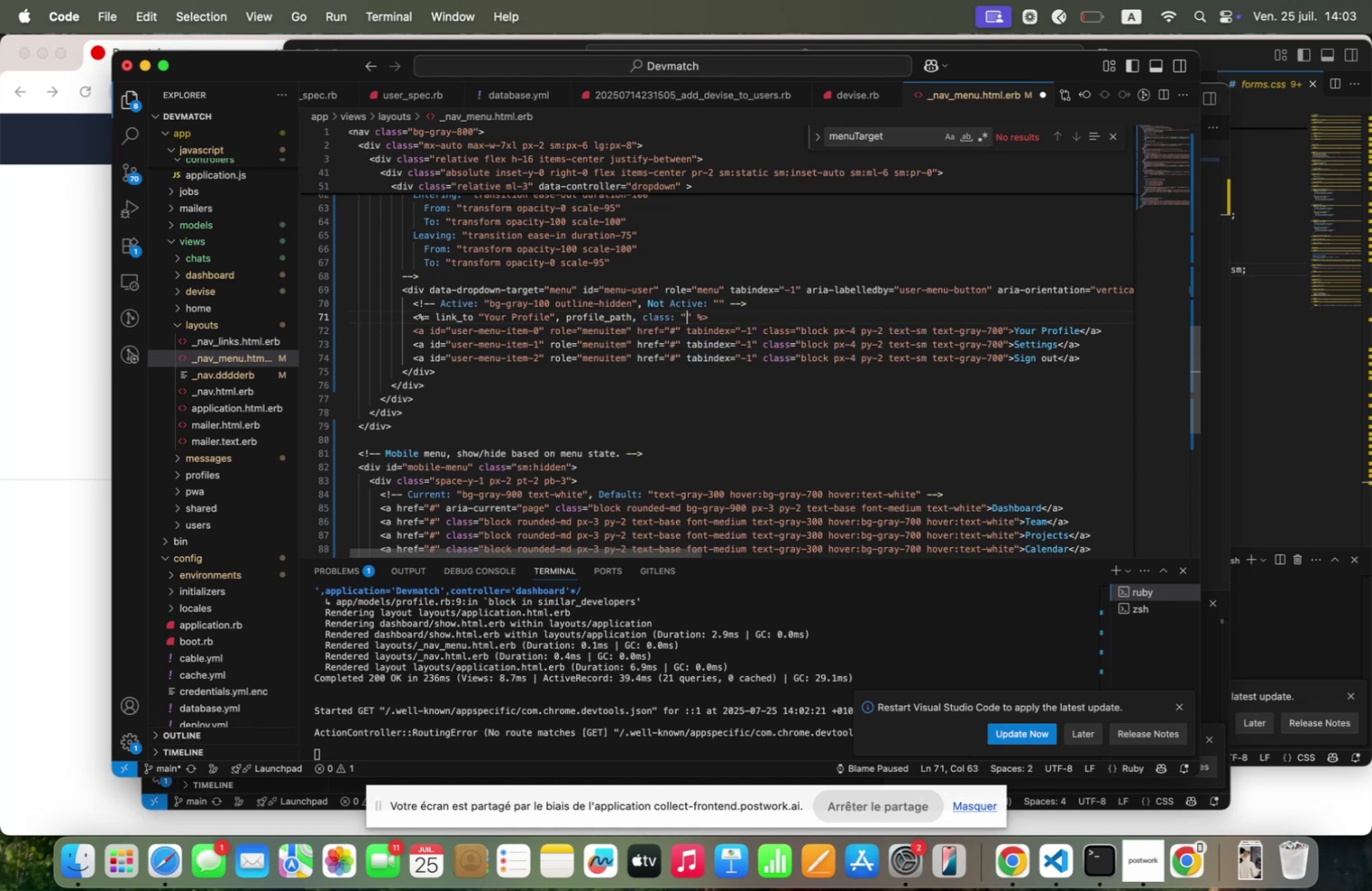 
left_click_drag(start_coordinate=[1004, 328], to_coordinate=[799, 329])
 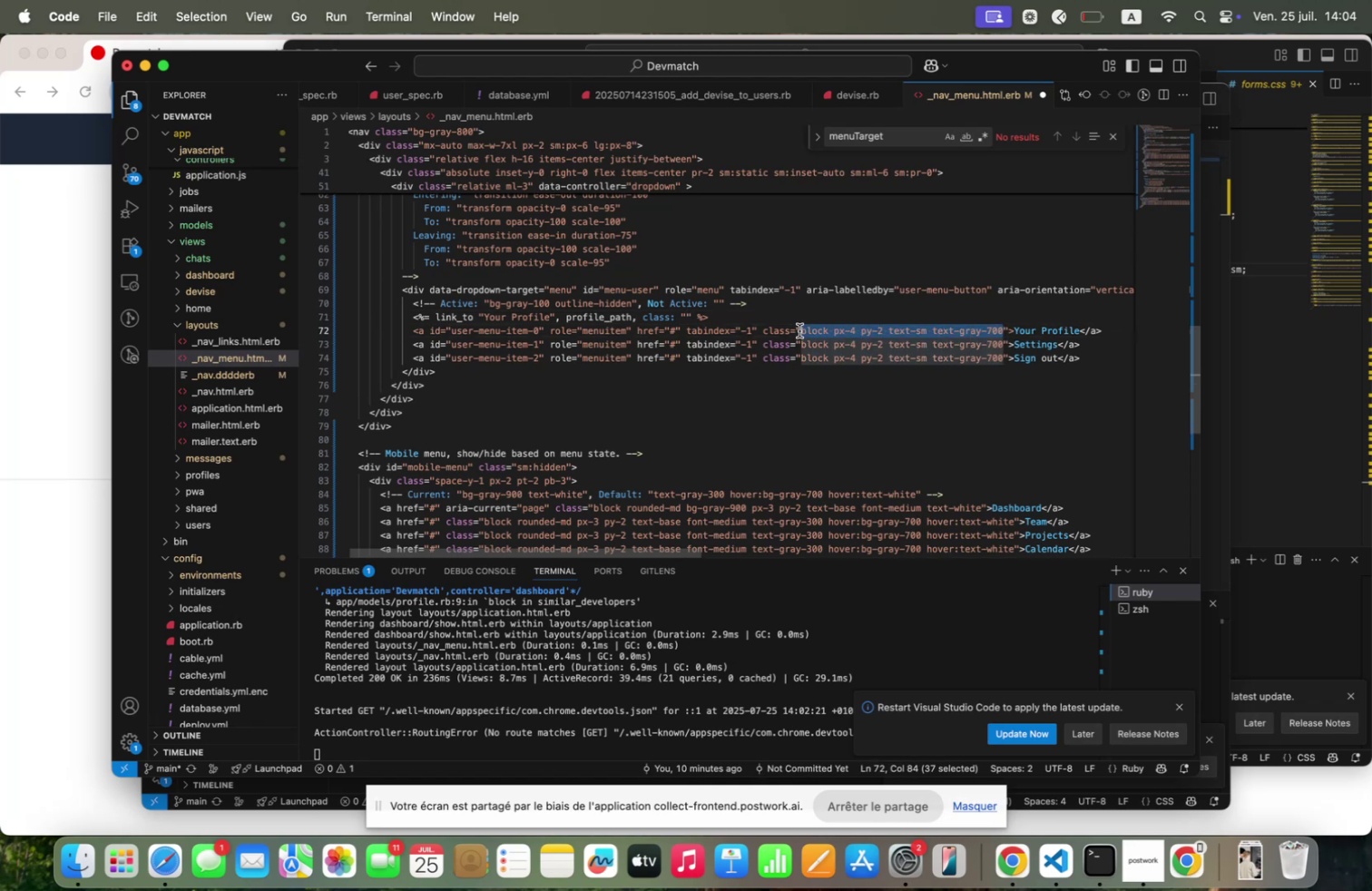 
key(Meta+C)
 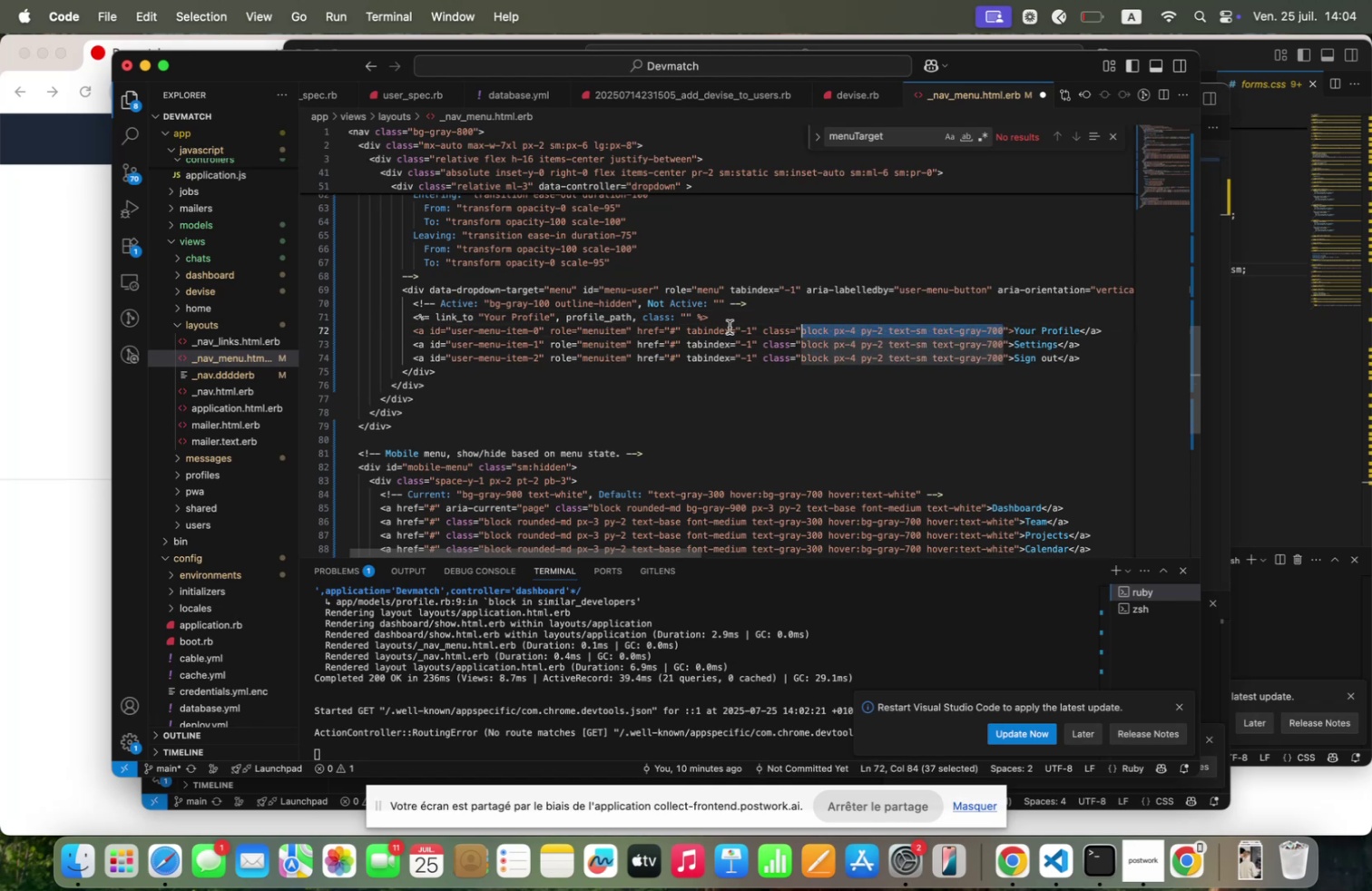 
key(Meta+C)
 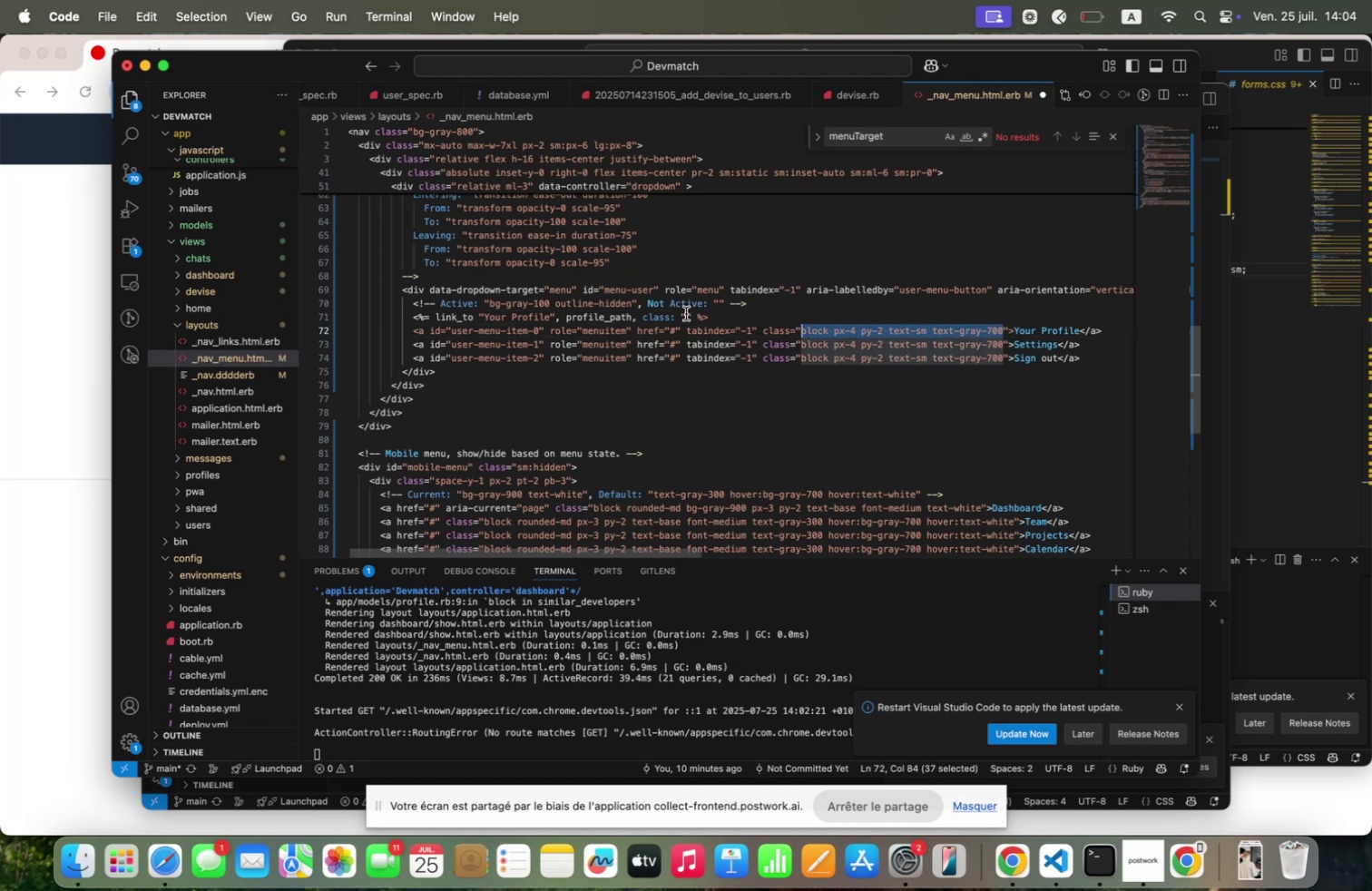 
left_click([686, 313])
 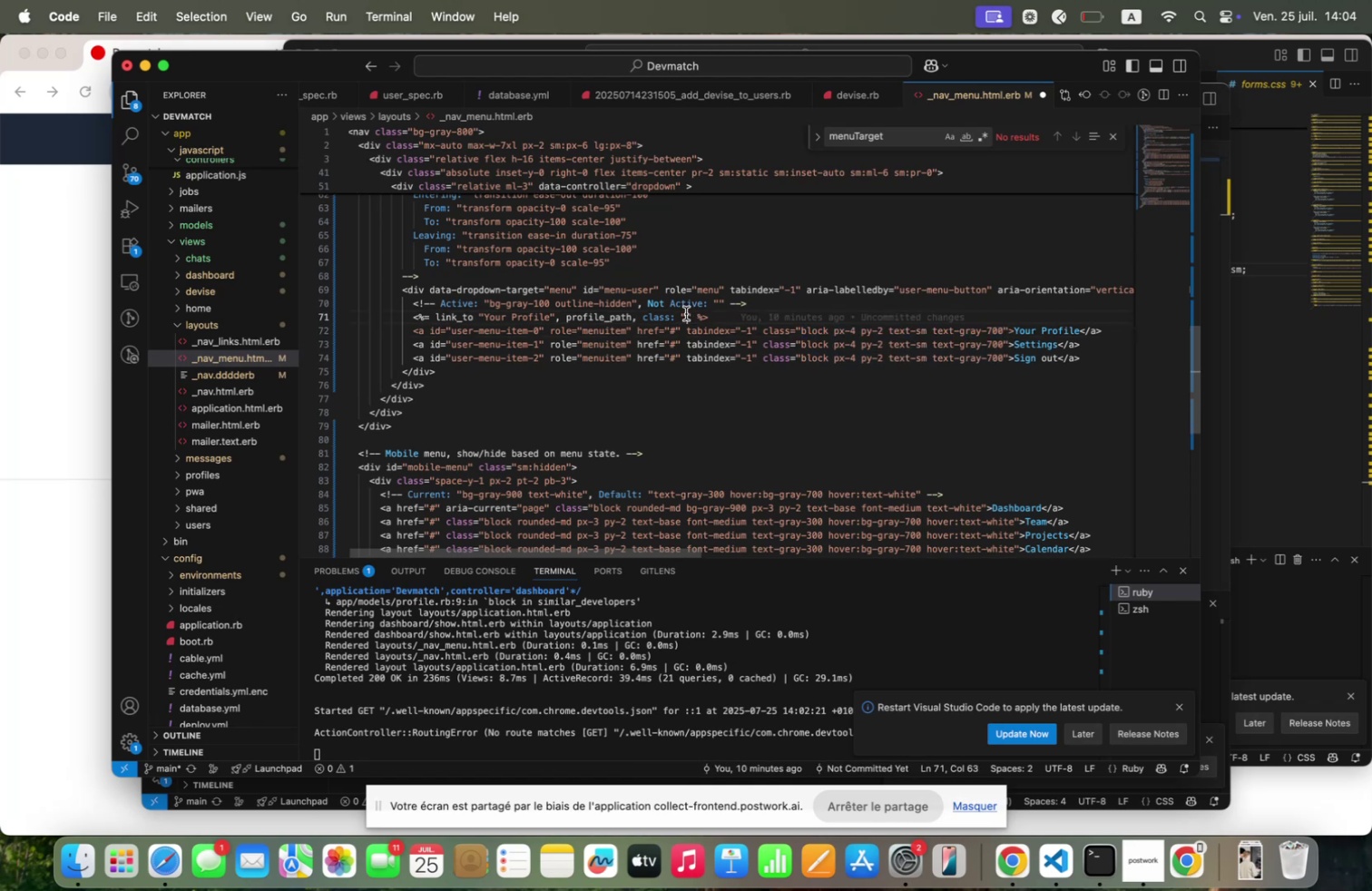 
key(Meta+V)
 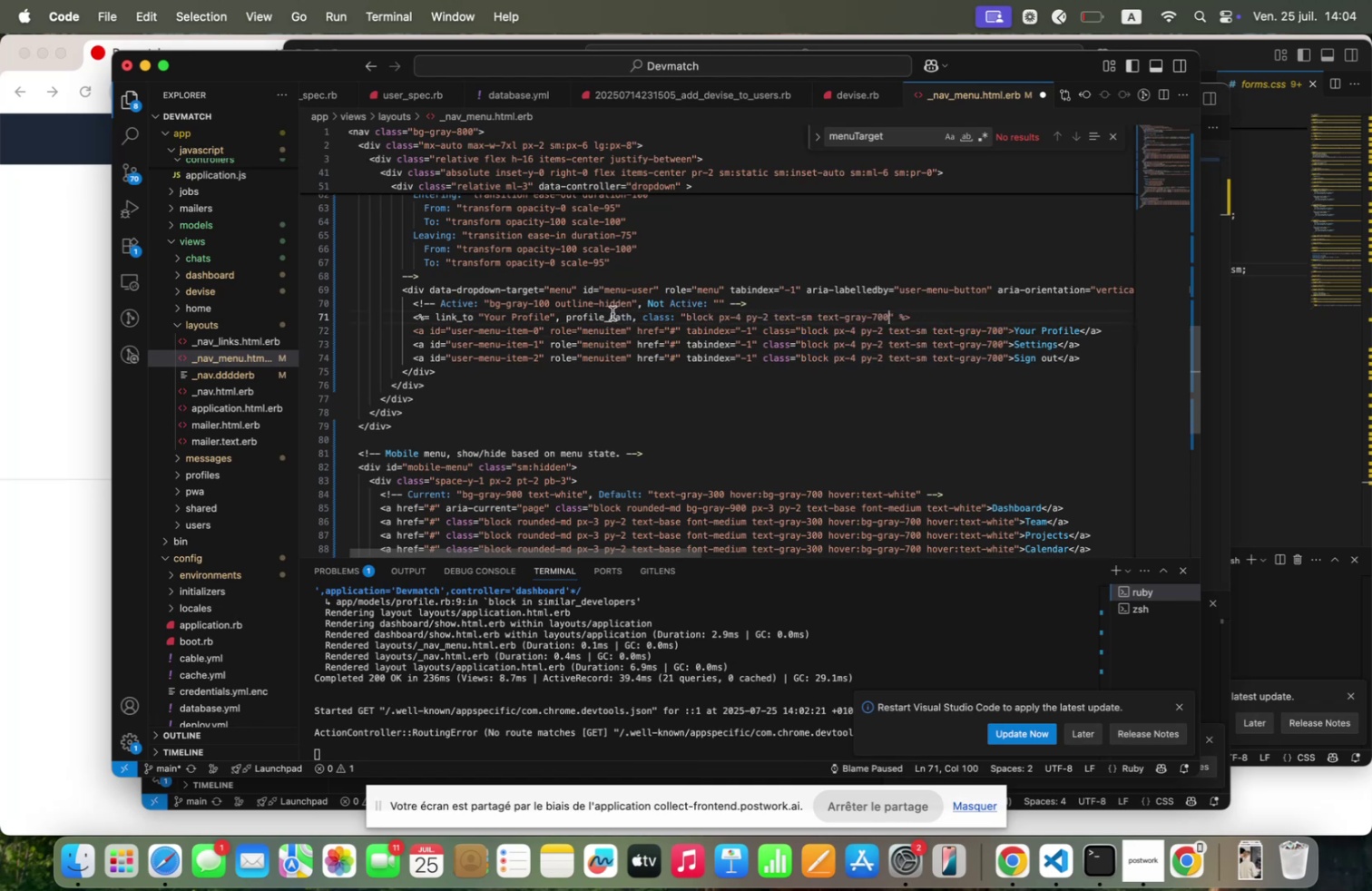 
key(Meta+C)
 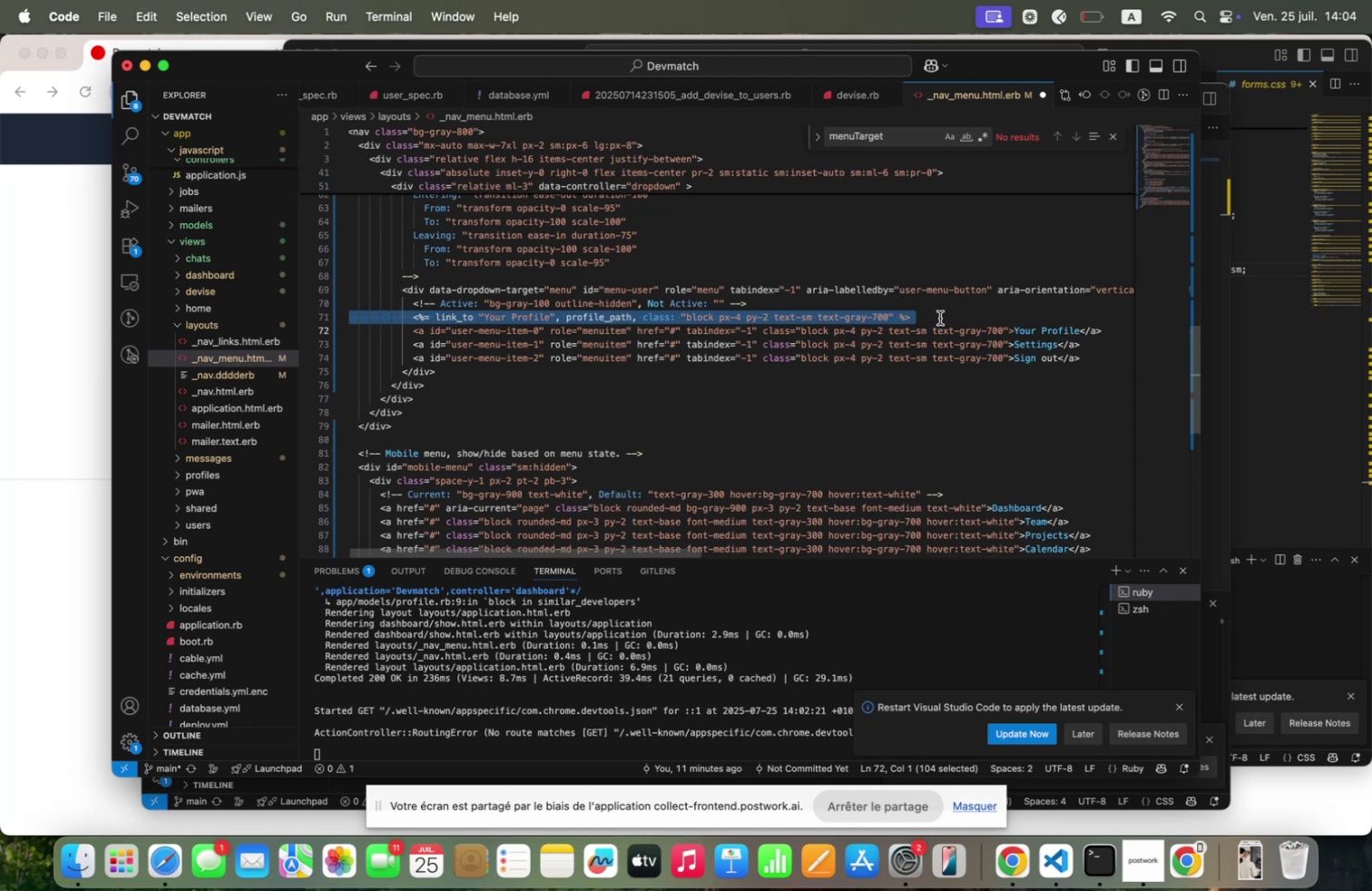 
left_click([936, 316])
 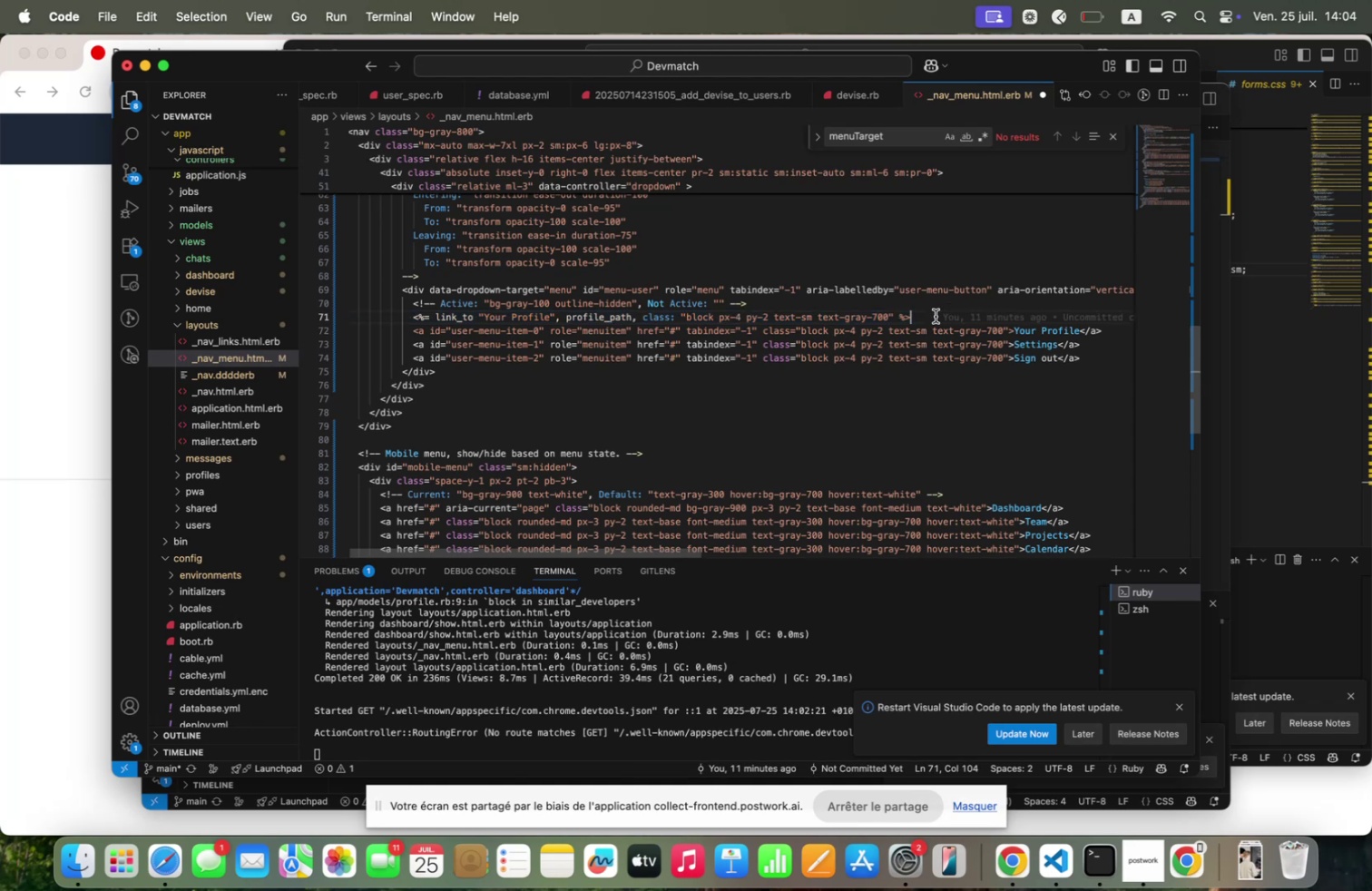 
key(Enter)
 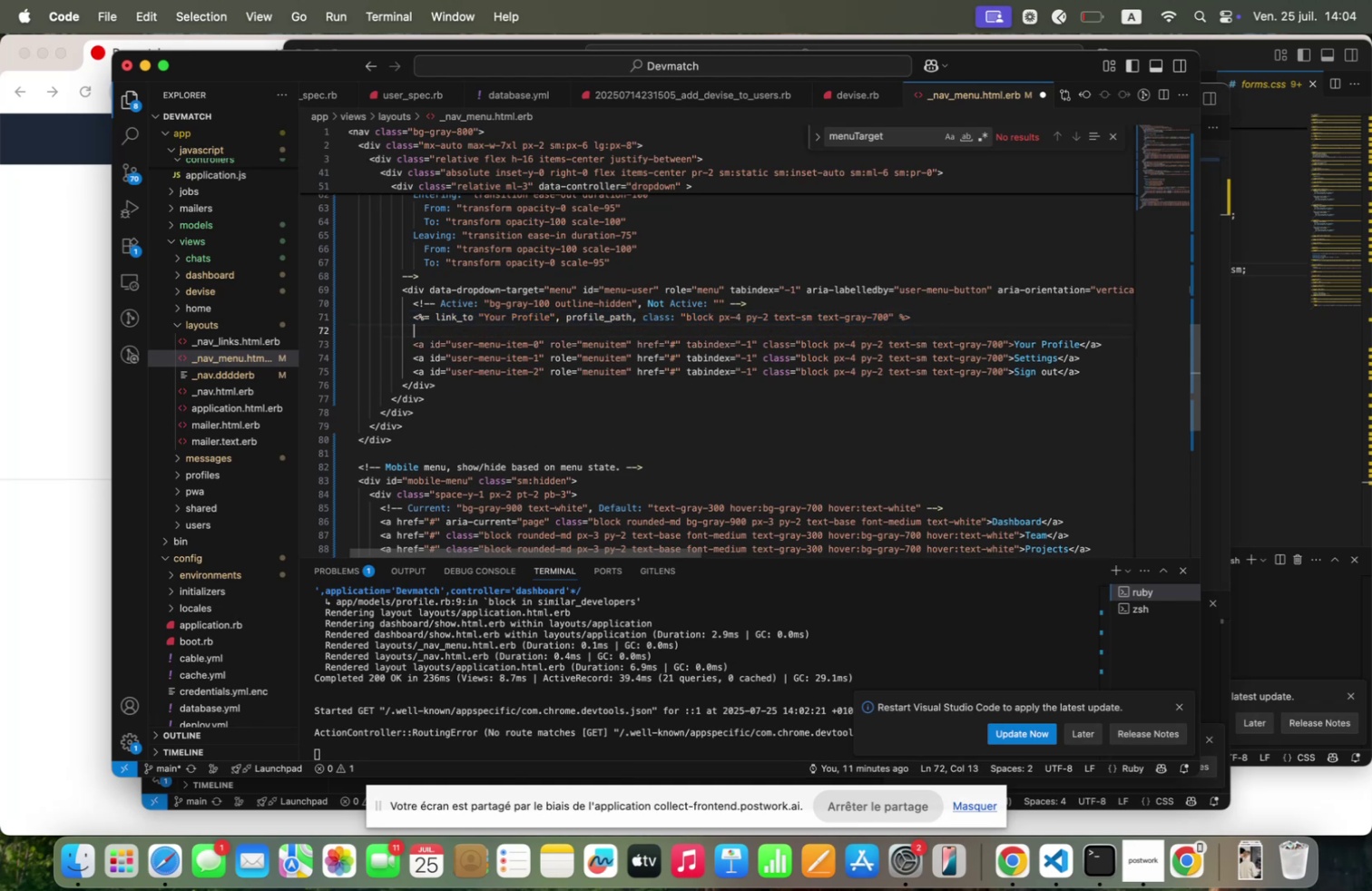 
key(Meta+V)
 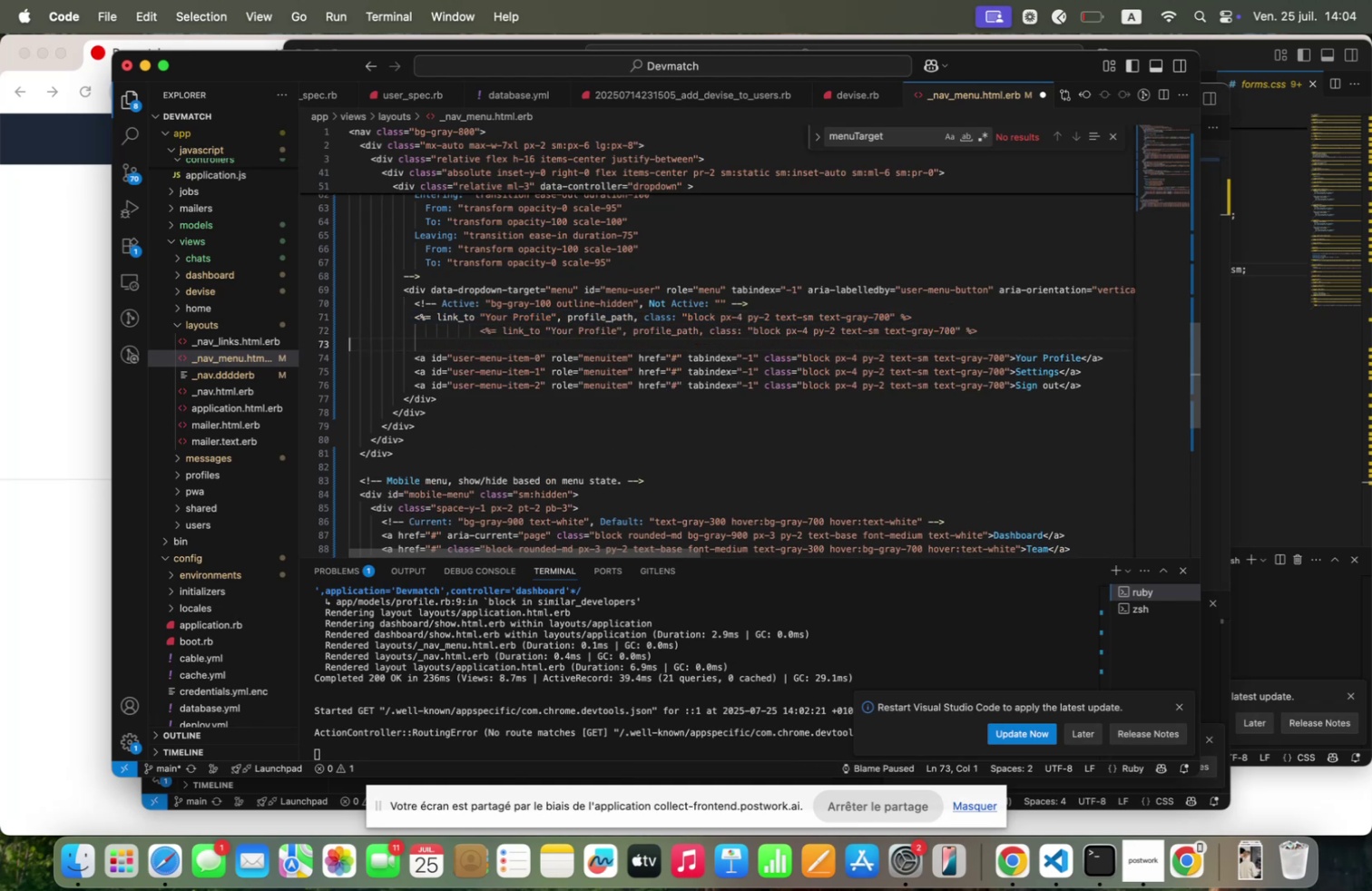 
key(Meta+V)
 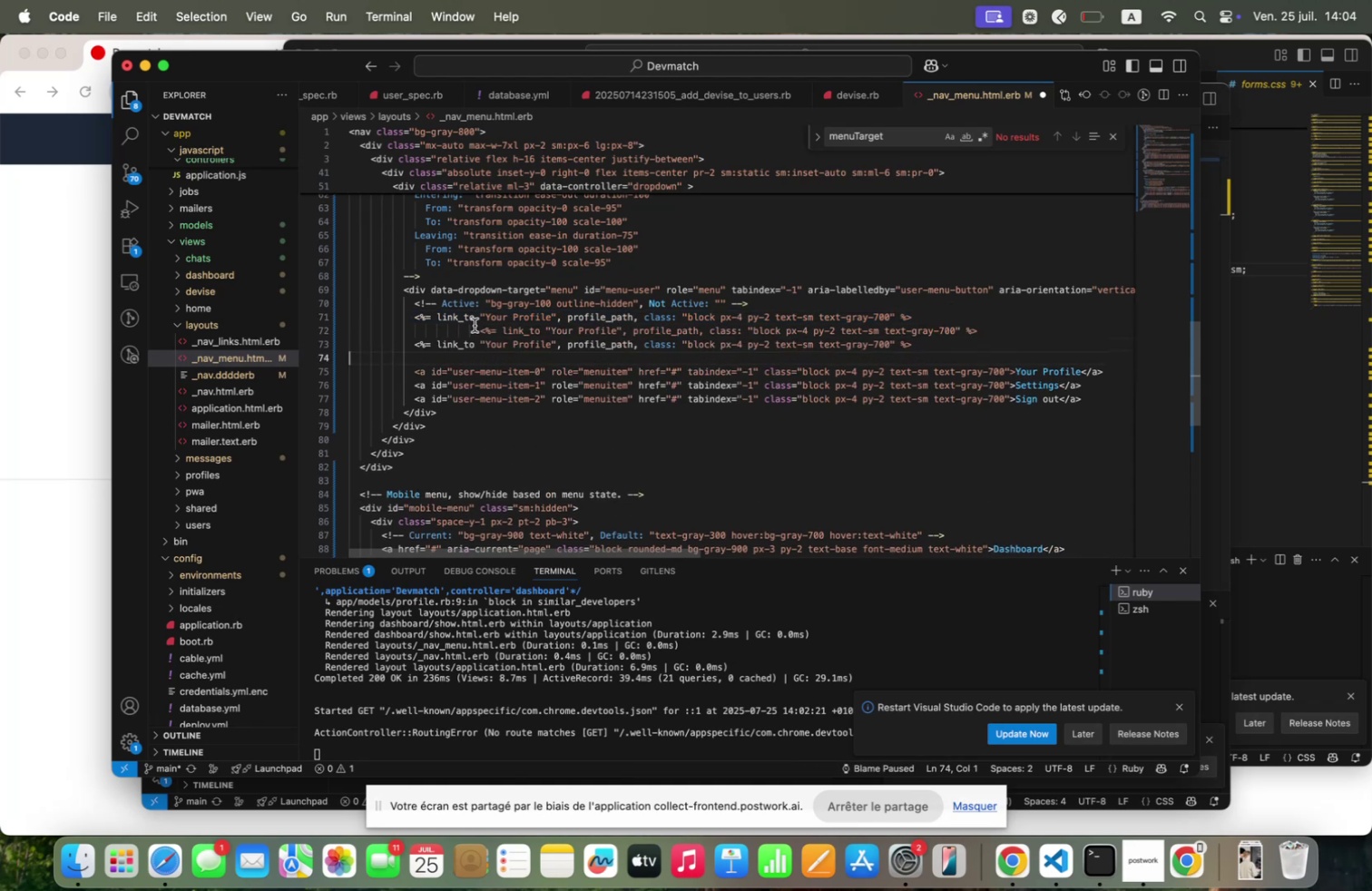 
left_click([475, 326])
 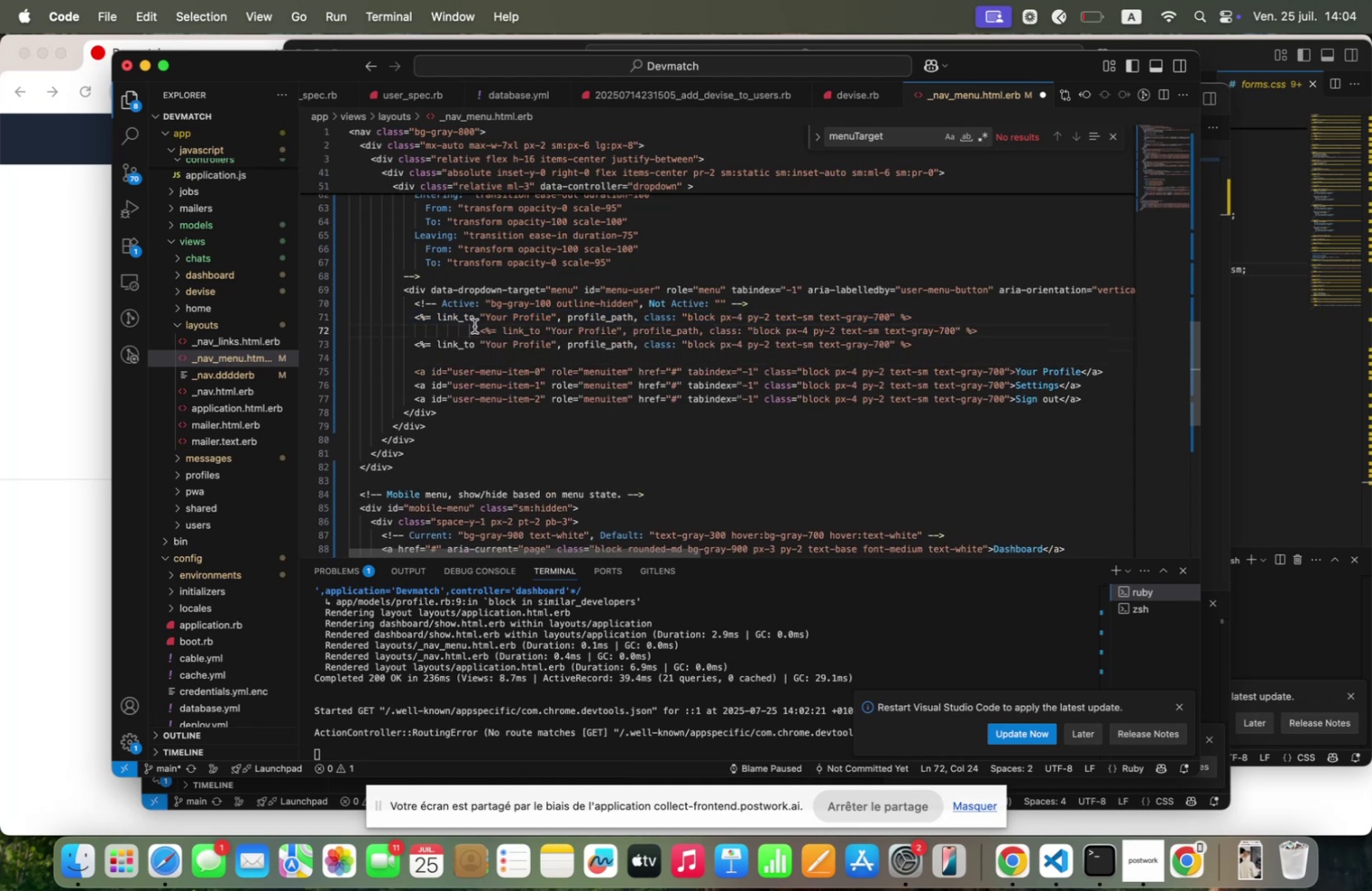 
key(ArrowRight)
 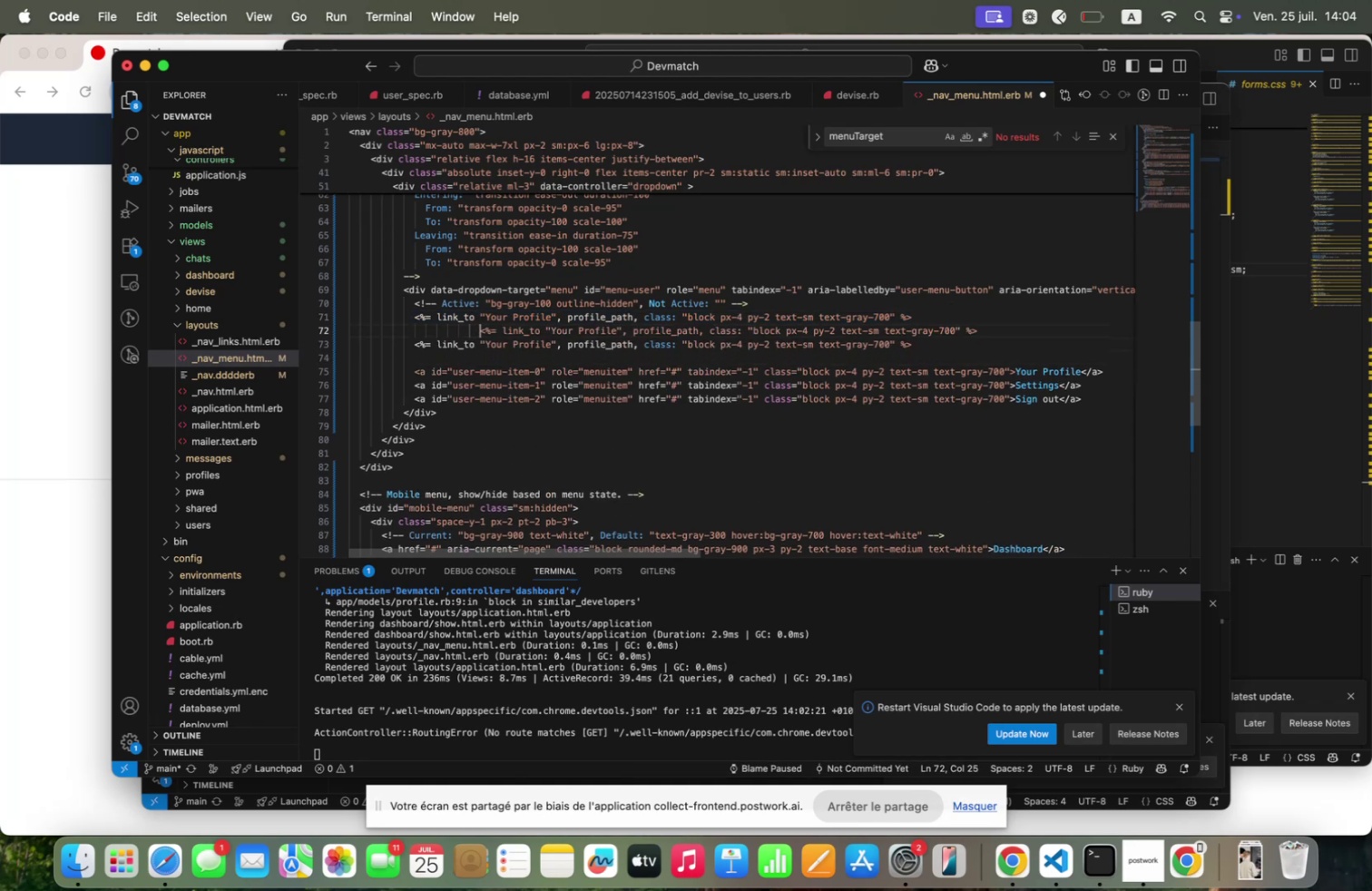 
key(Backspace)
 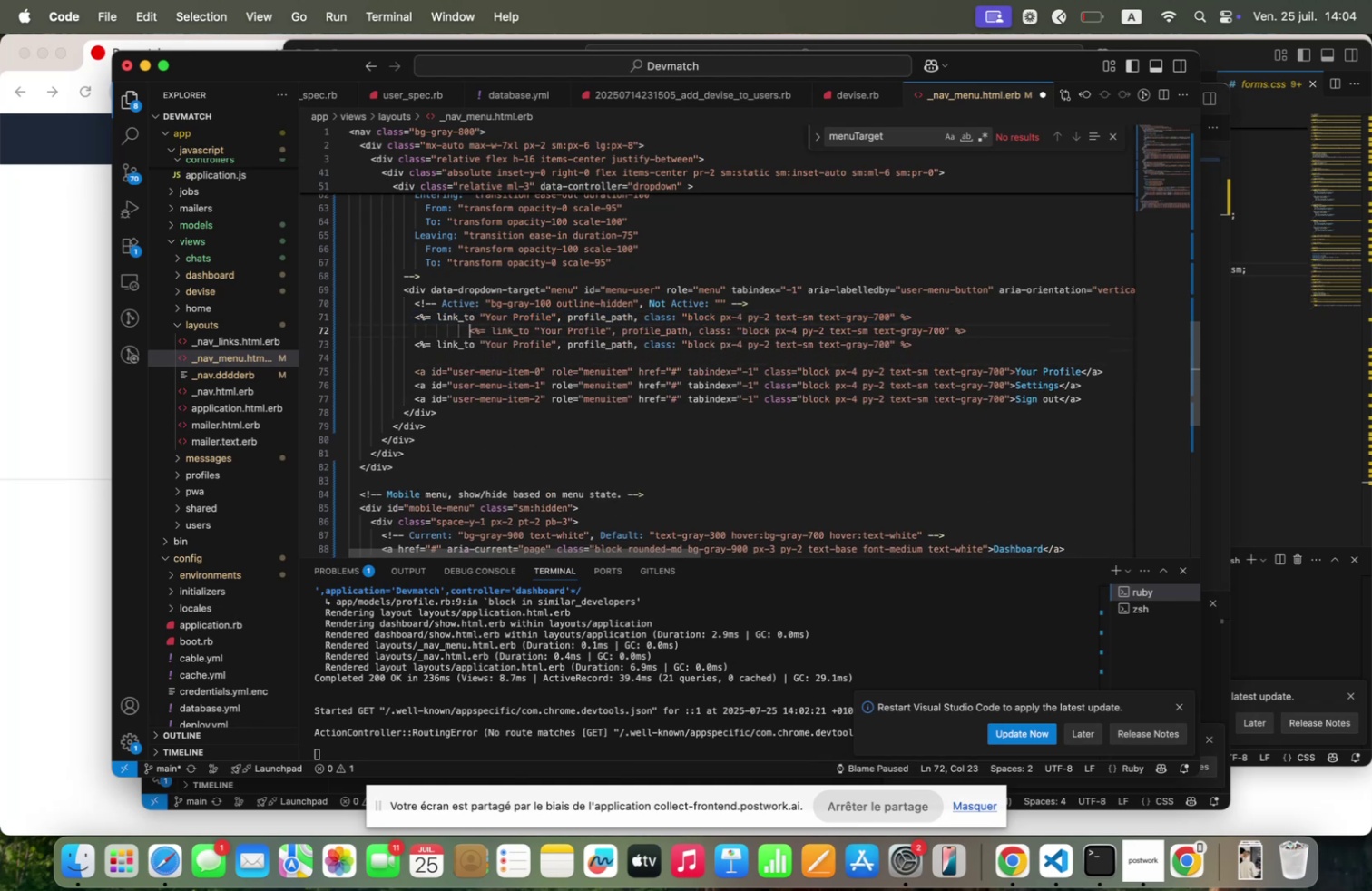 
key(Backspace)
 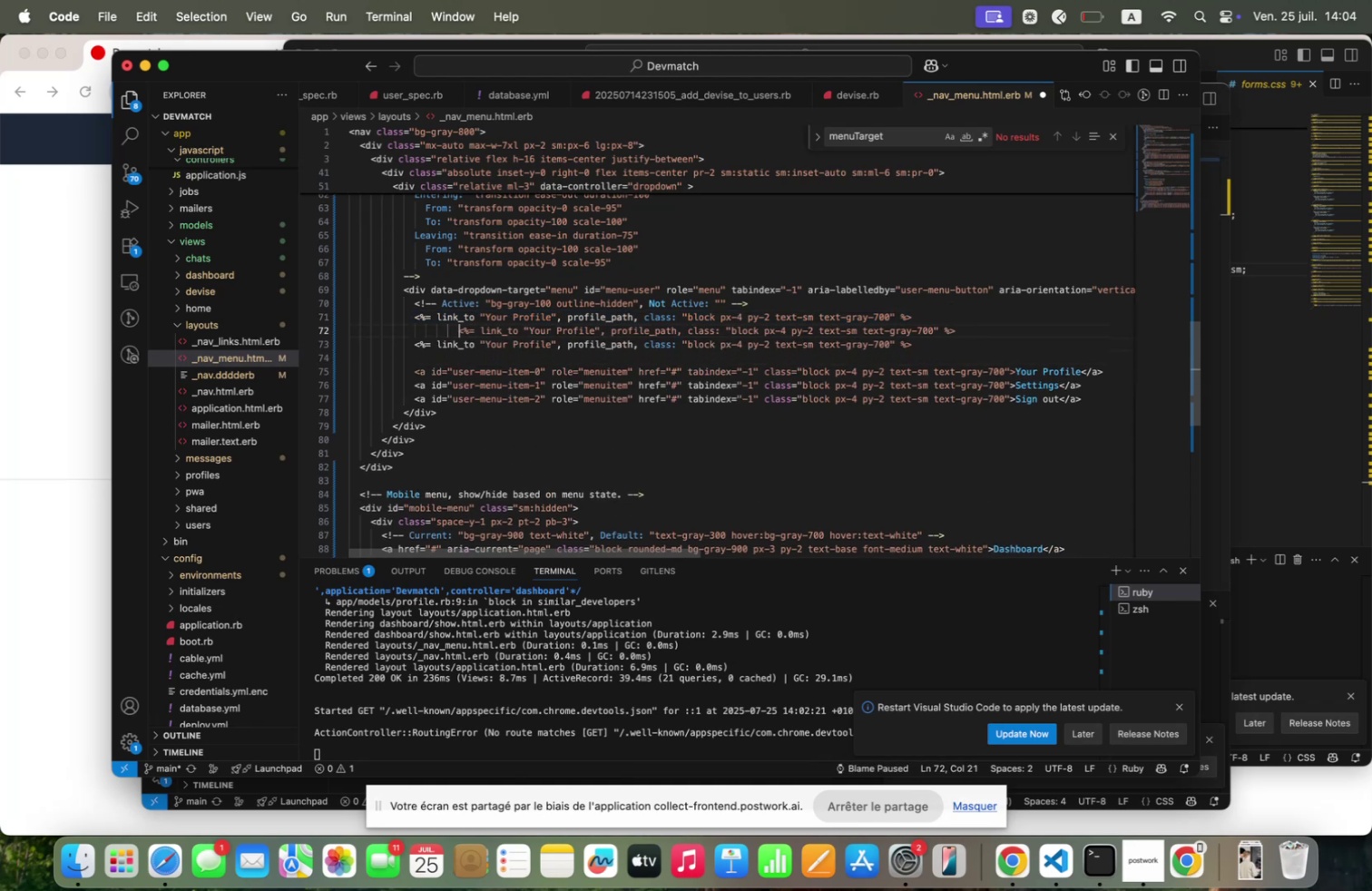 
key(Backspace)
 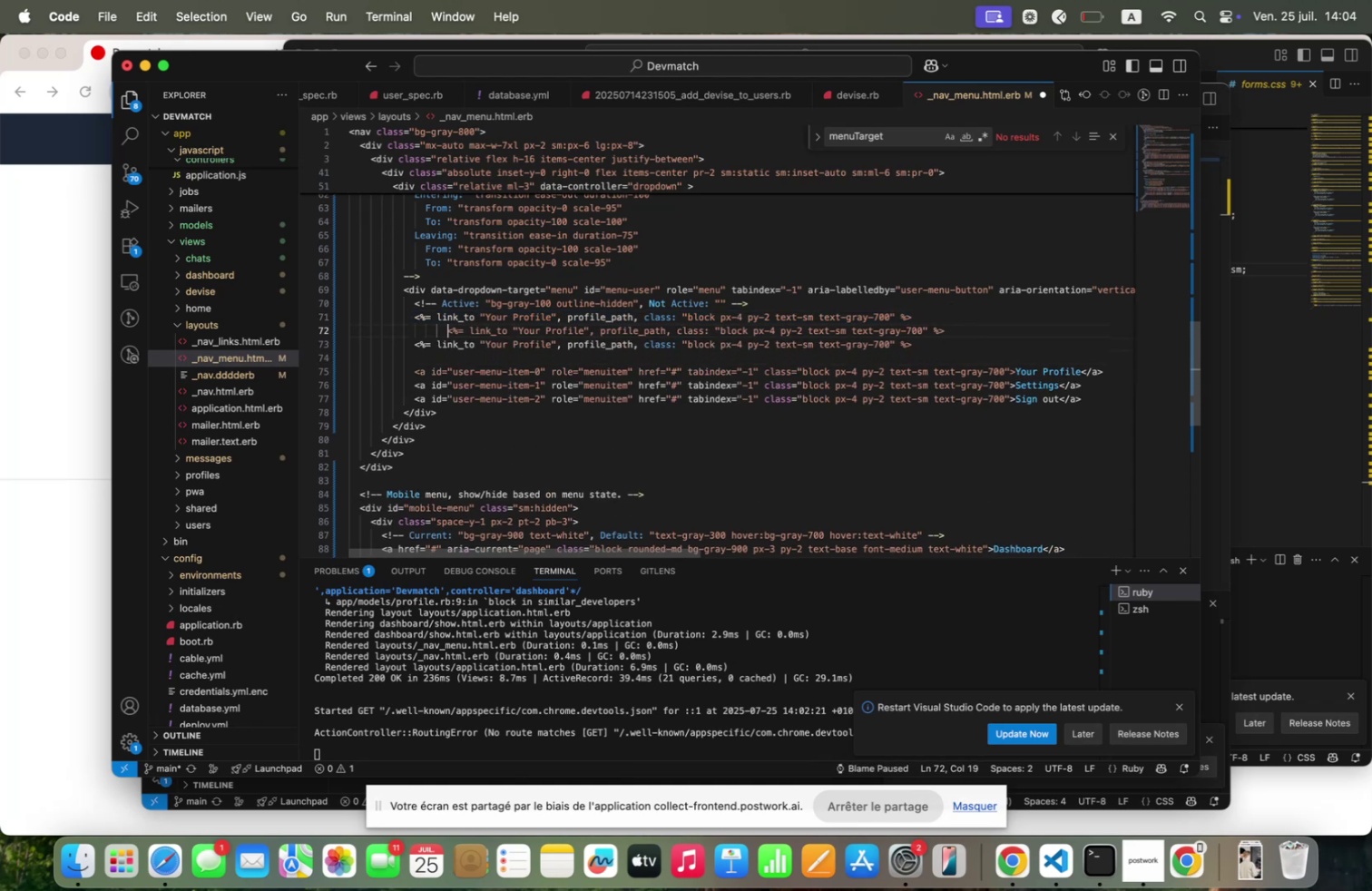 
key(Backspace)
 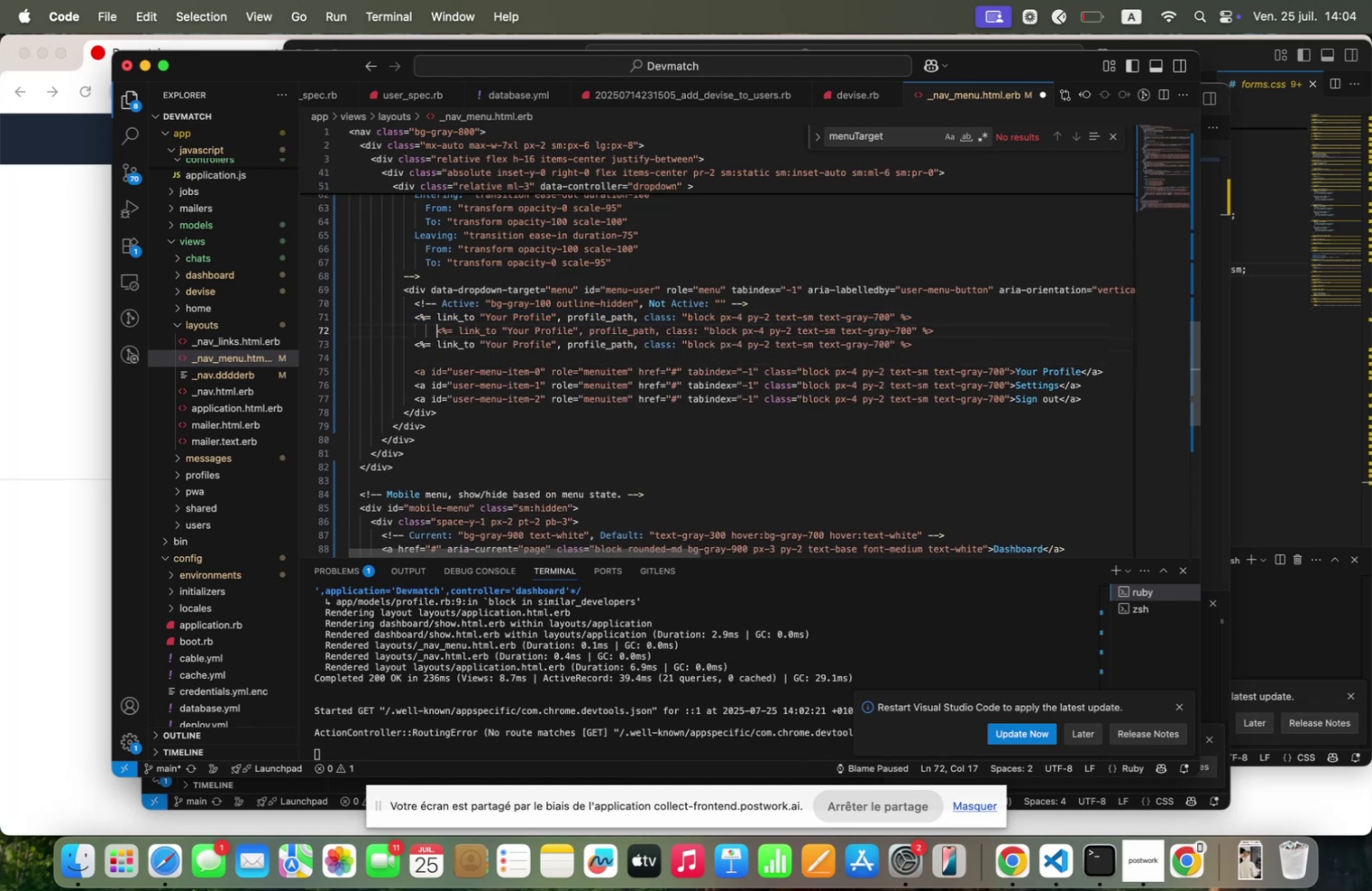 
key(Backspace)
 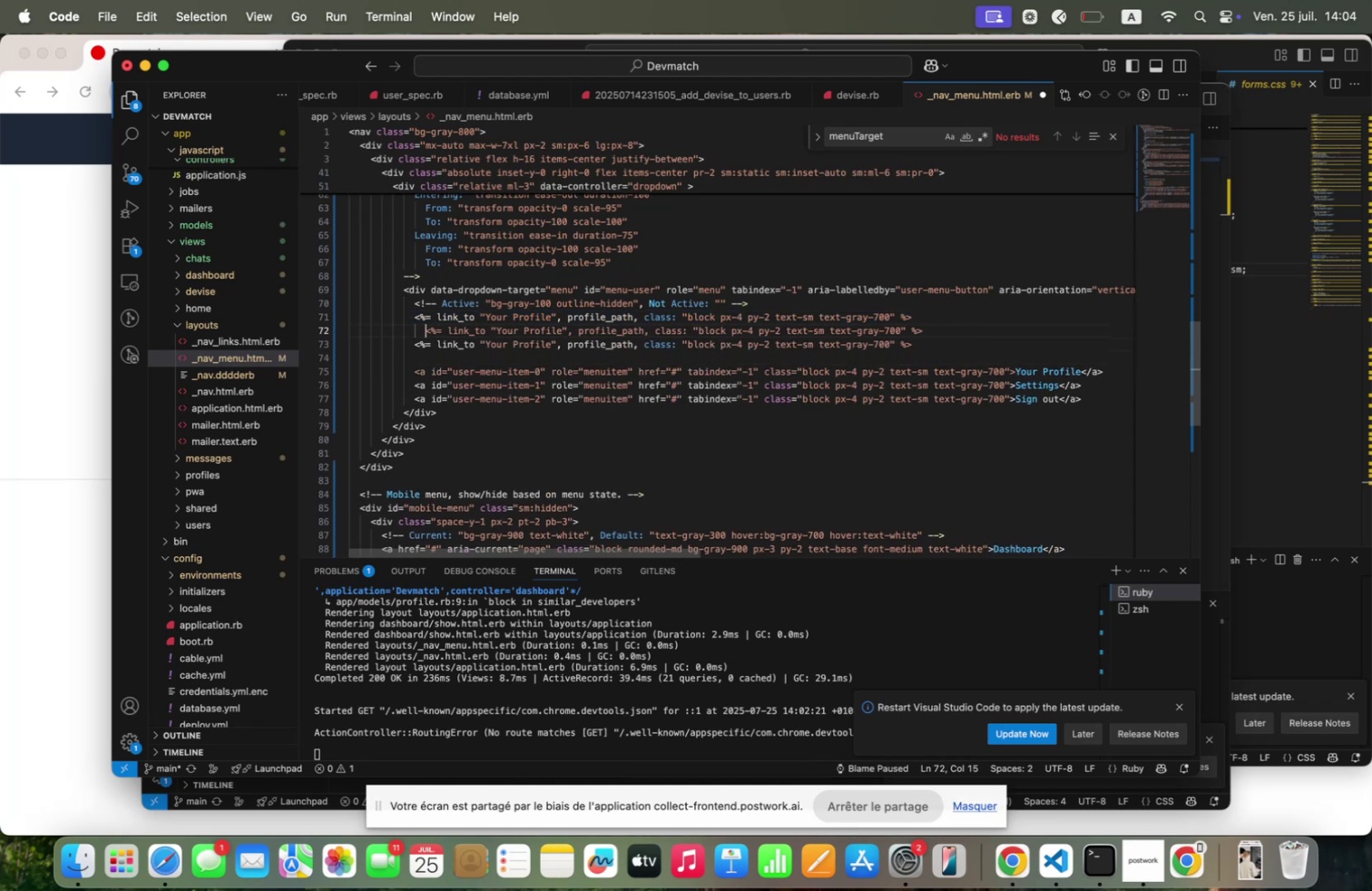 
key(Backspace)
 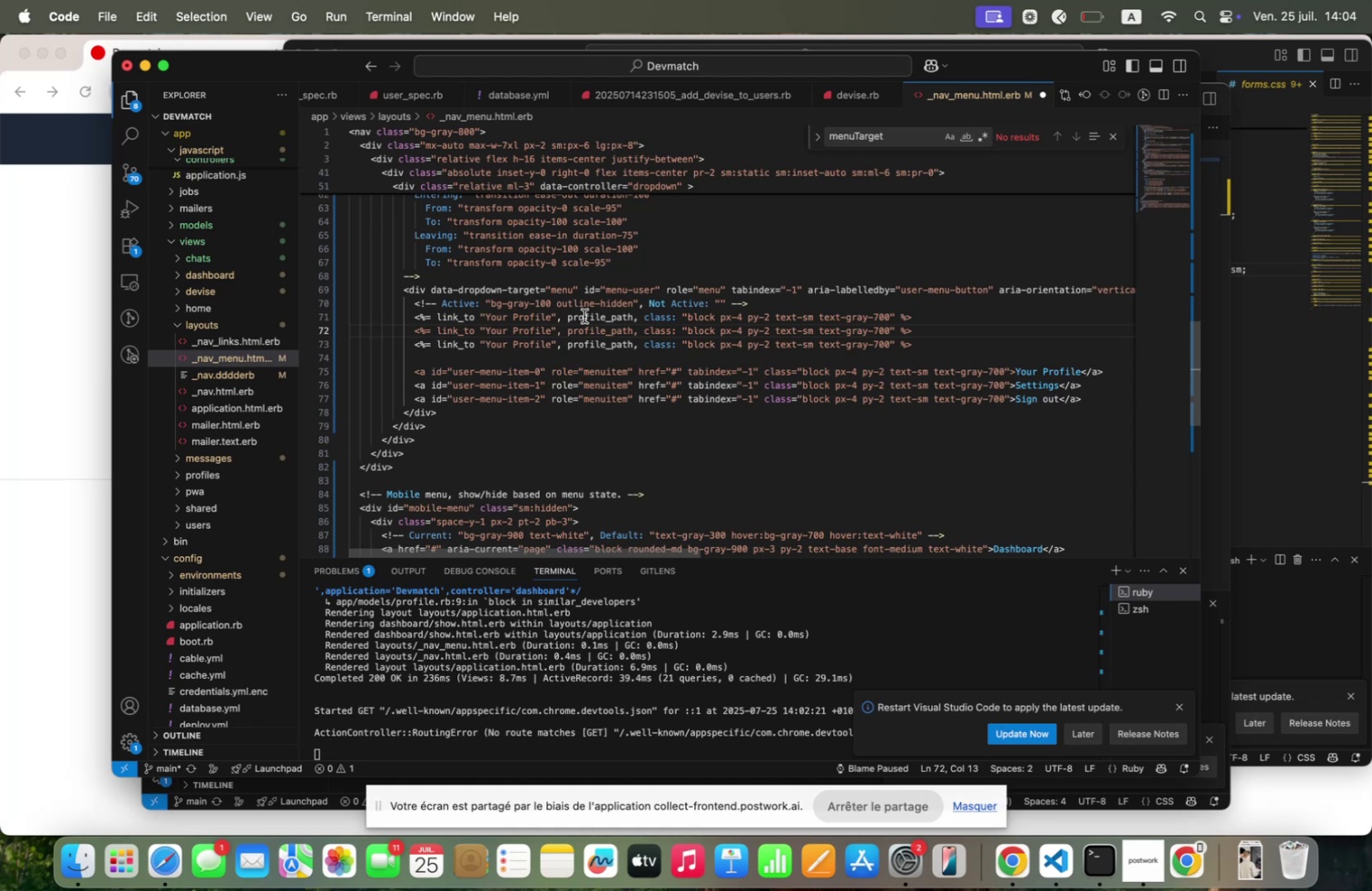 
double_click([536, 324])
 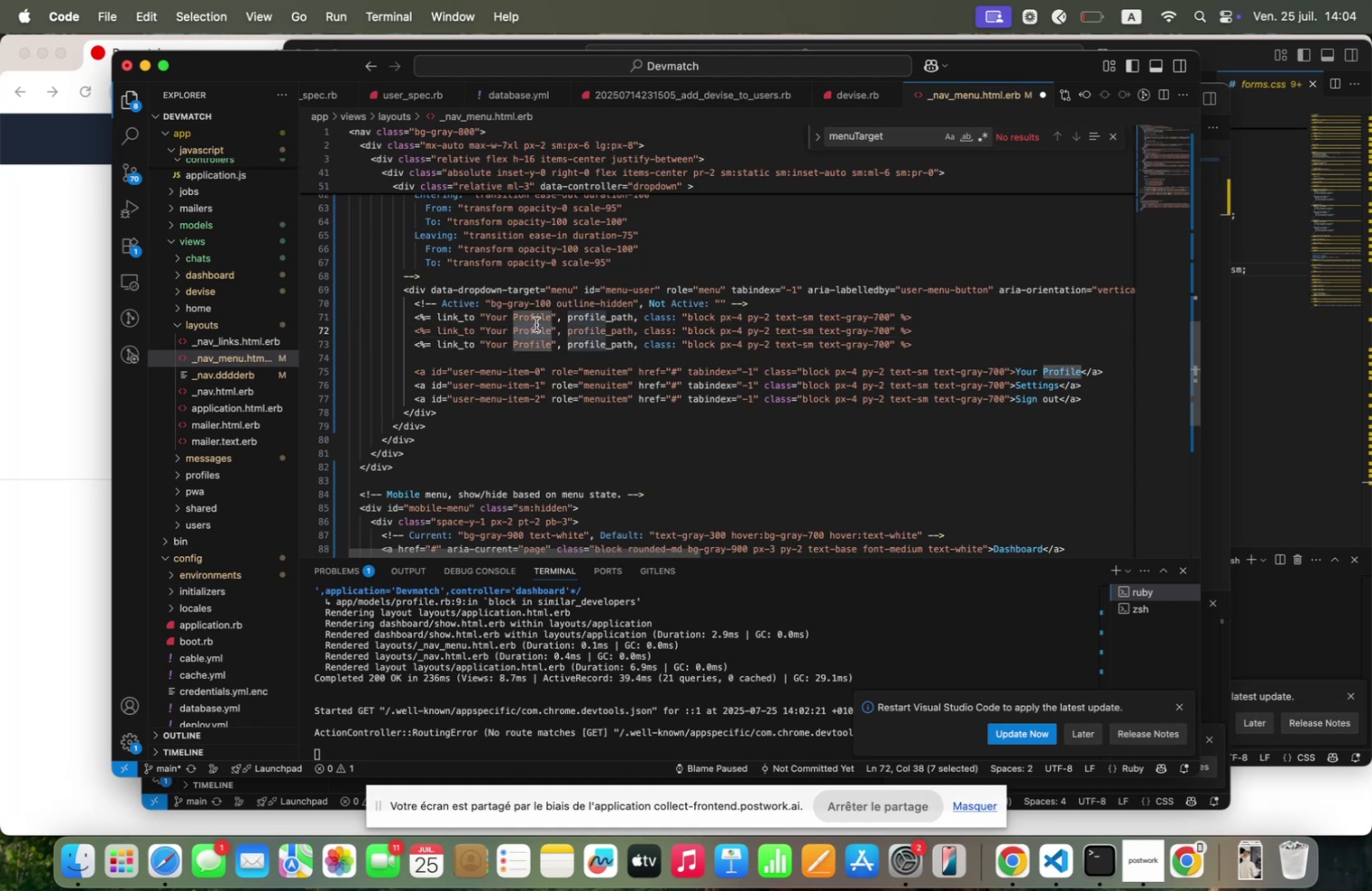 
key(Backspace)
key(Backspace)
key(Backspace)
key(Backspace)
key(Backspace)
key(Backspace)
type(Settings)
 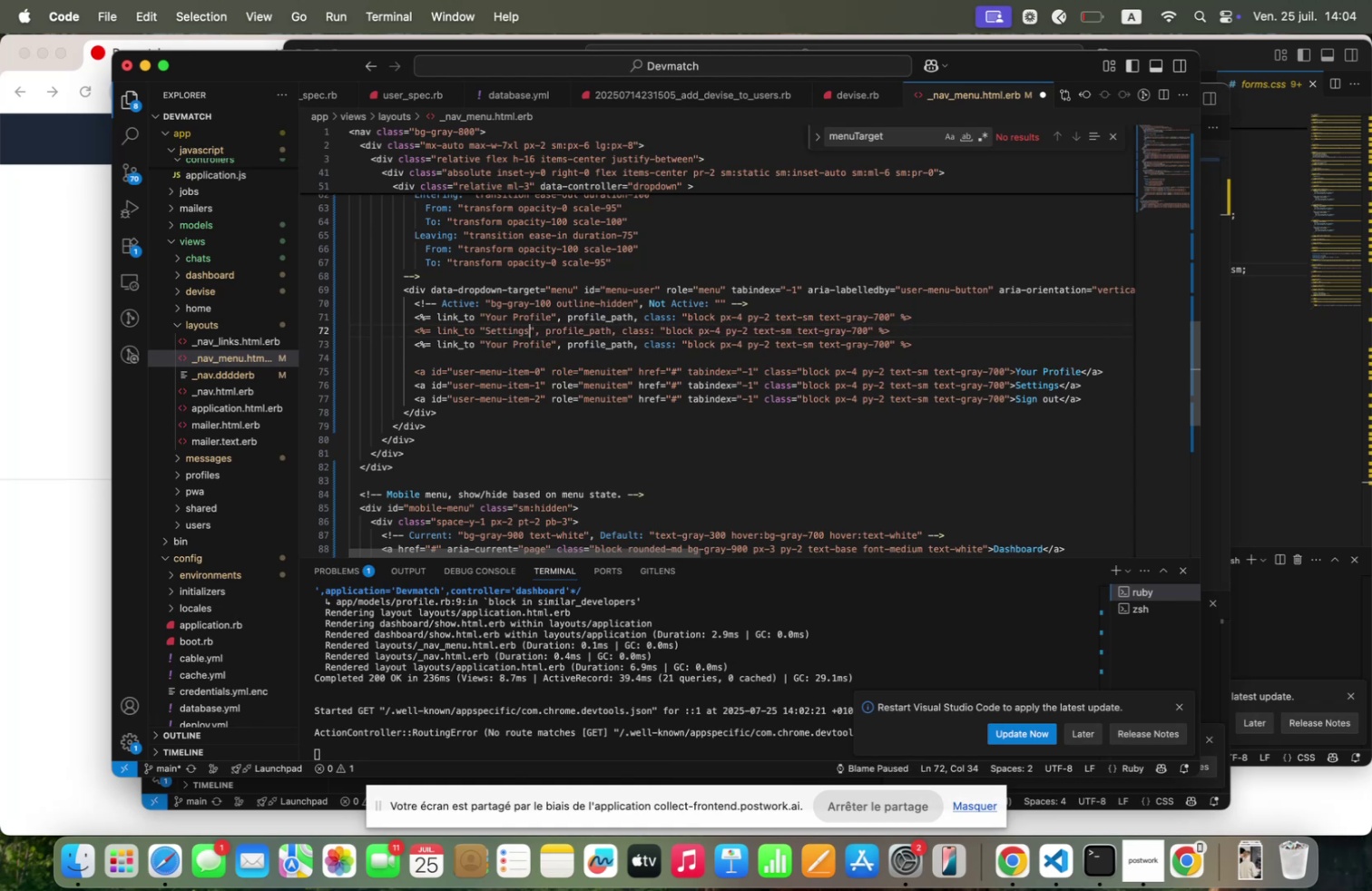 
left_click([583, 325])
 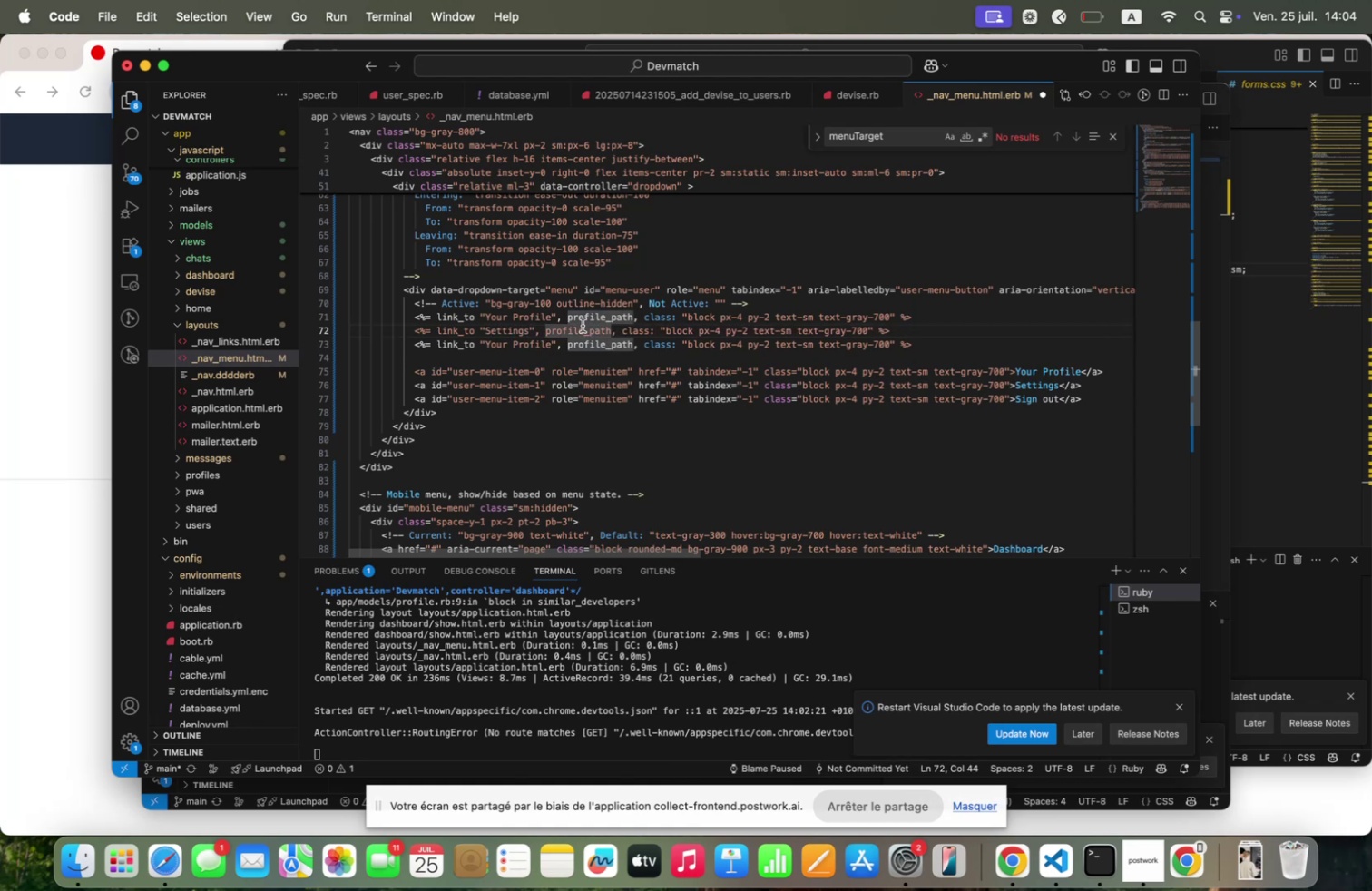 
key(Backspace)
key(Backspace)
key(Backspace)
key(Backspace)
key(Backspace)
key(Backspace)
key(Backspace)
type(settings)
 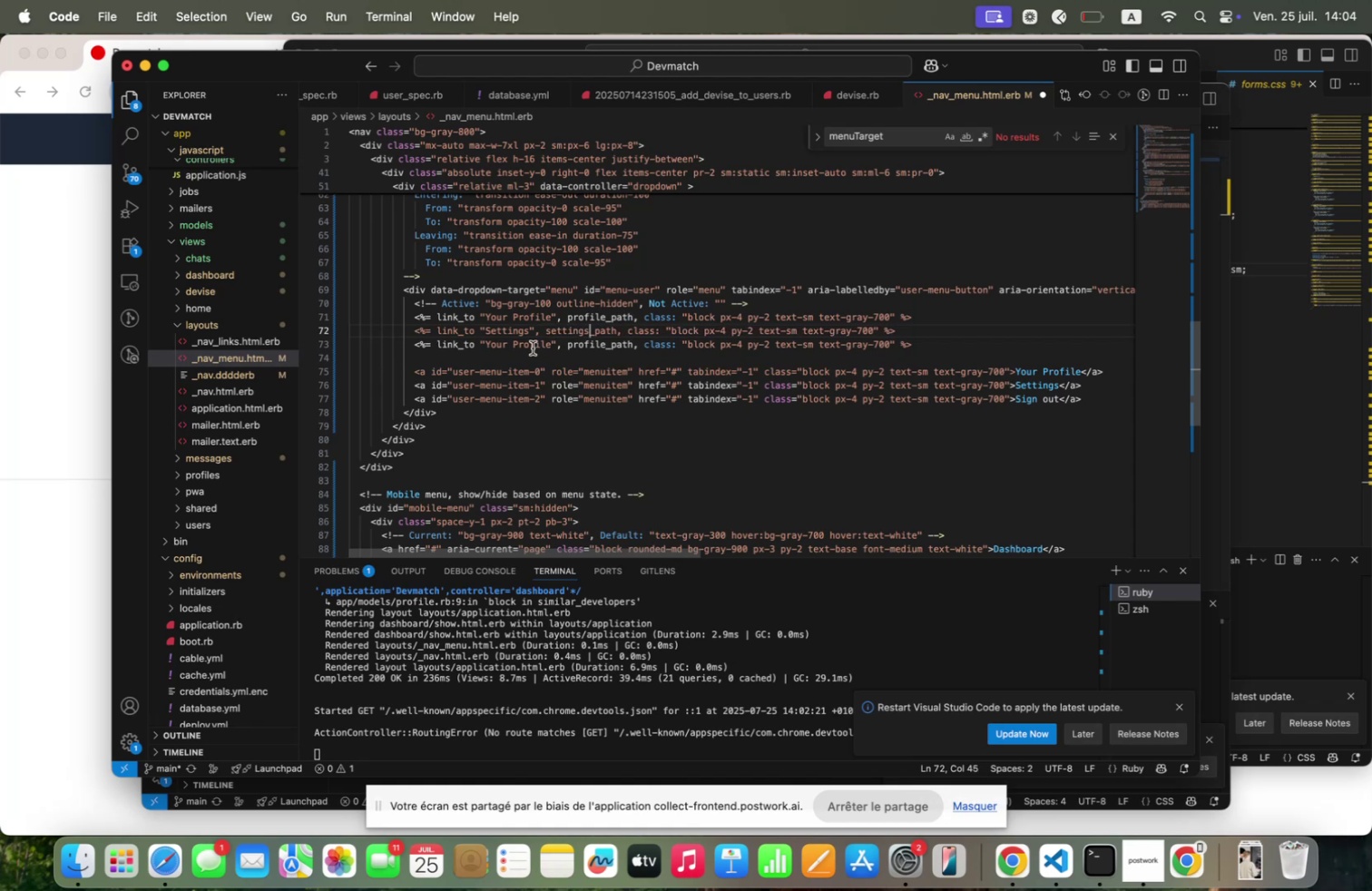 
wait(7.04)
 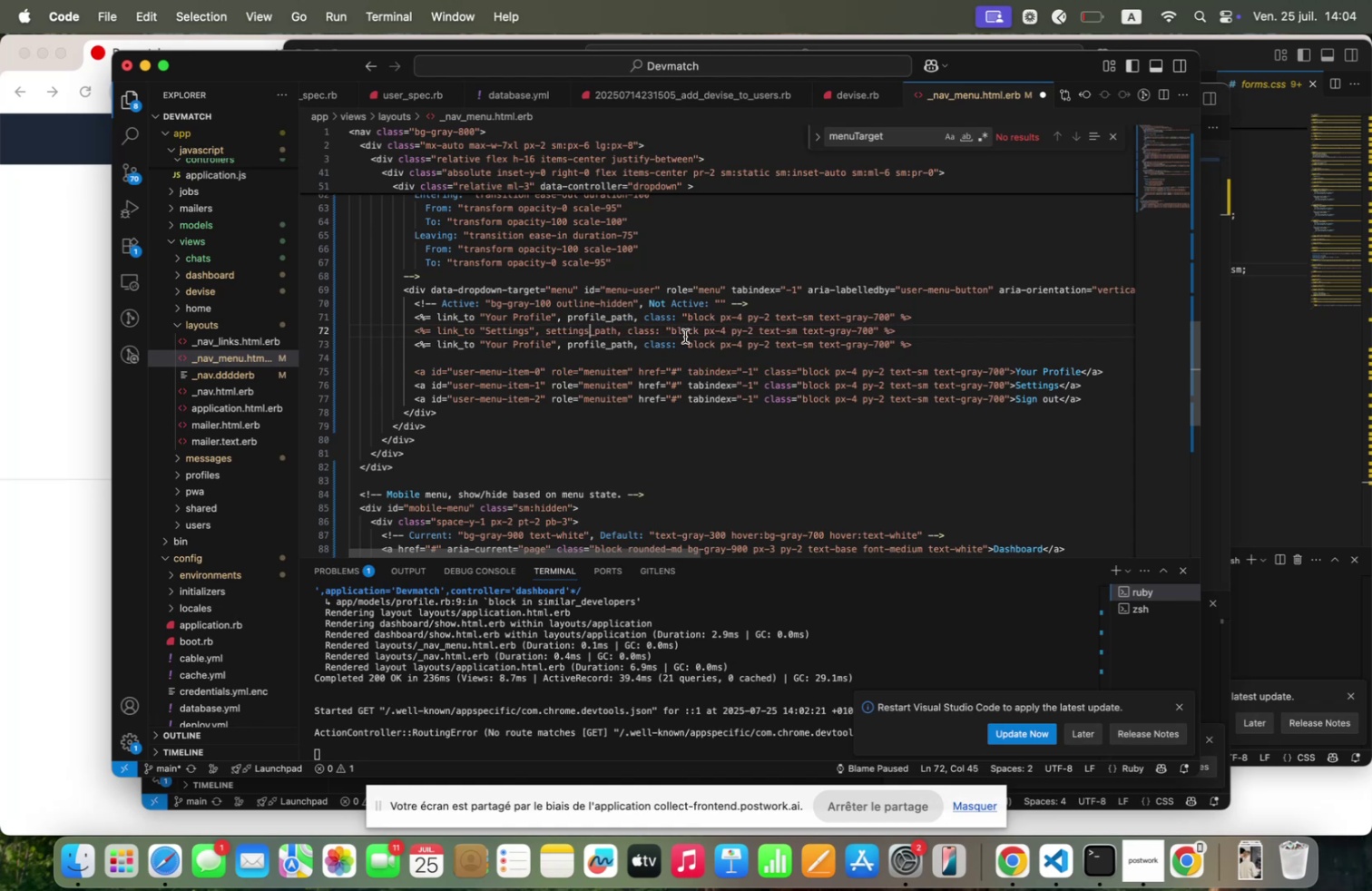 
left_click_drag(start_coordinate=[549, 340], to_coordinate=[486, 340])
 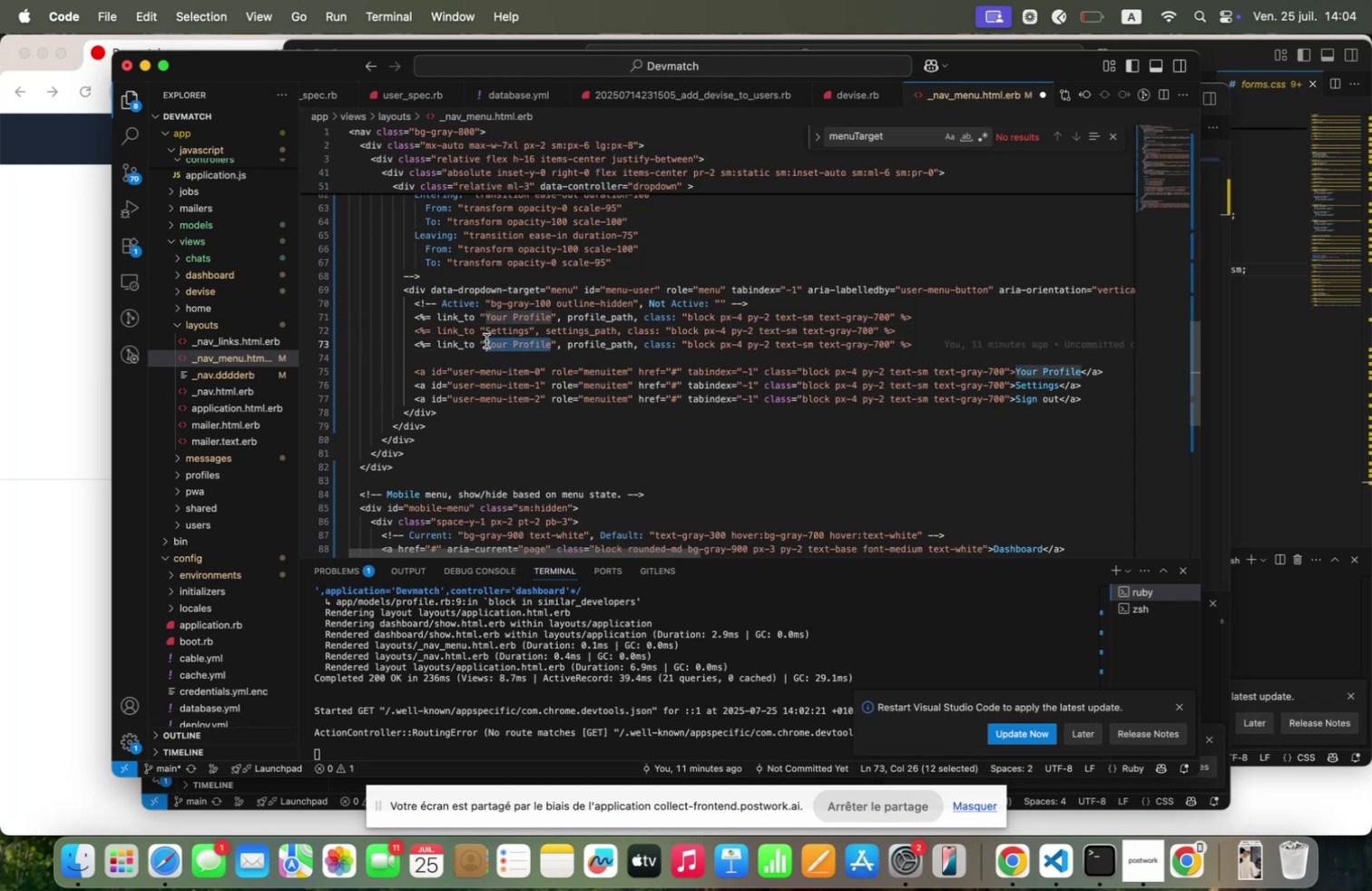 
key(Backspace)
 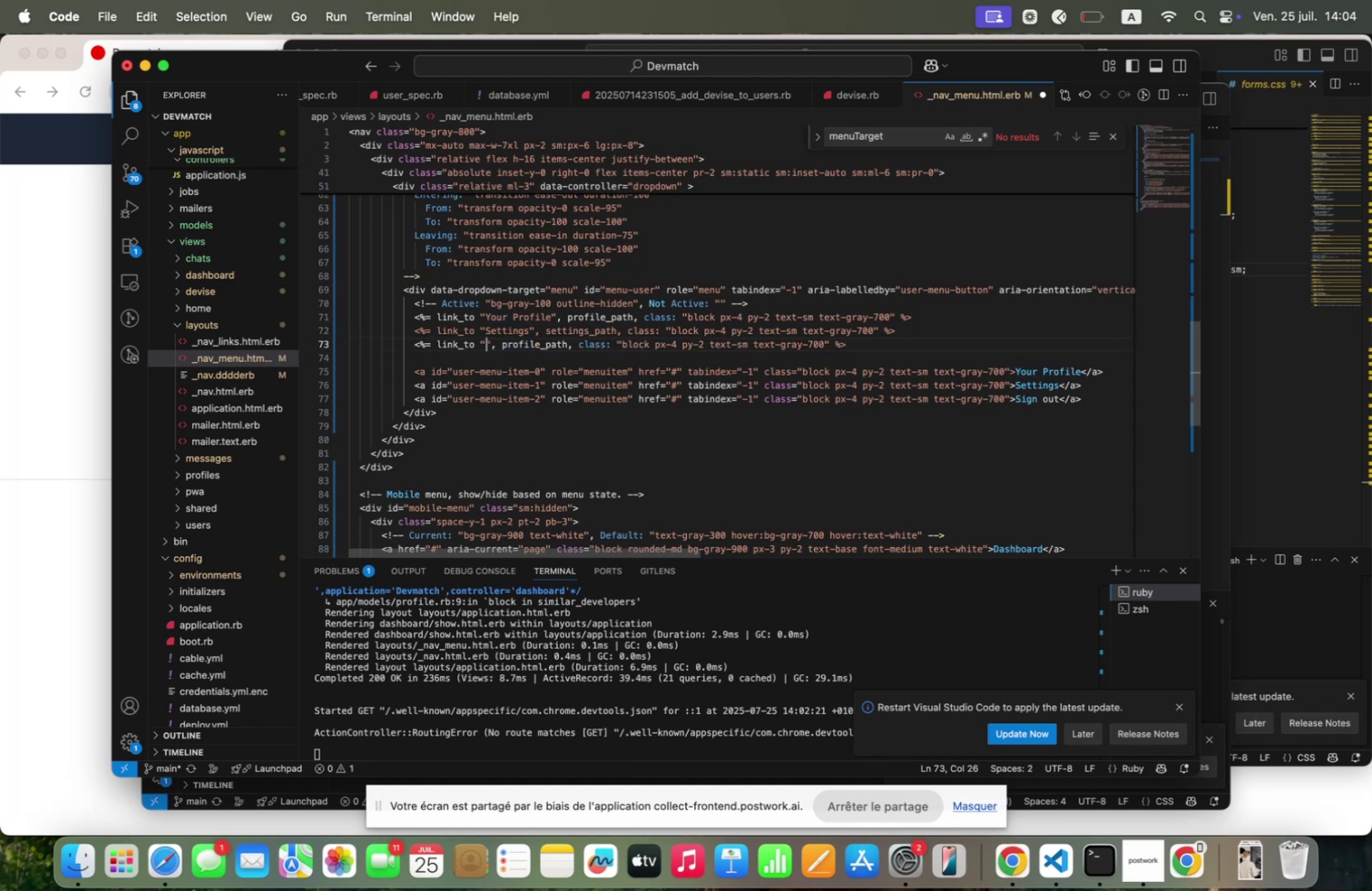 
wait(6.97)
 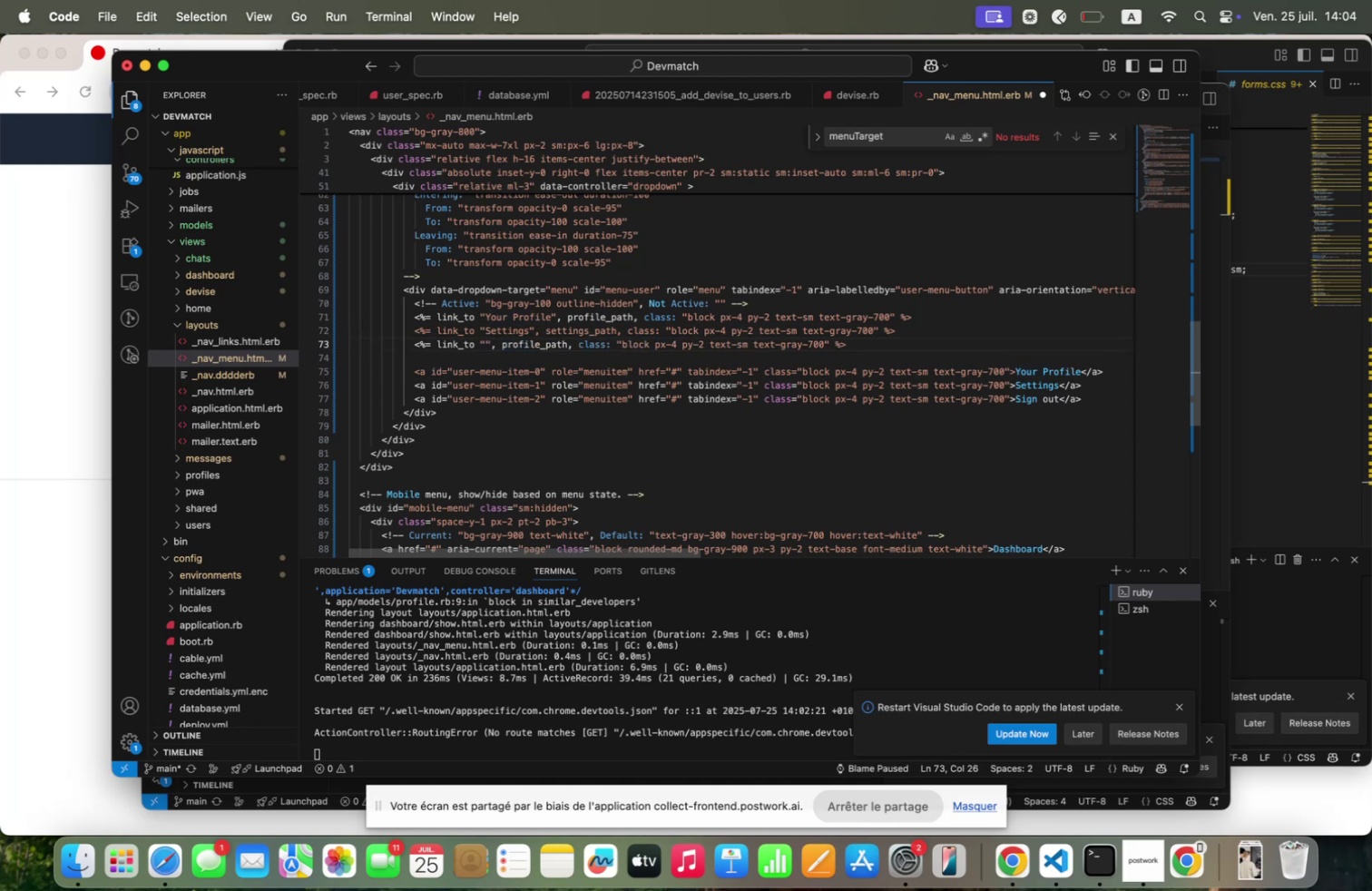 
type(Su)
key(Backspace)
type(ign out)
 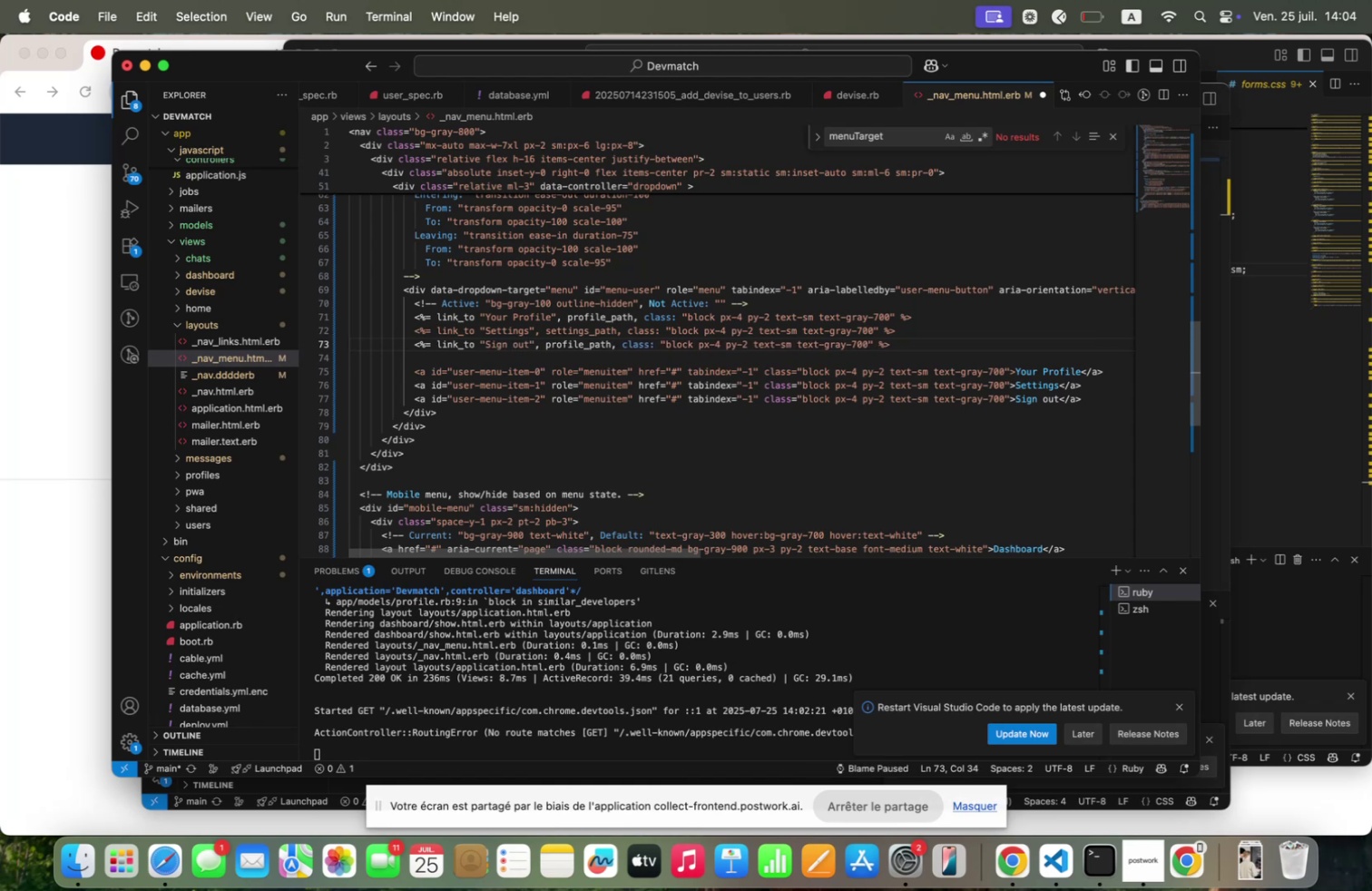 
key(ArrowRight)
 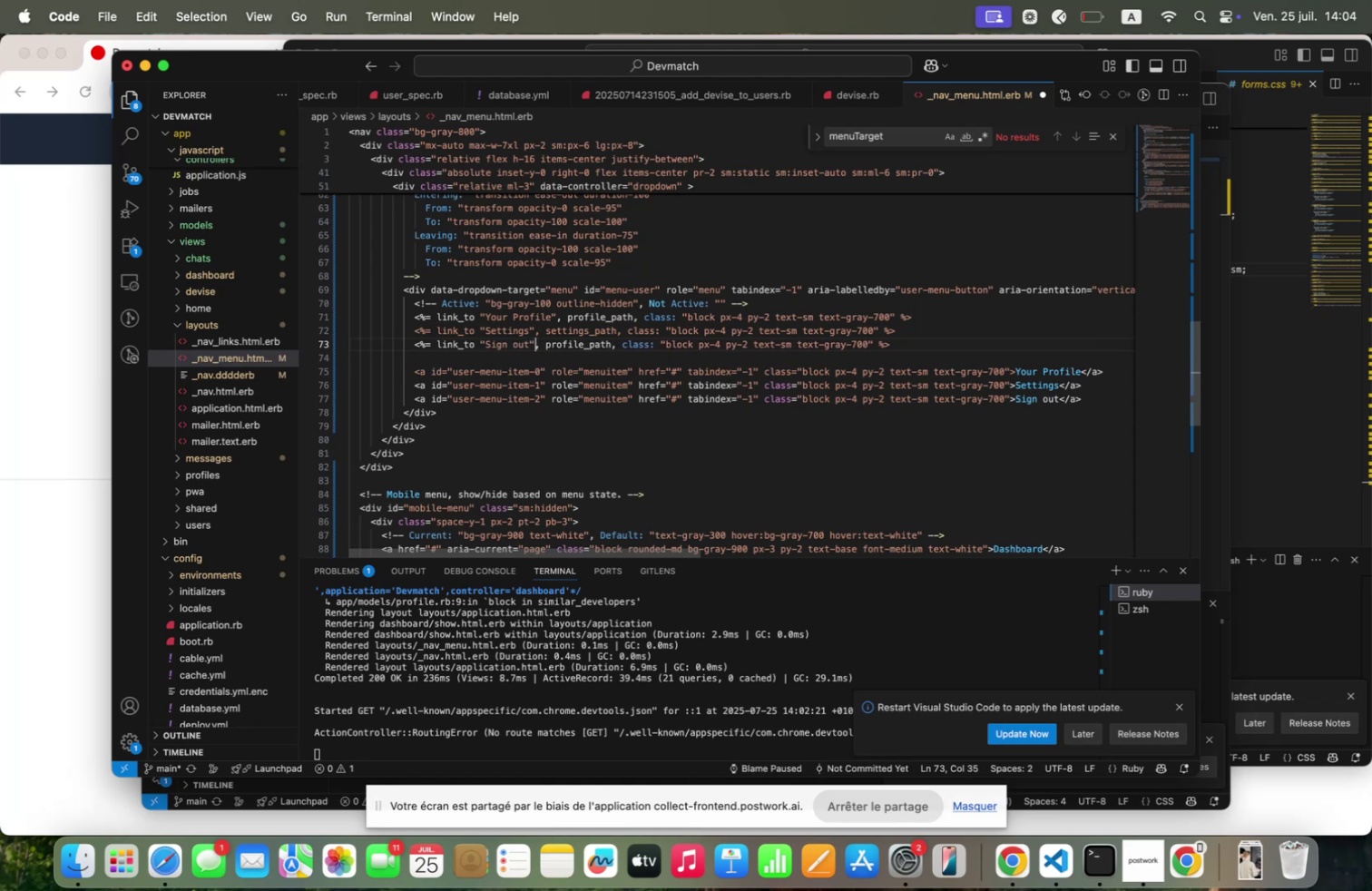 
key(ArrowRight)
 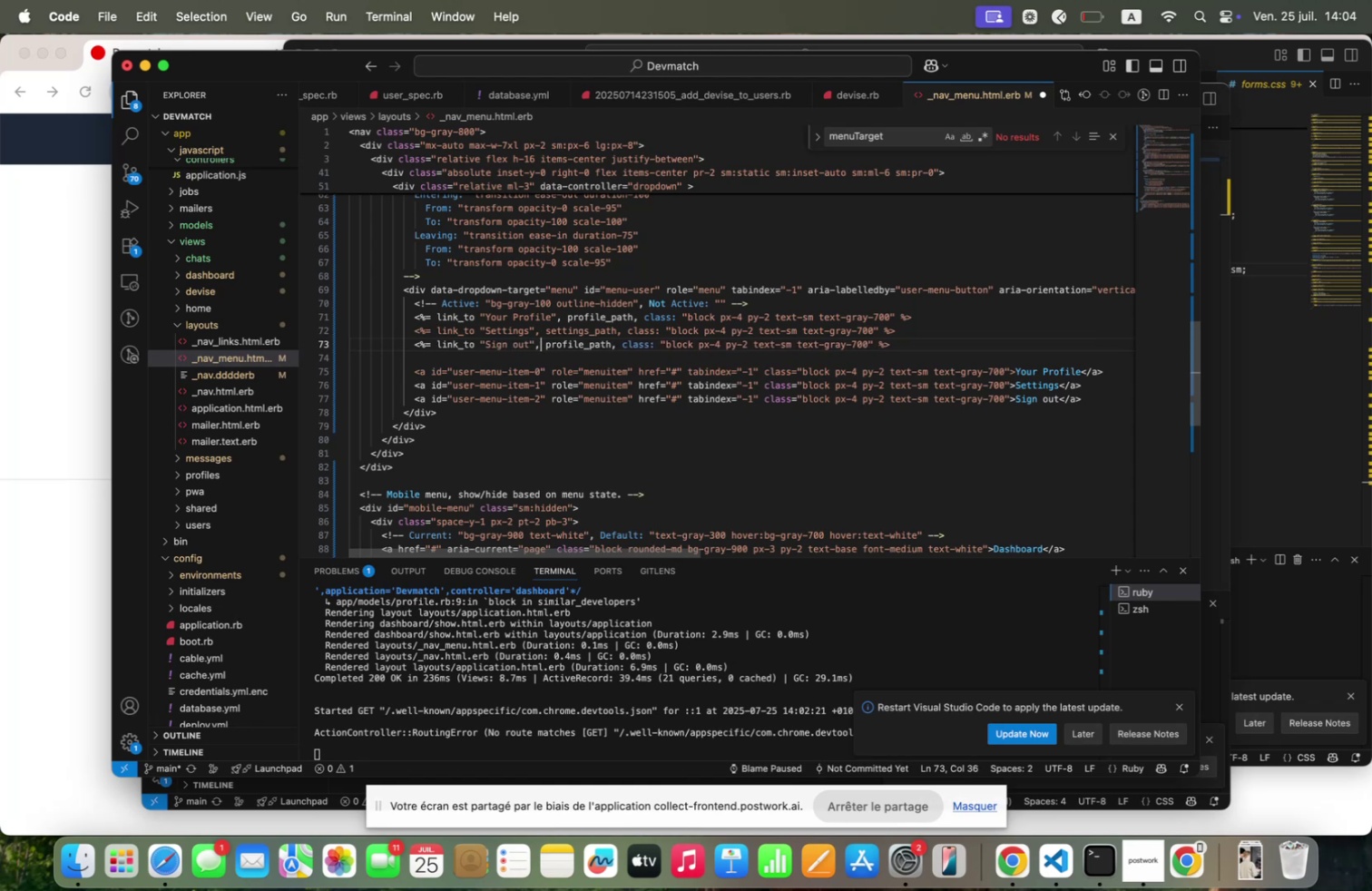 
key(ArrowRight)
 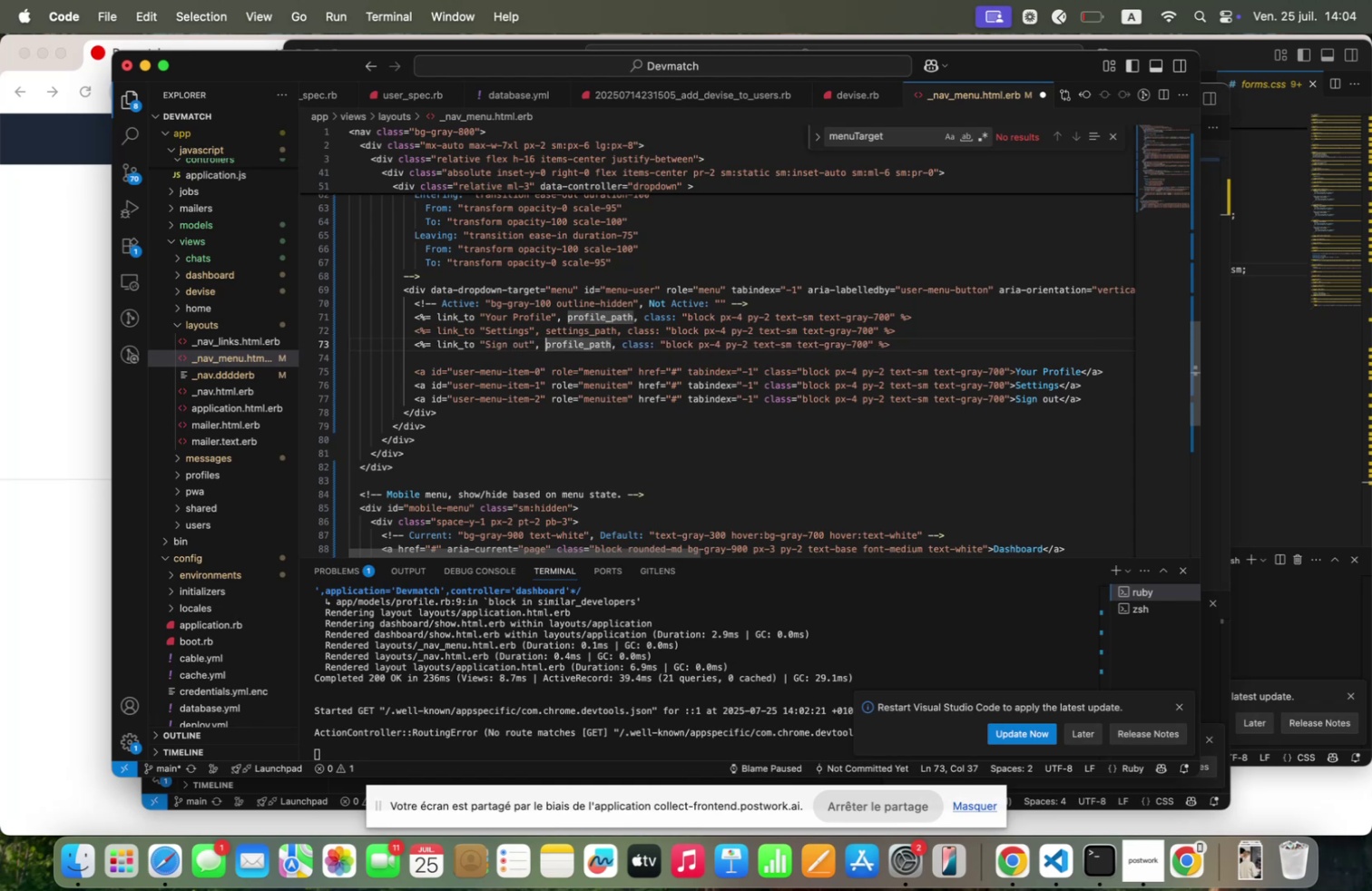 
key(ArrowRight)
 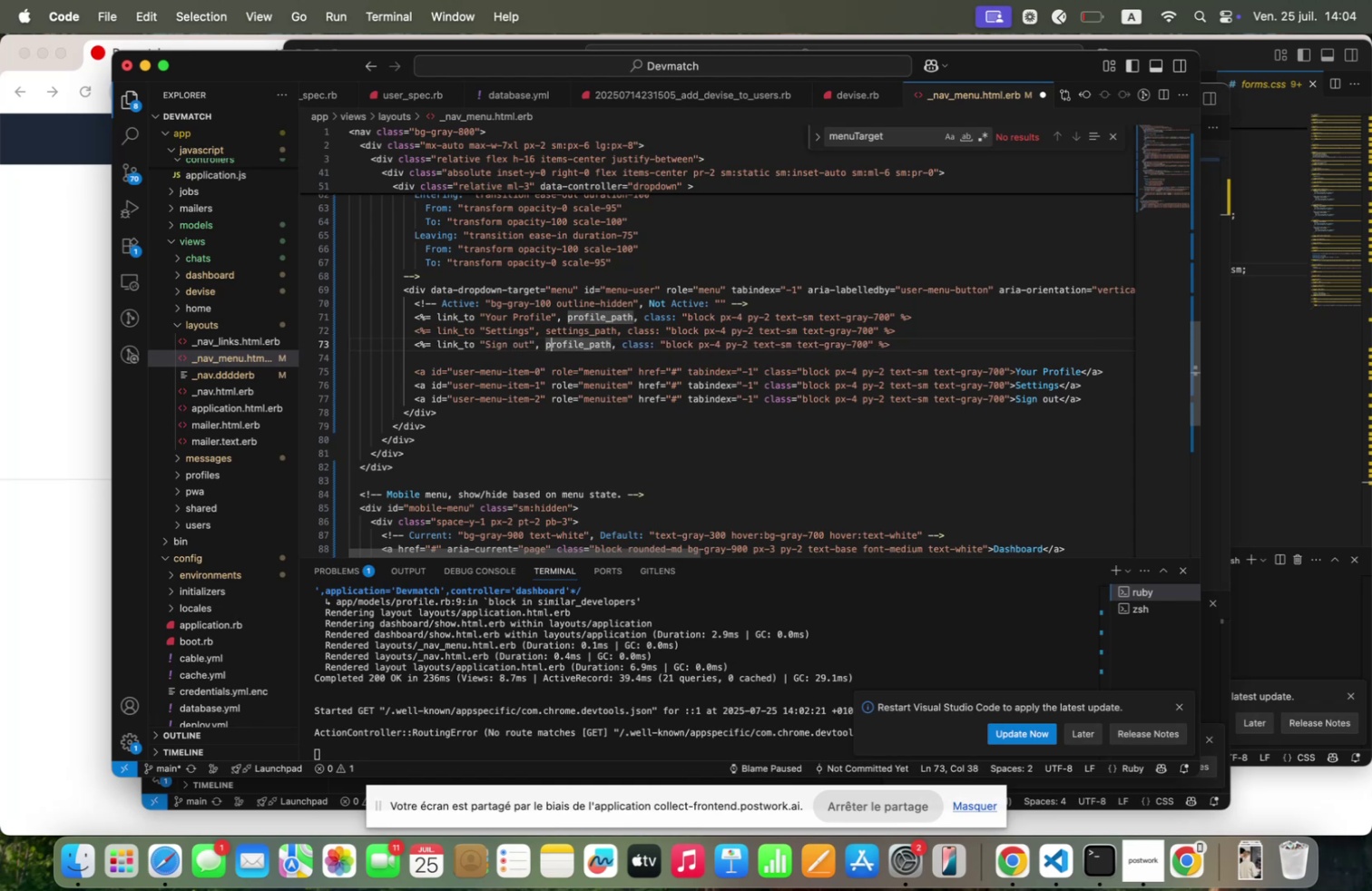 
key(ArrowRight)
 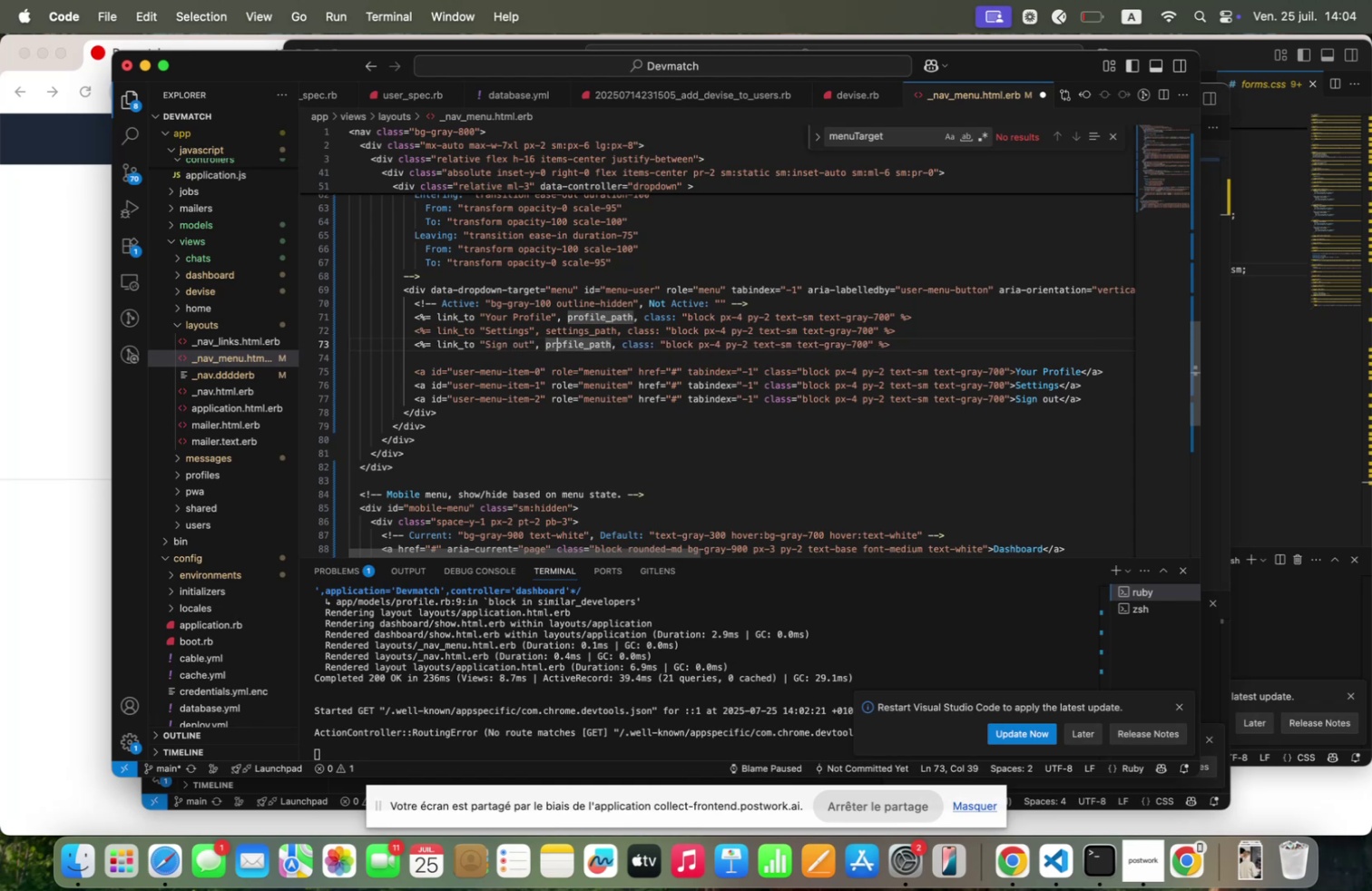 
key(ArrowRight)
 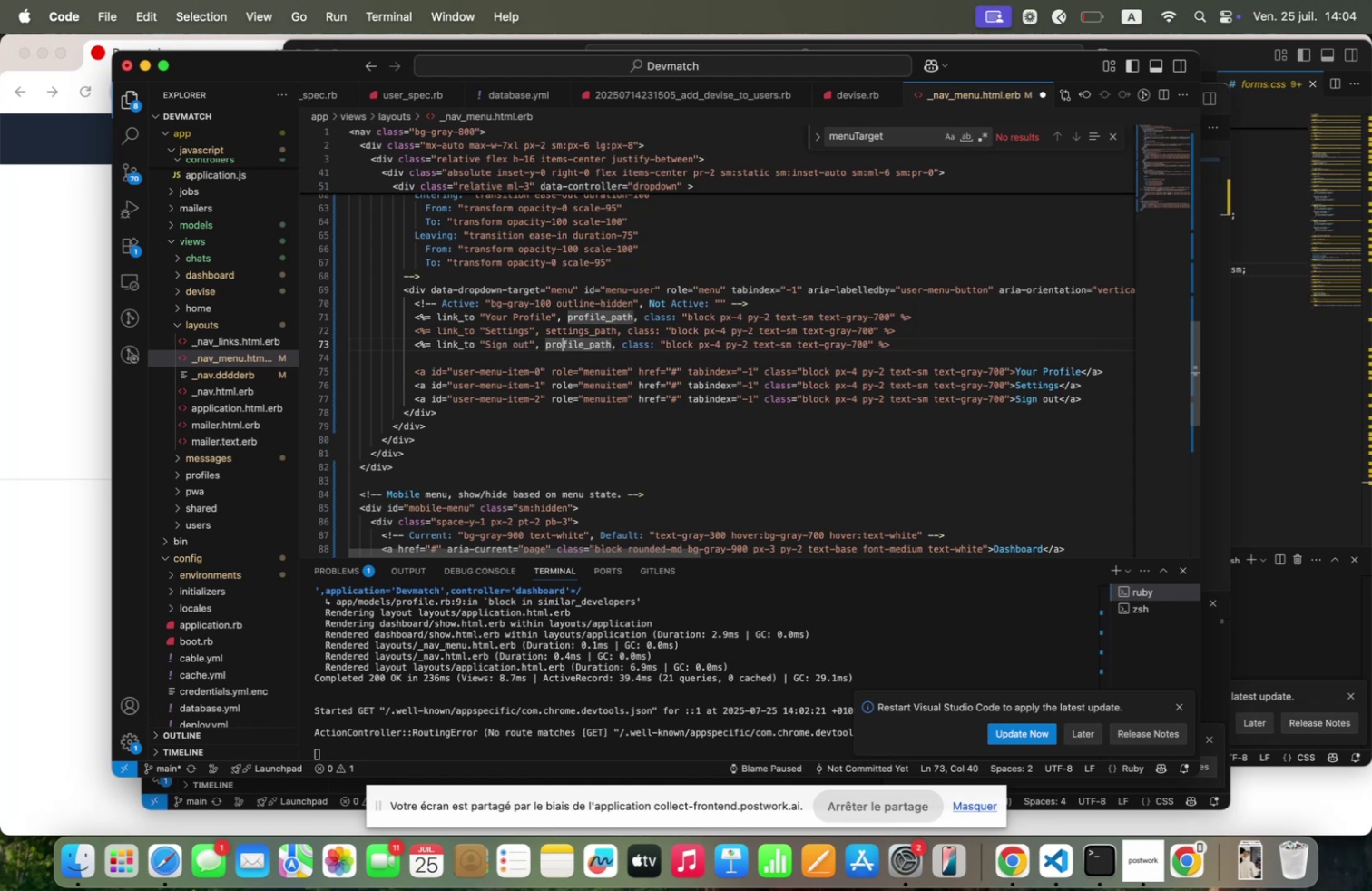 
key(ArrowRight)
 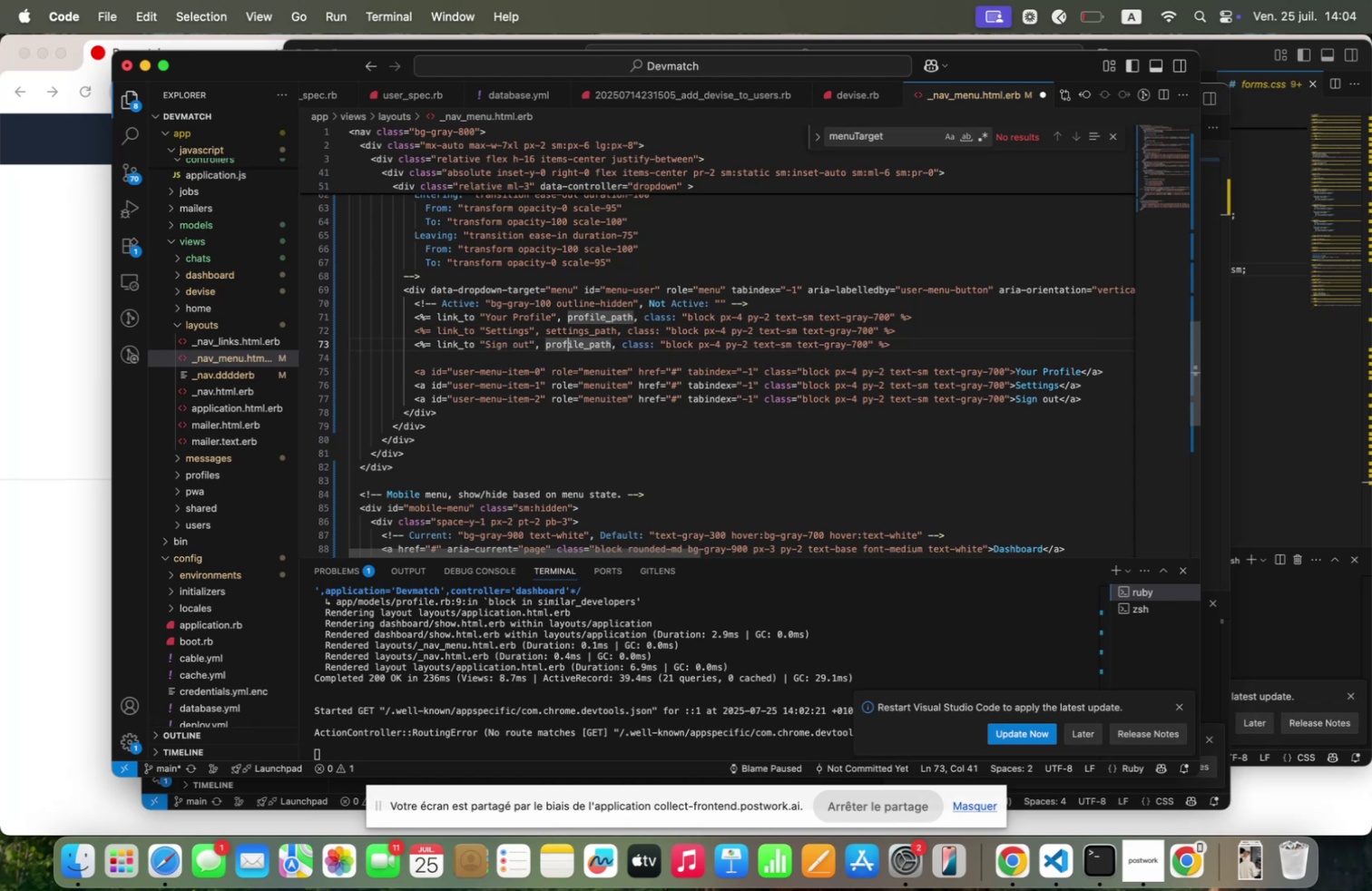 
key(ArrowRight)
 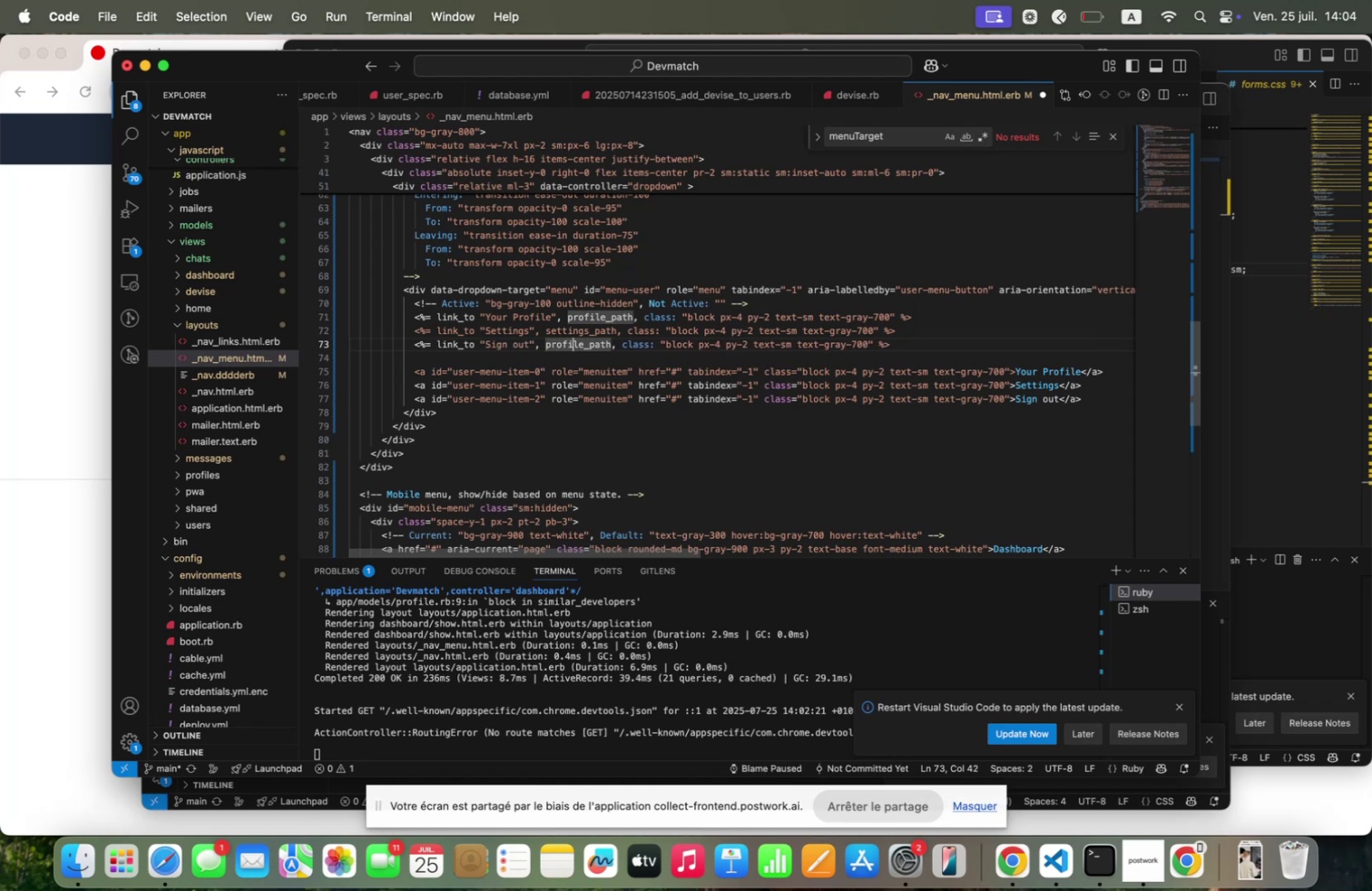 
key(ArrowRight)
 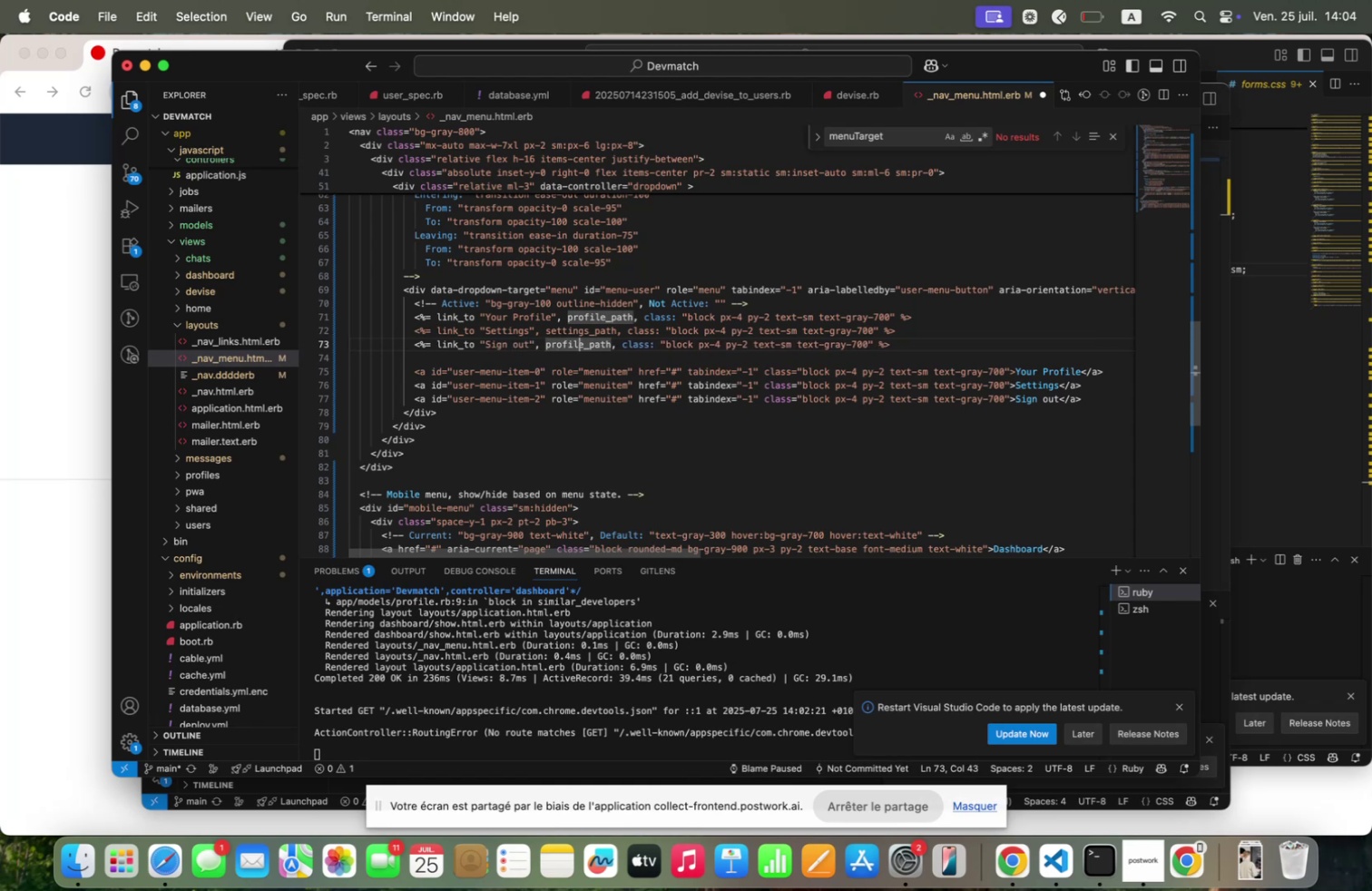 
key(ArrowRight)
 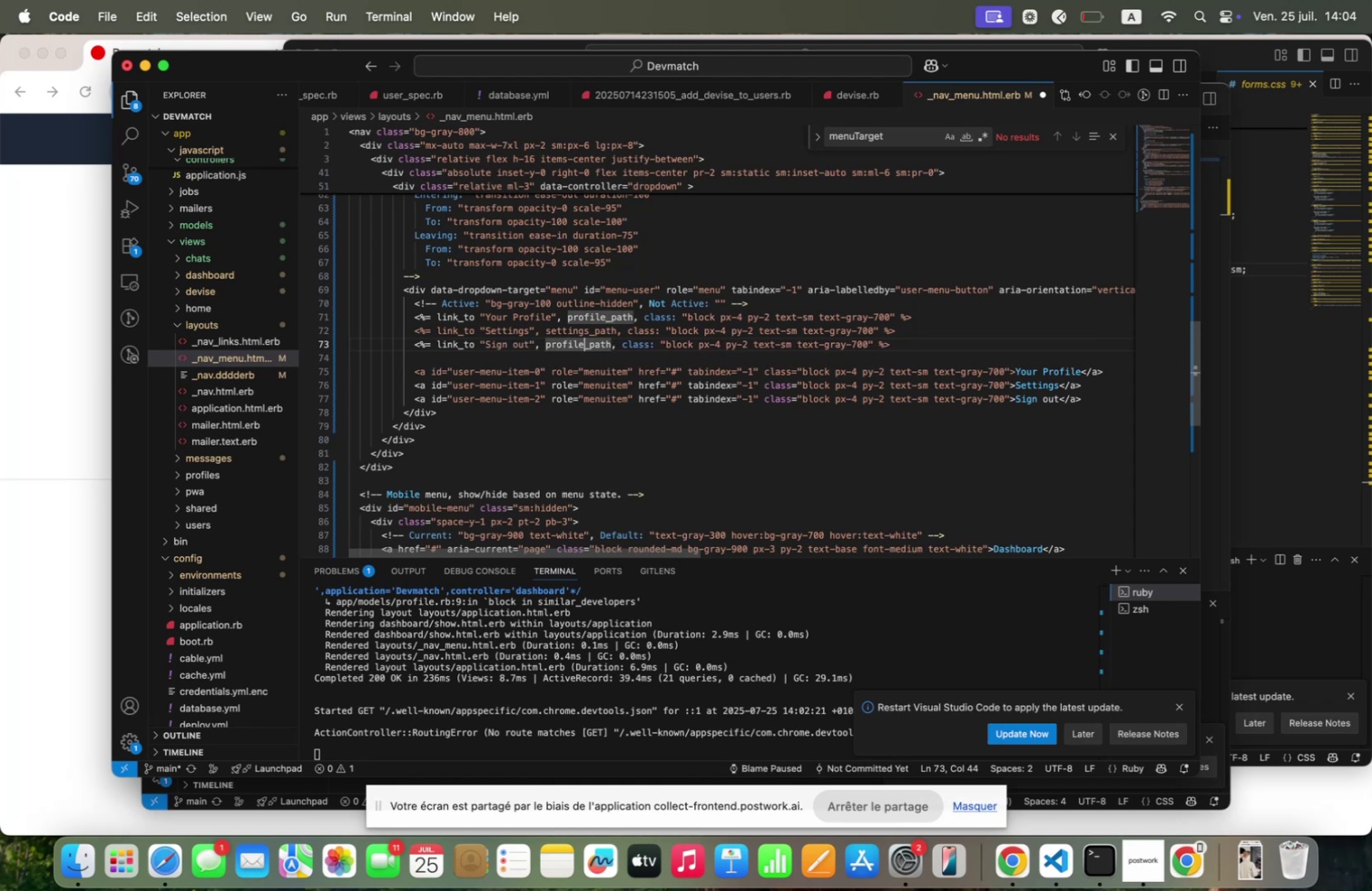 
key(ArrowRight)
 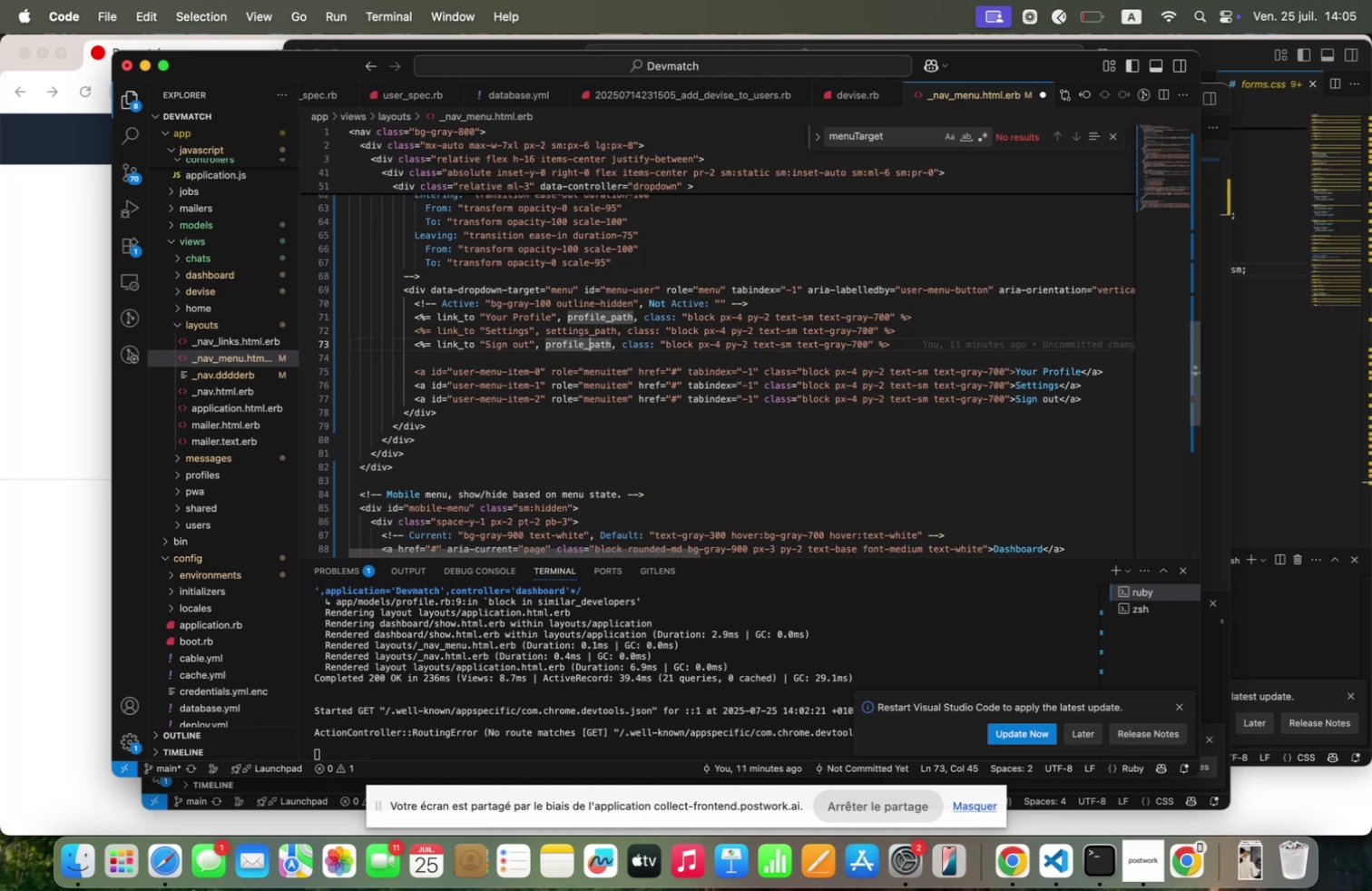 
scroll: coordinate [954, 93], scroll_direction: down, amount: 21.0
 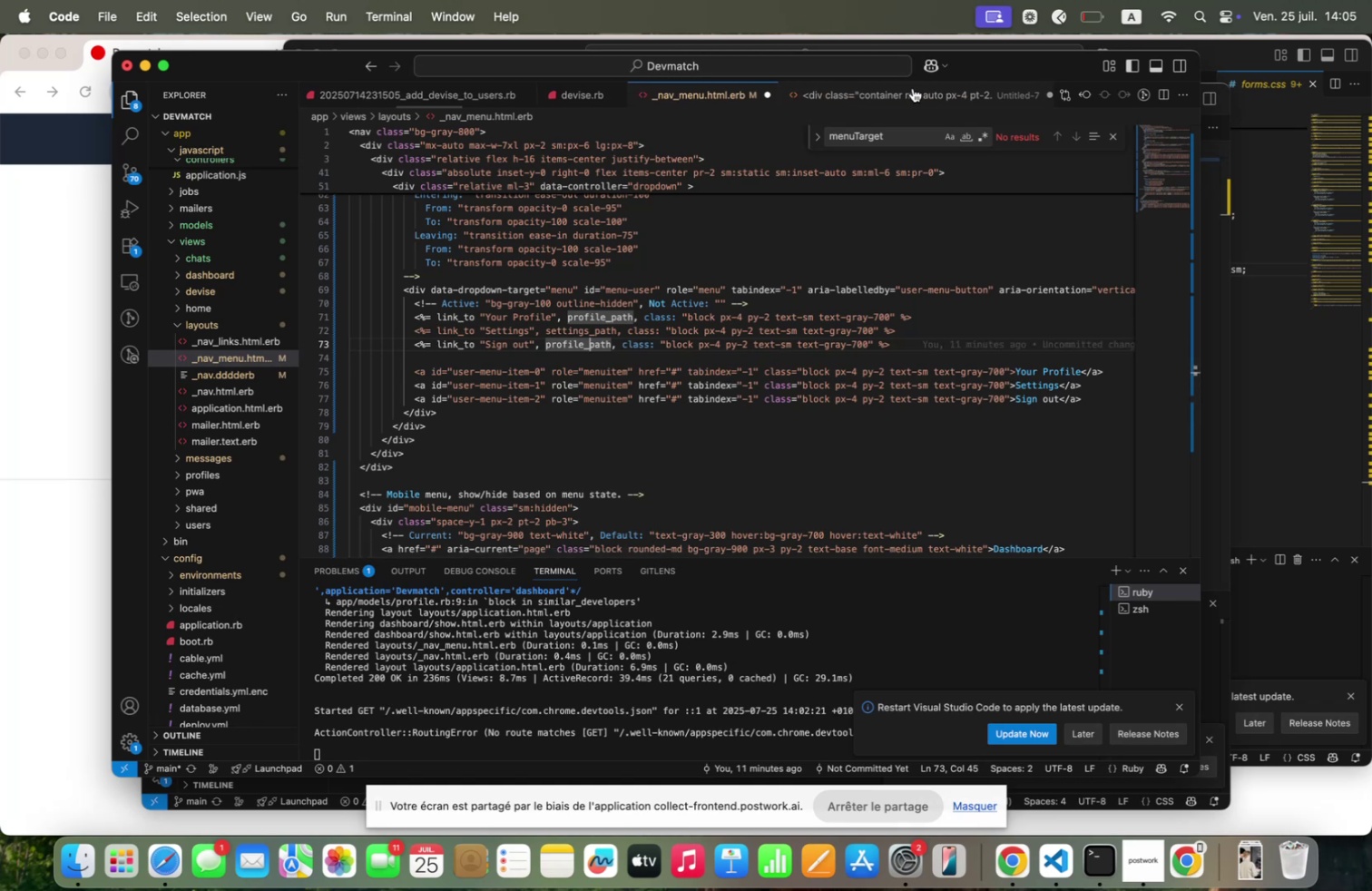 
left_click([912, 88])
 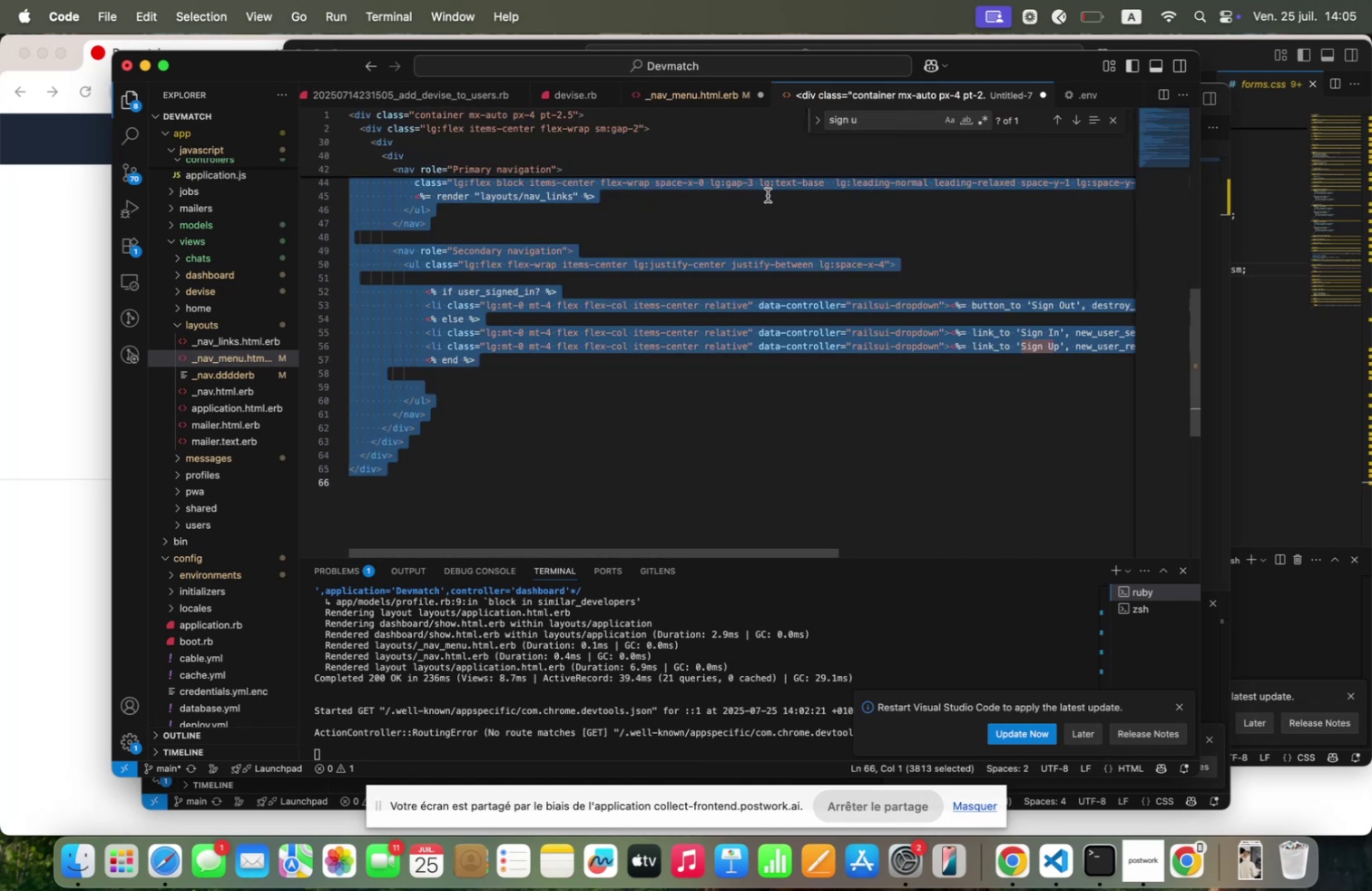 
scroll: coordinate [768, 195], scroll_direction: down, amount: 18.0
 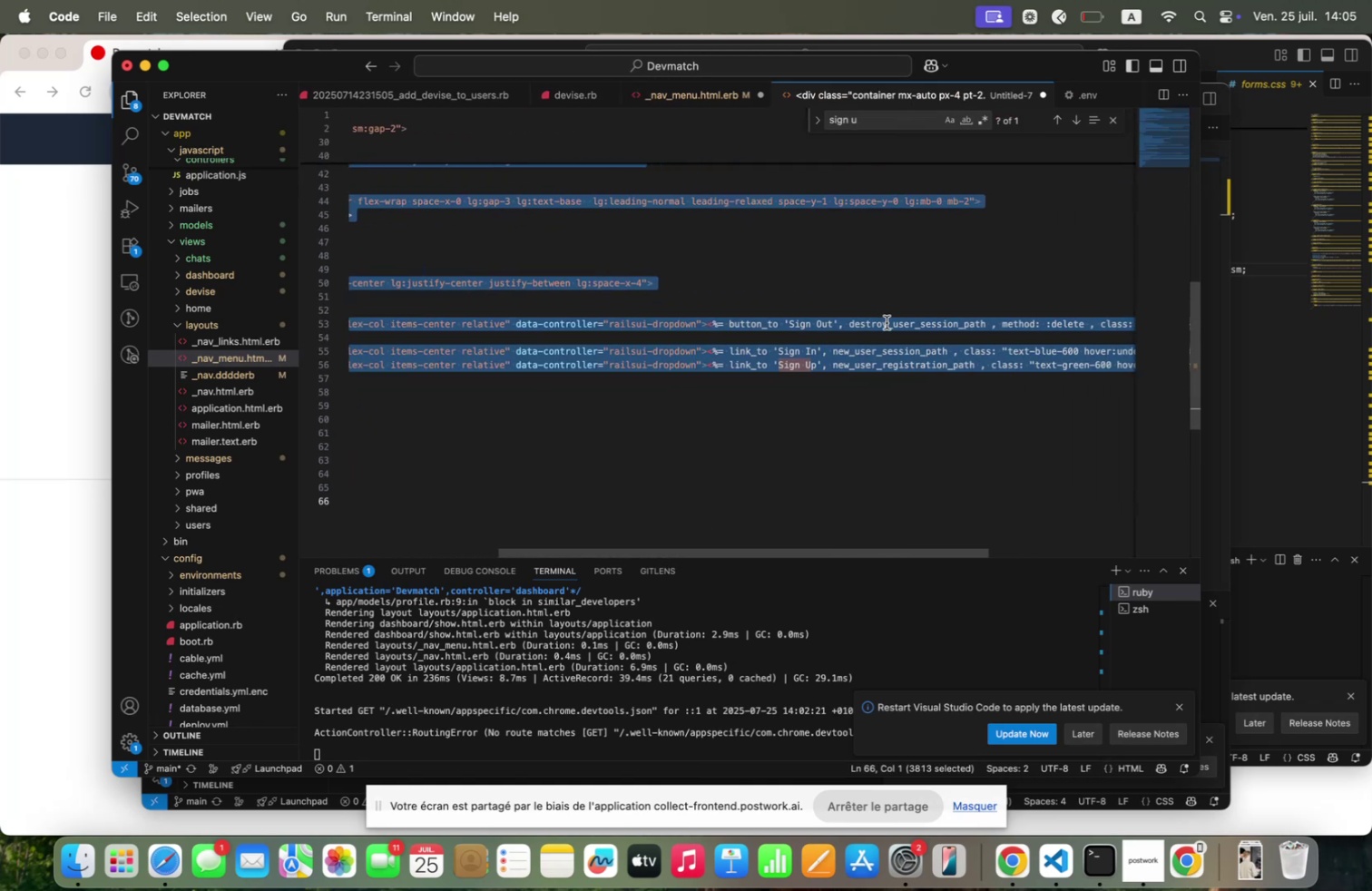 
double_click([887, 322])
 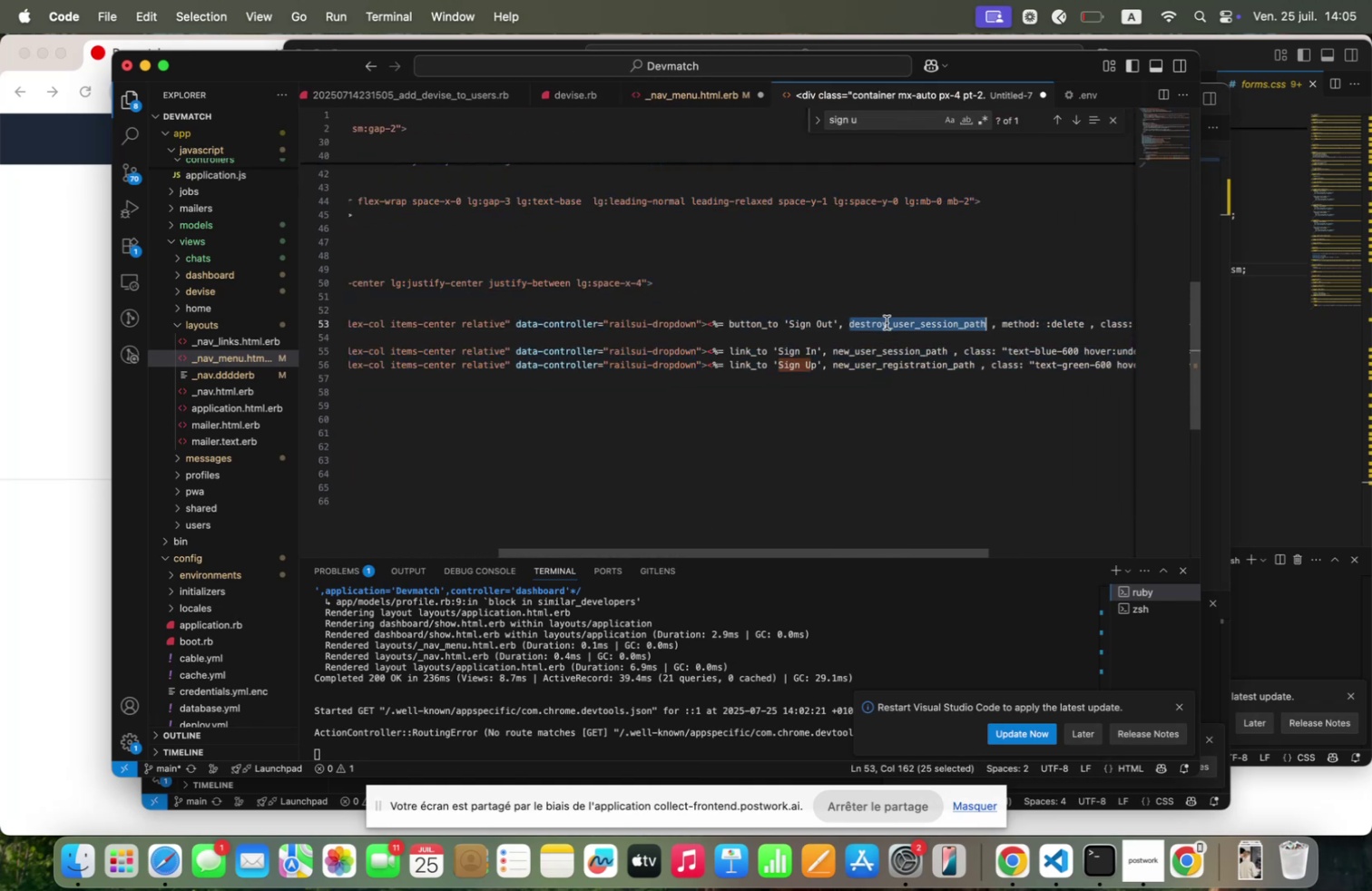 
scroll: coordinate [887, 322], scroll_direction: down, amount: 9.0
 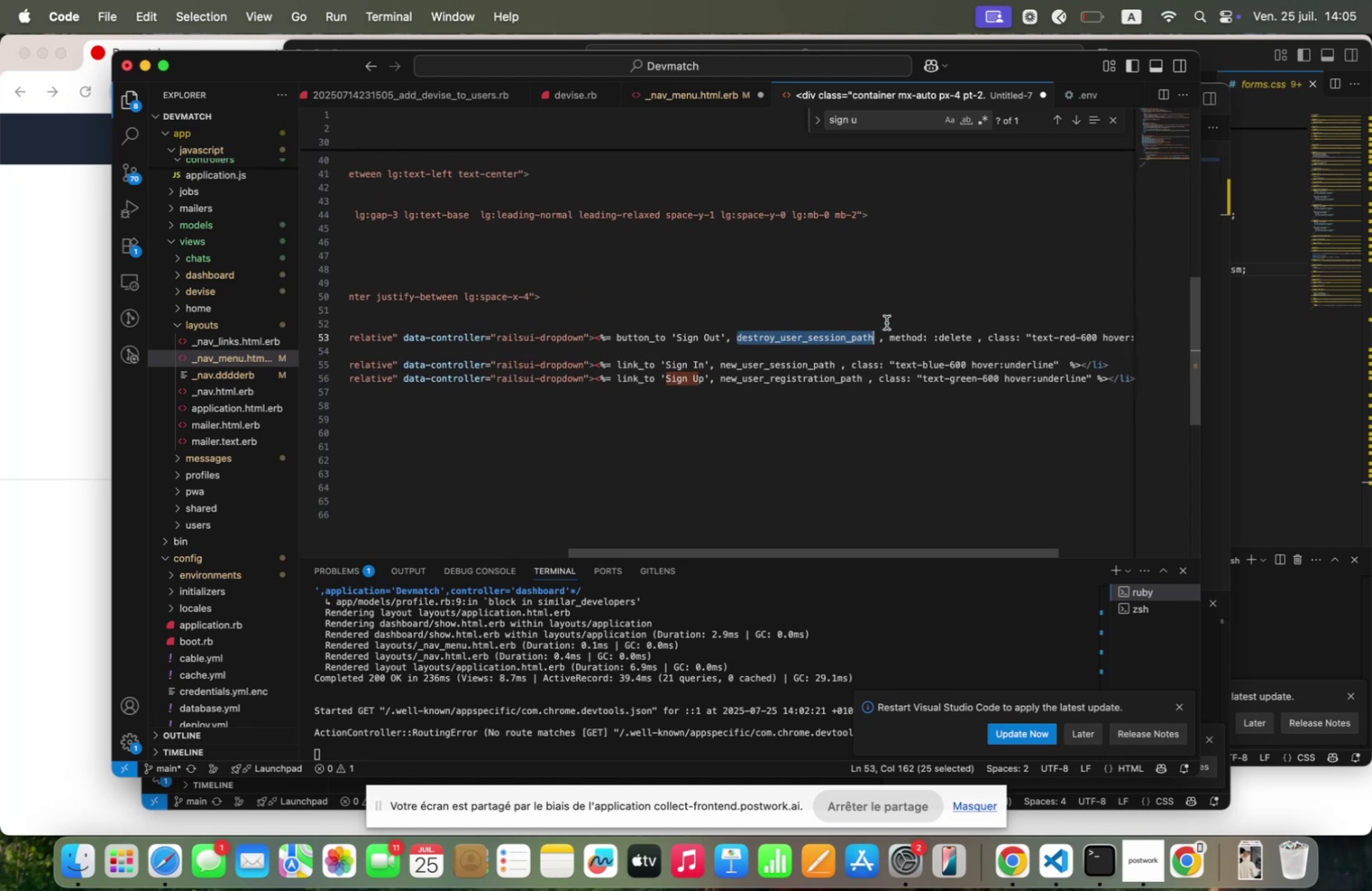 
key(Meta+C)
 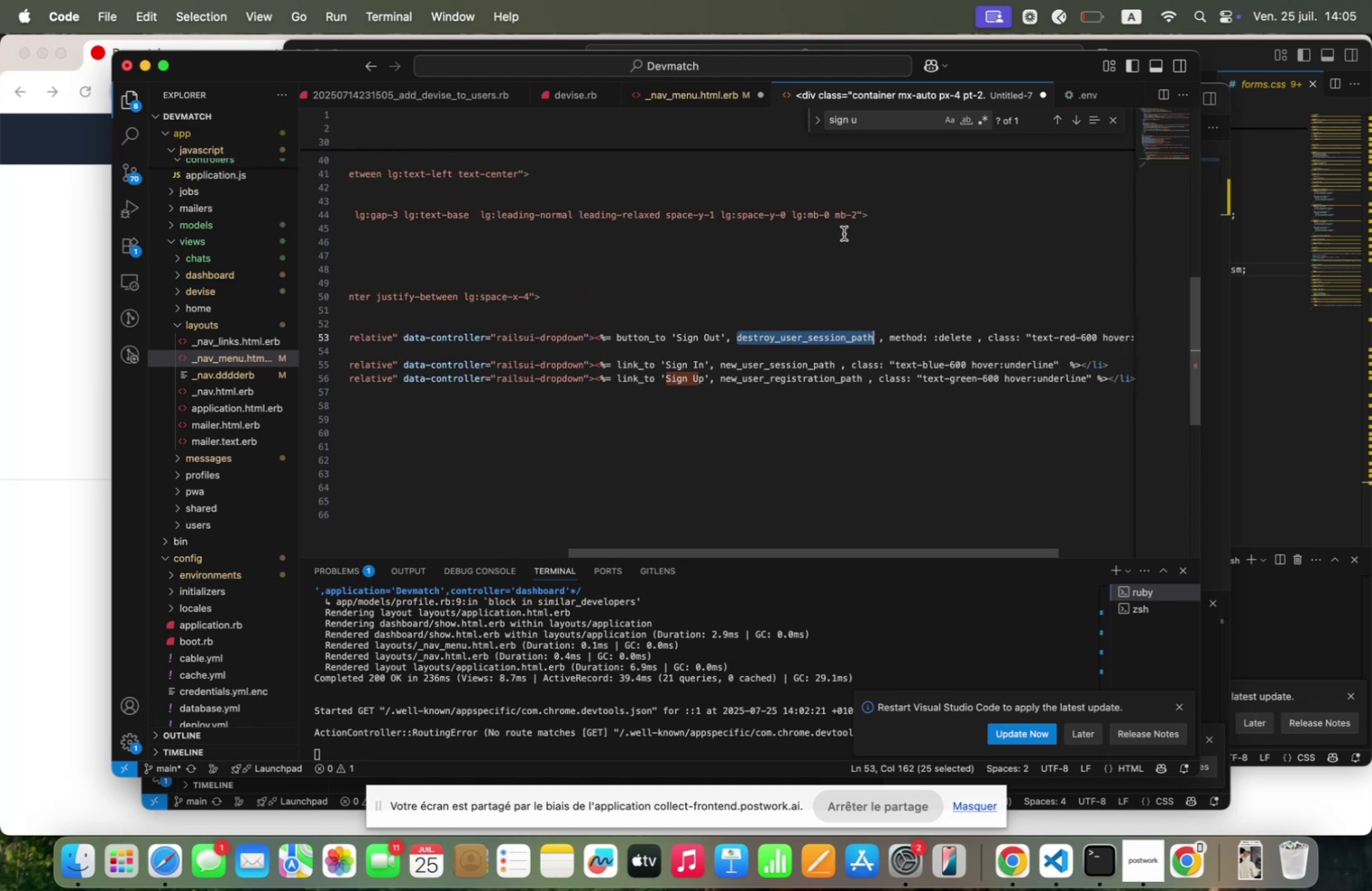 
key(Meta+C)
 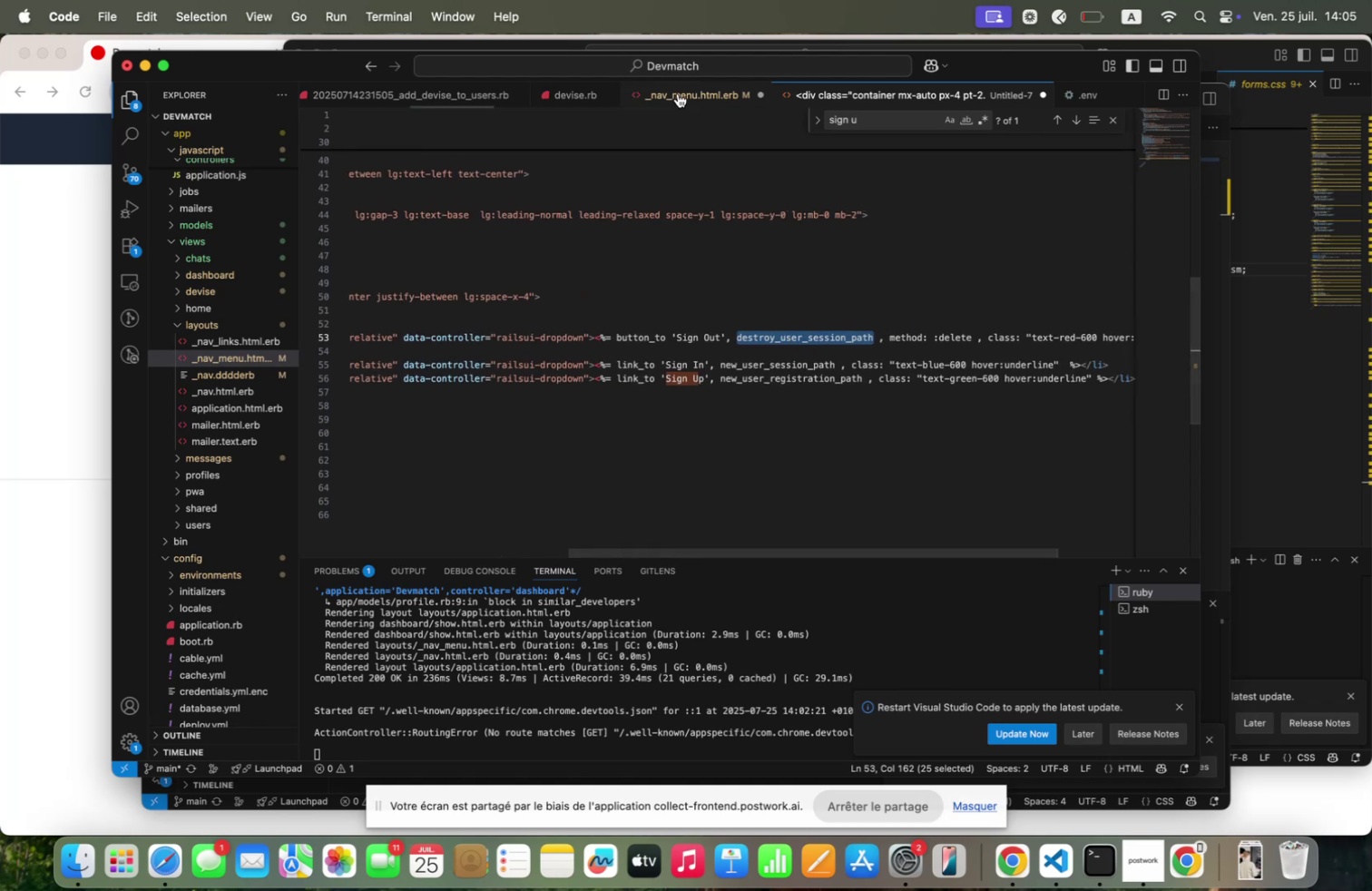 
left_click([678, 93])
 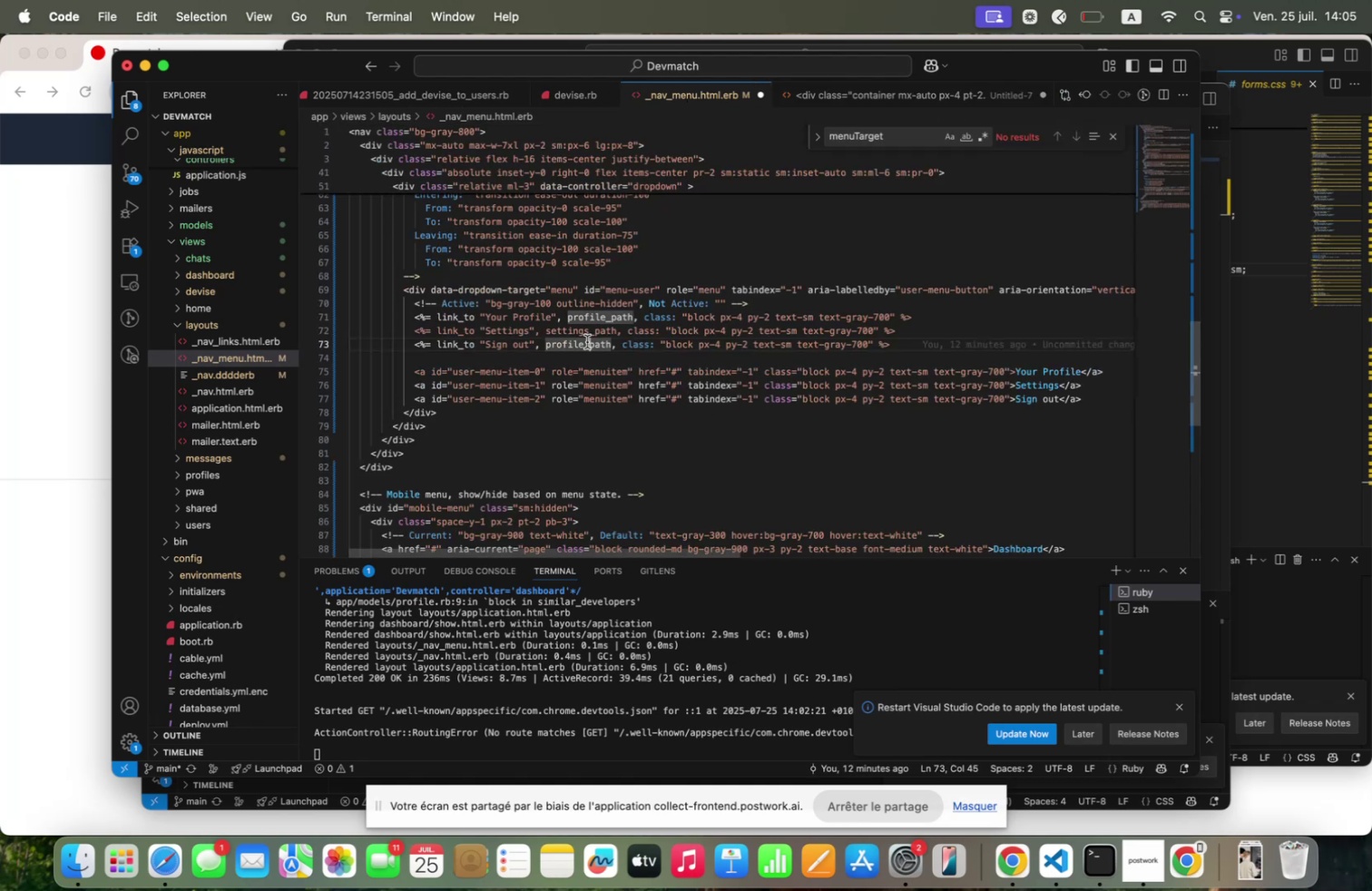 
double_click([586, 341])
 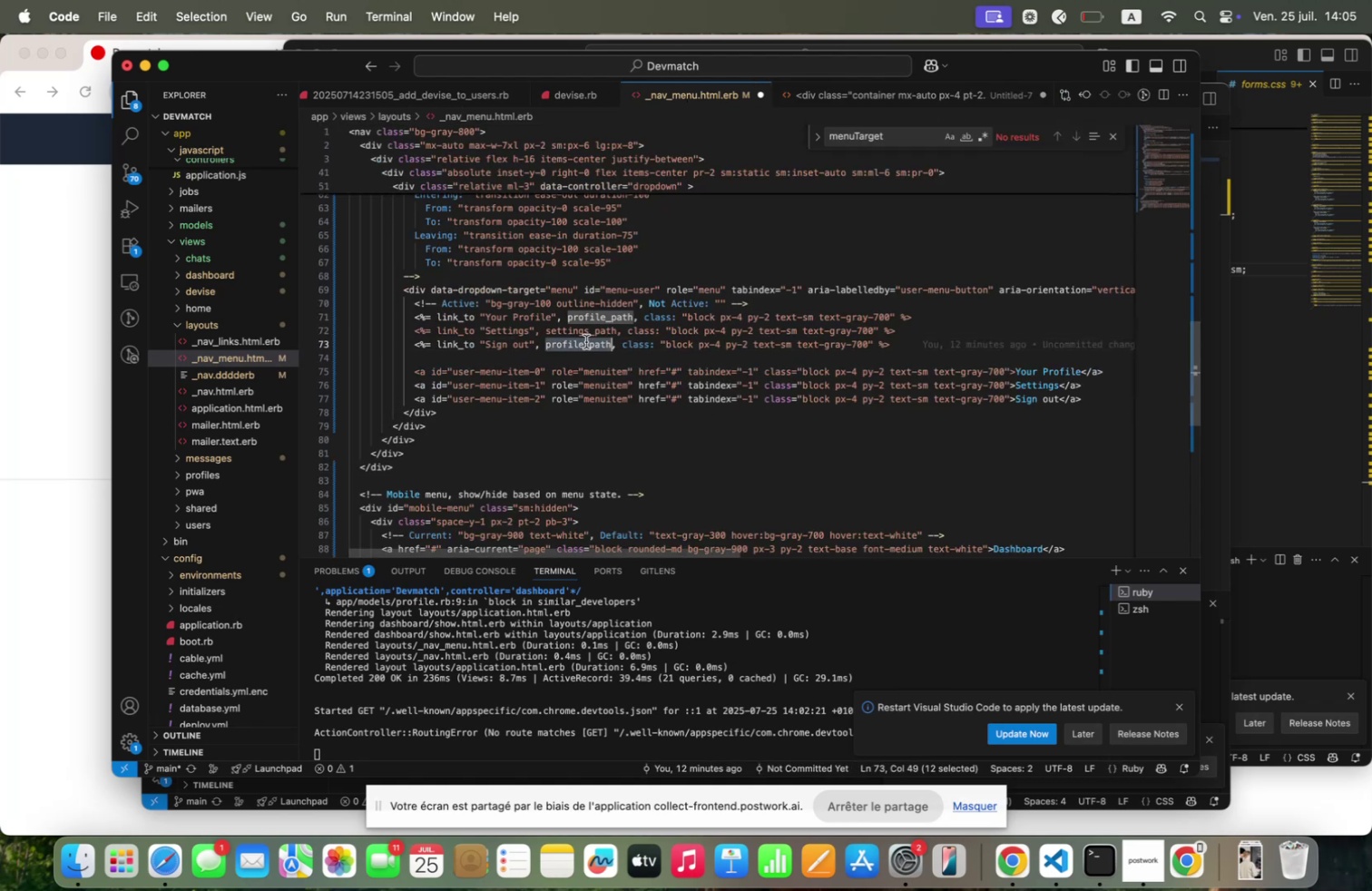 
key(Meta+V)
 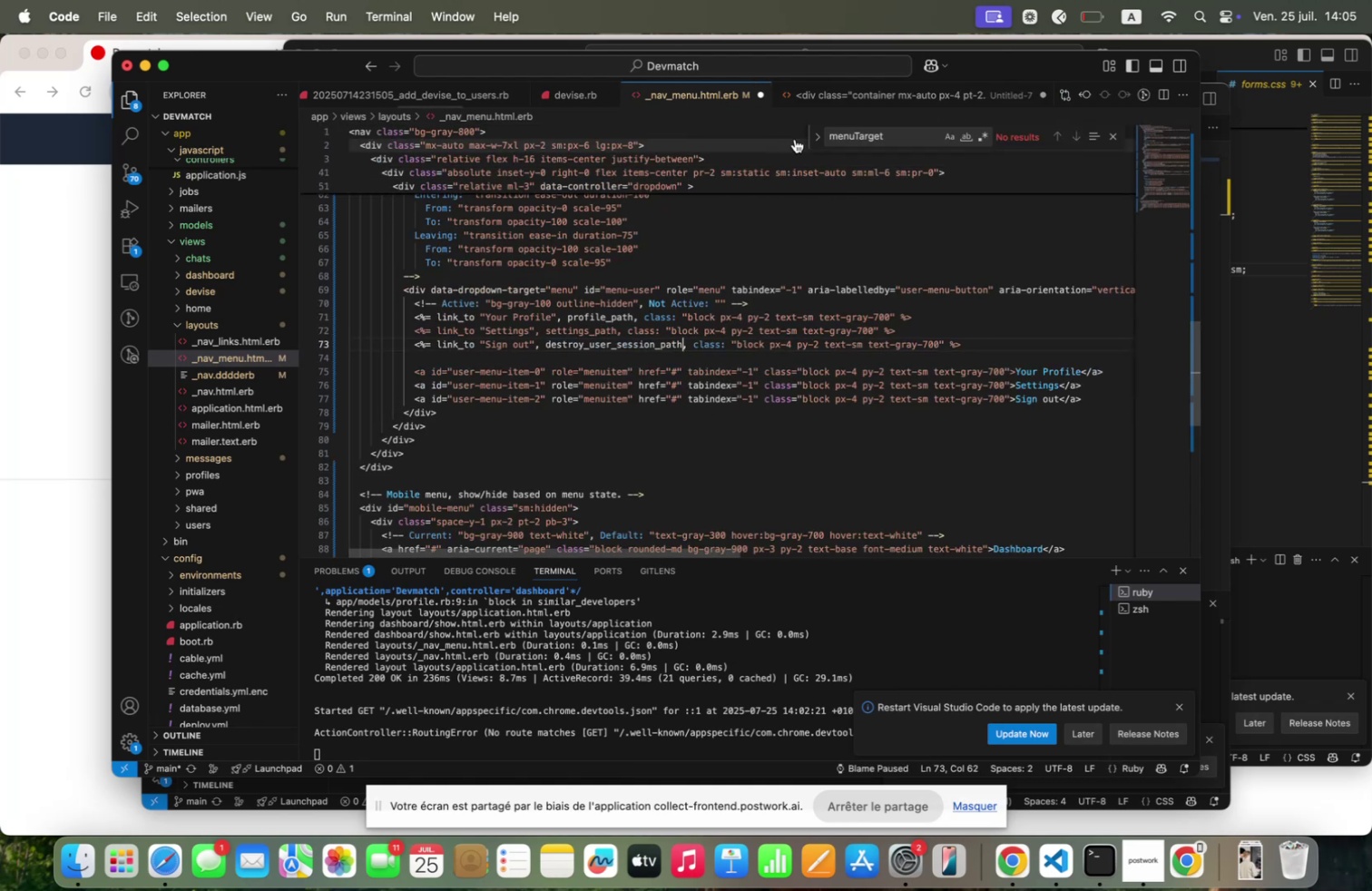 
left_click([837, 88])
 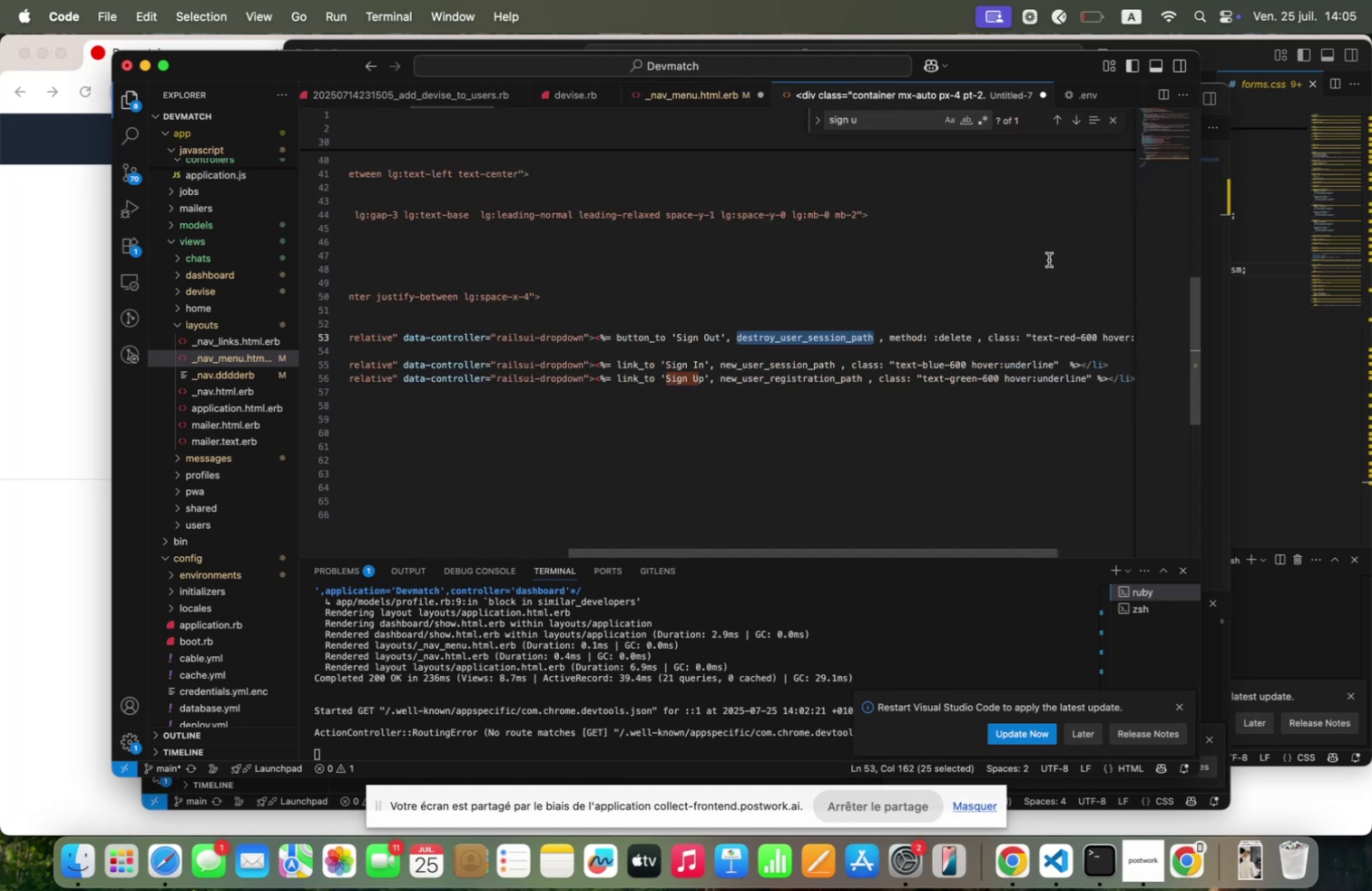 
scroll: coordinate [1049, 259], scroll_direction: down, amount: 22.0
 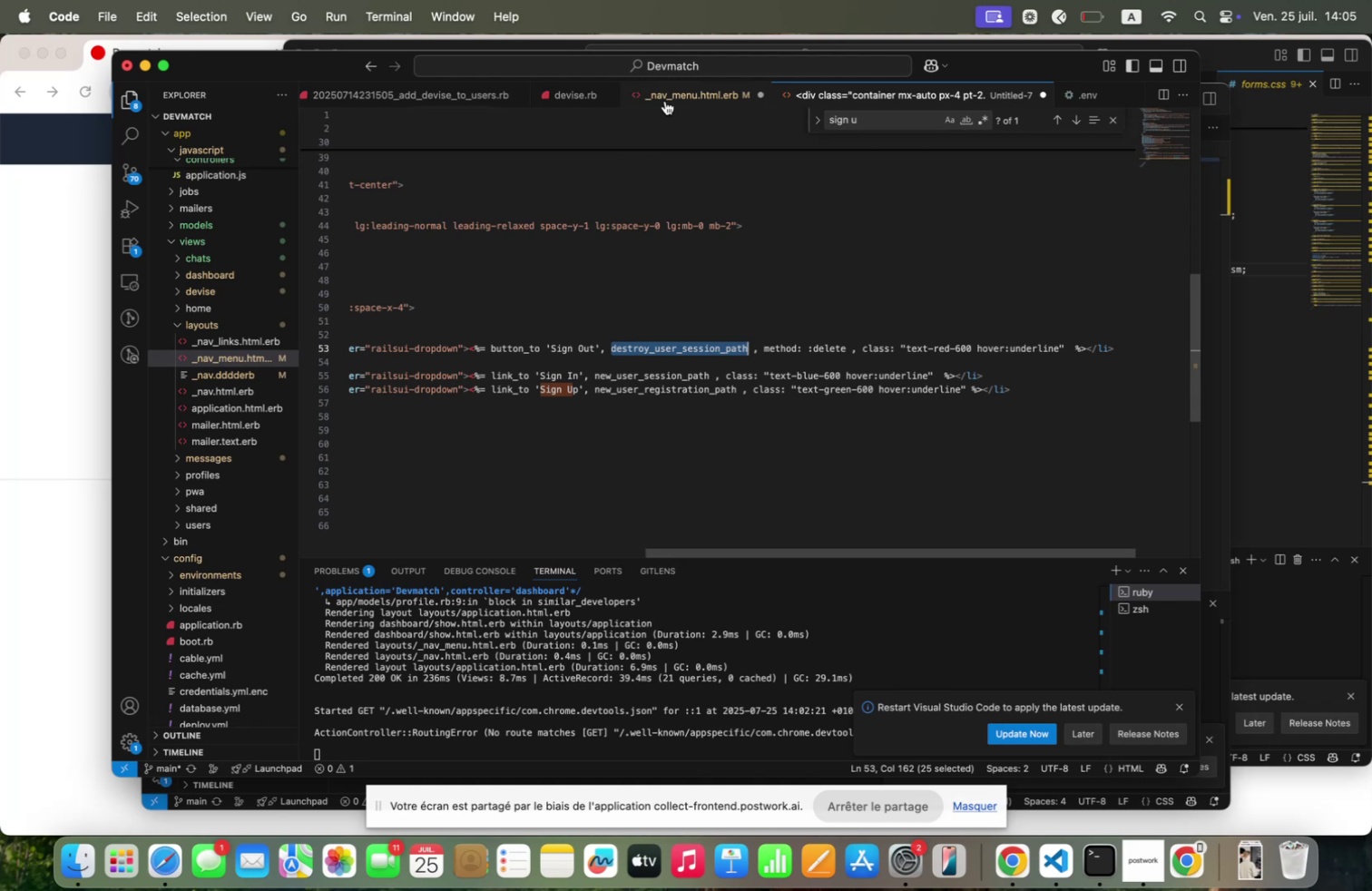 
left_click([681, 86])
 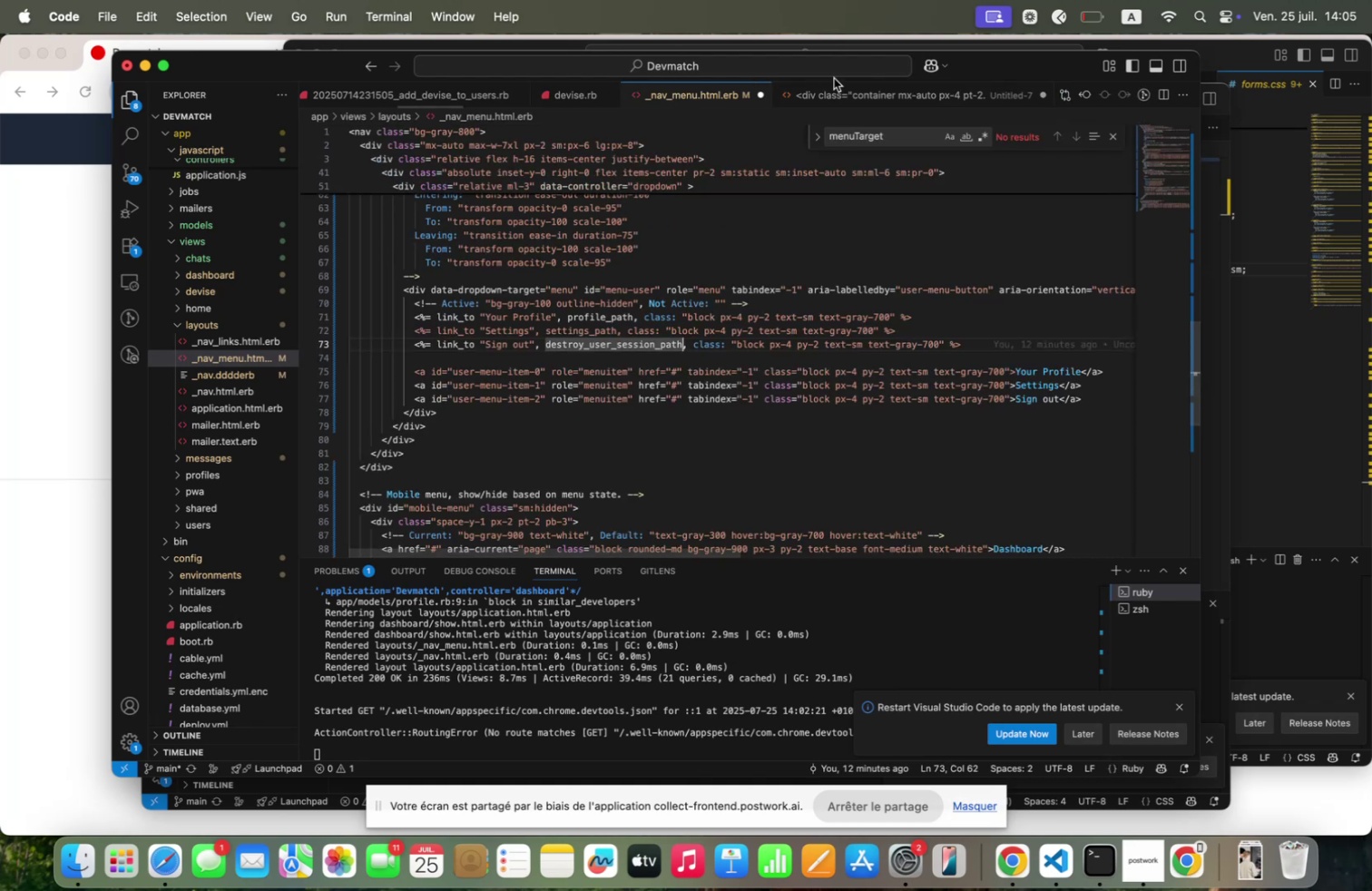 
left_click([826, 94])
 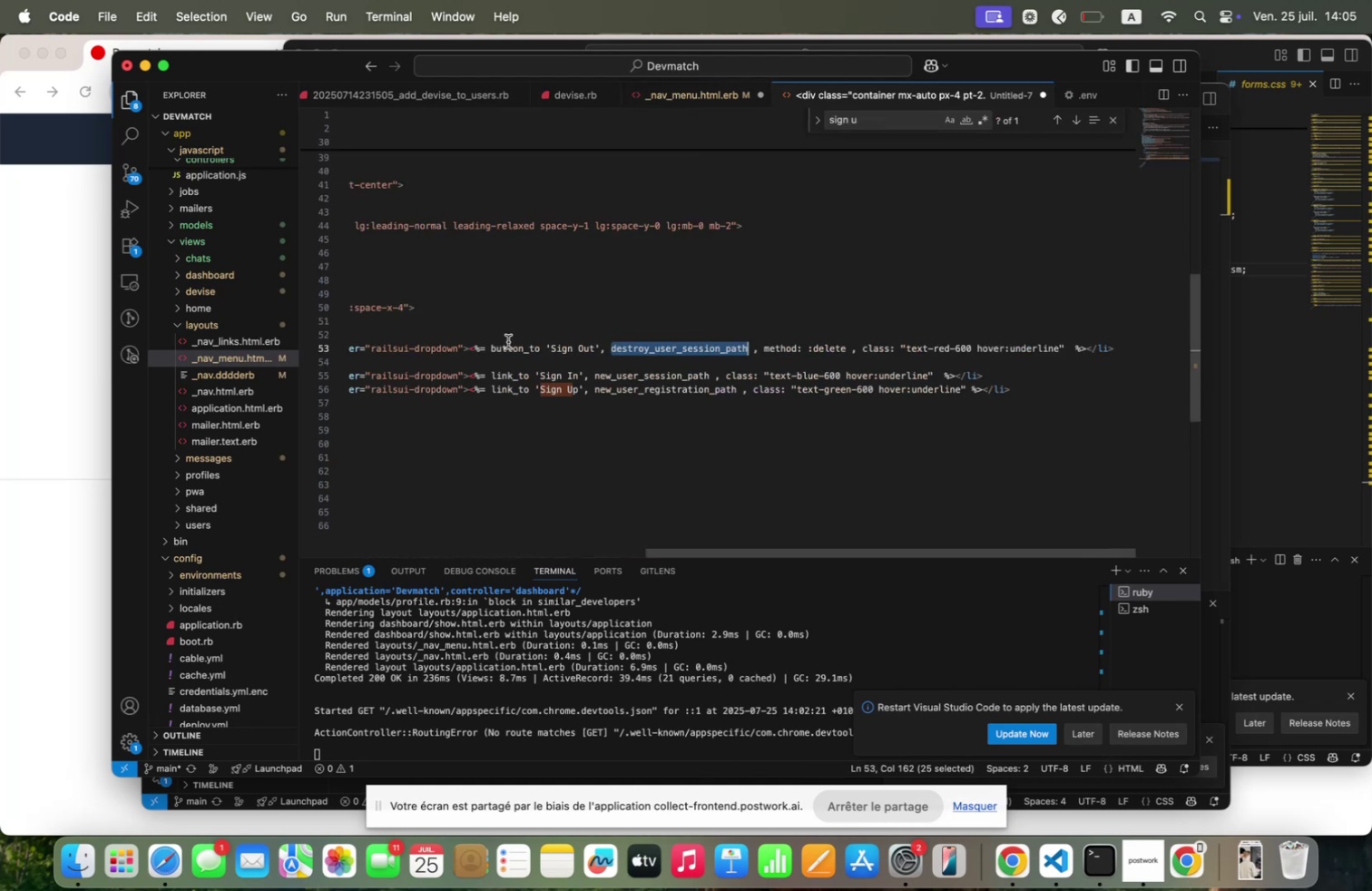 
double_click([507, 346])
 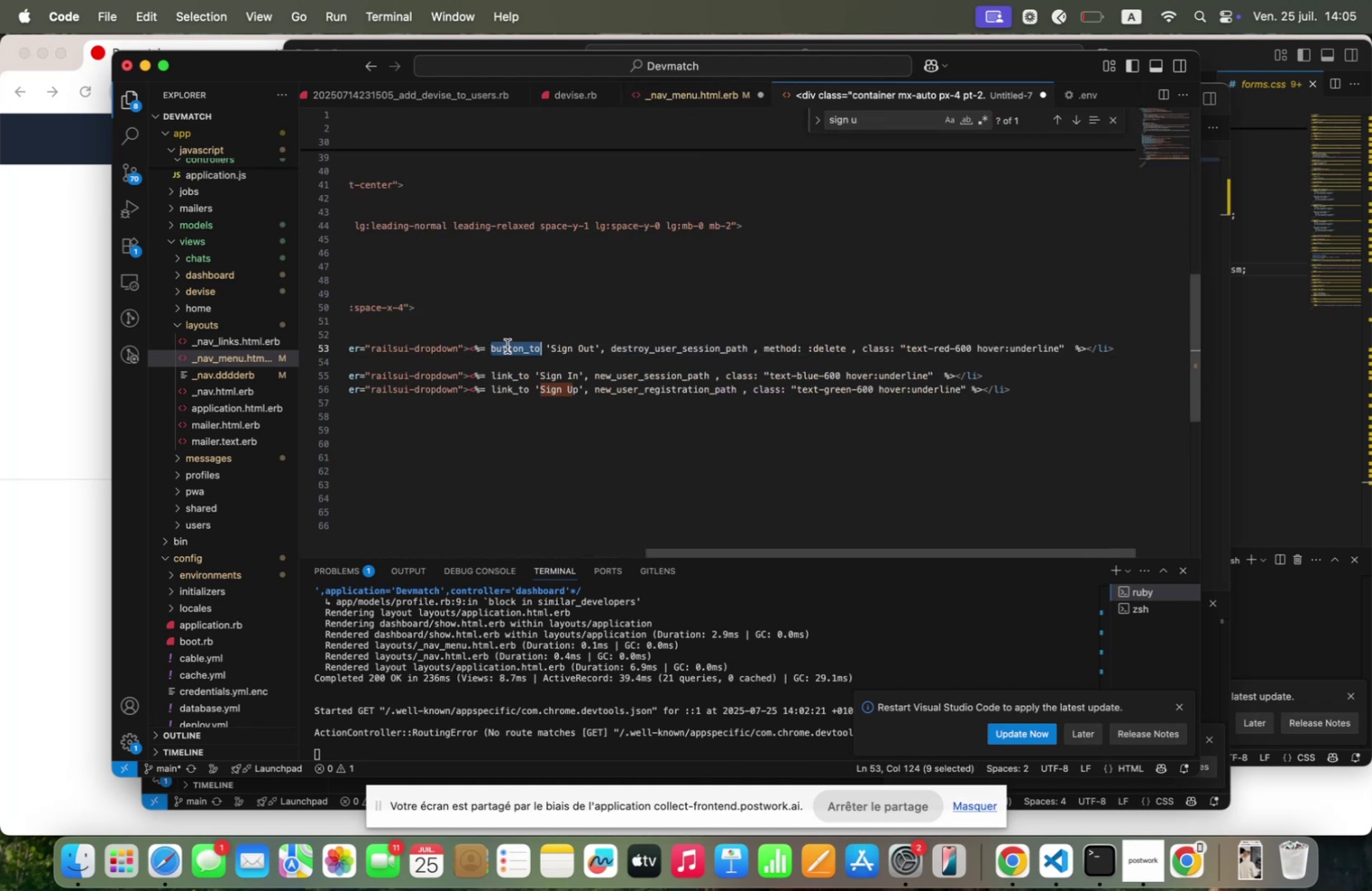 
key(Meta+C)
 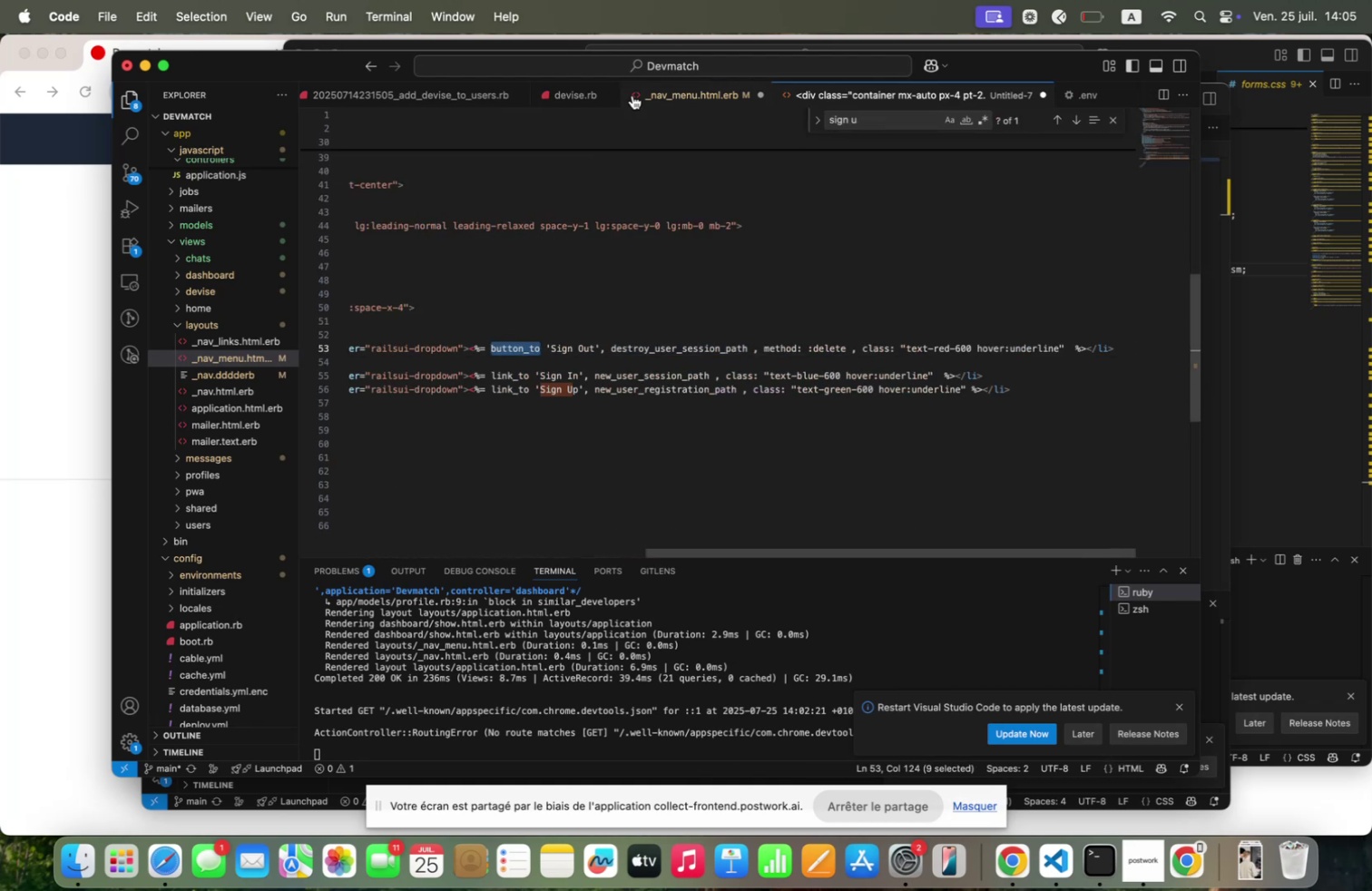 
key(Meta+C)
 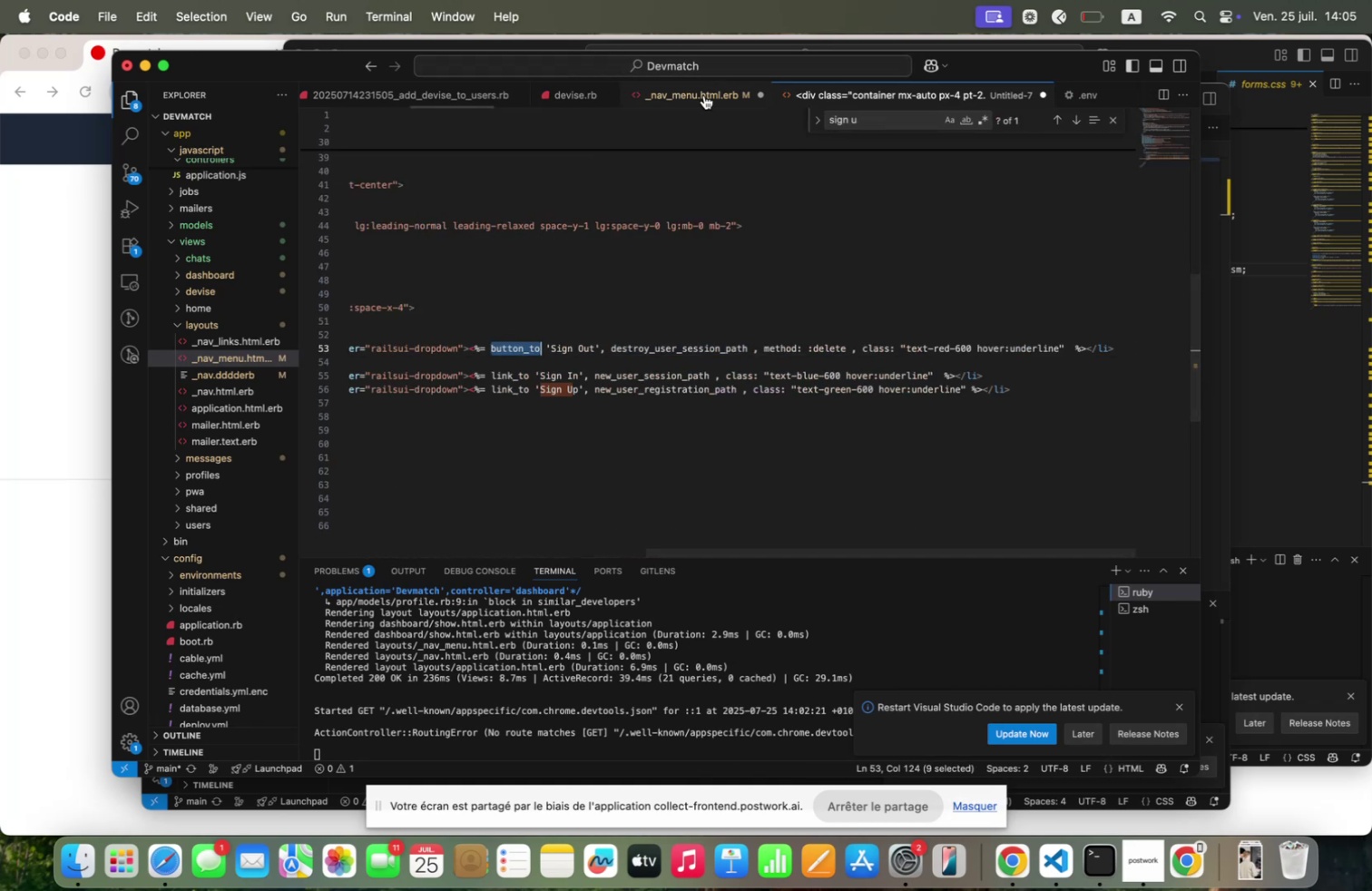 
left_click([704, 95])
 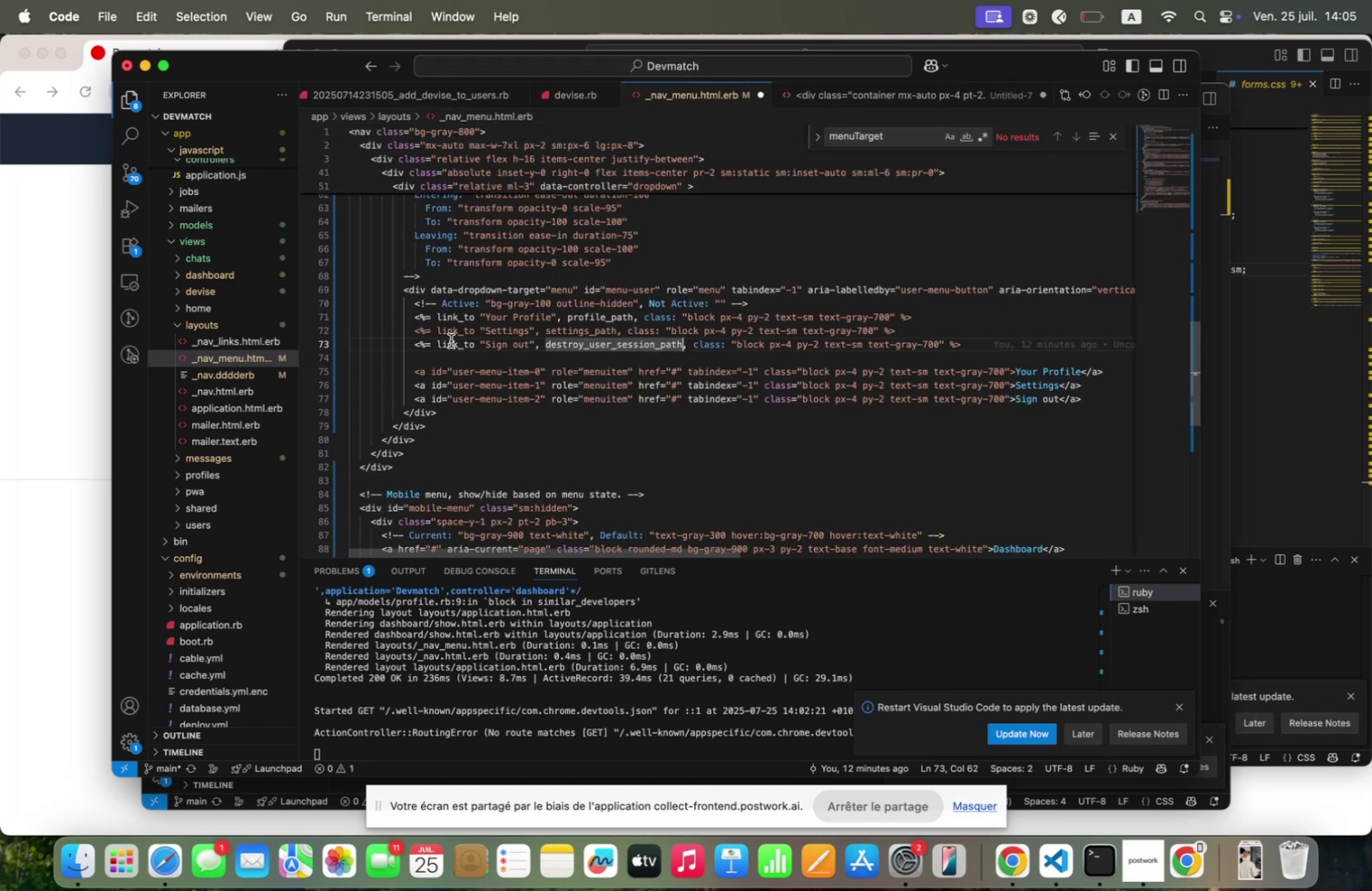 
key(Meta+V)
 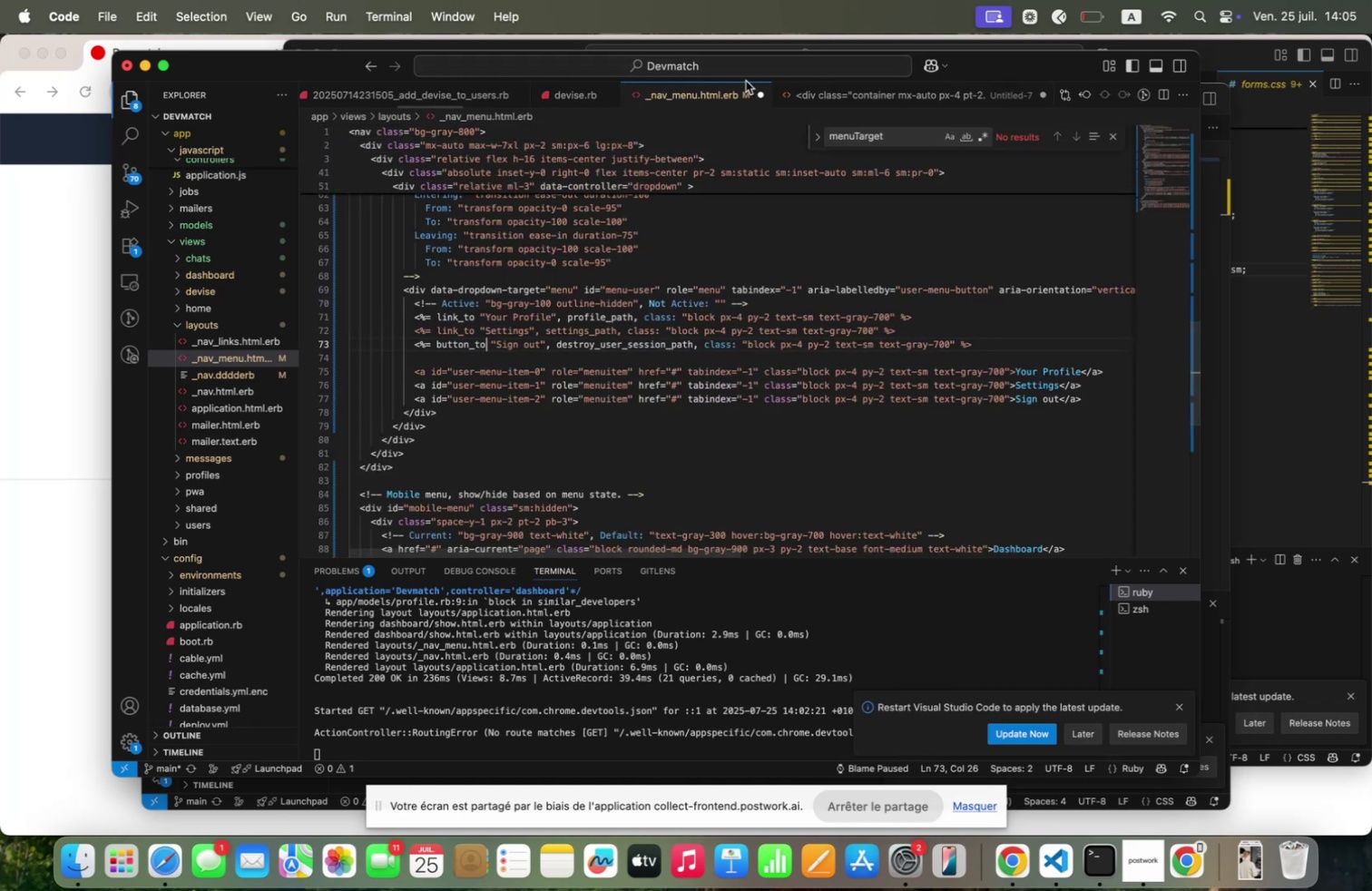 
left_click([821, 101])
 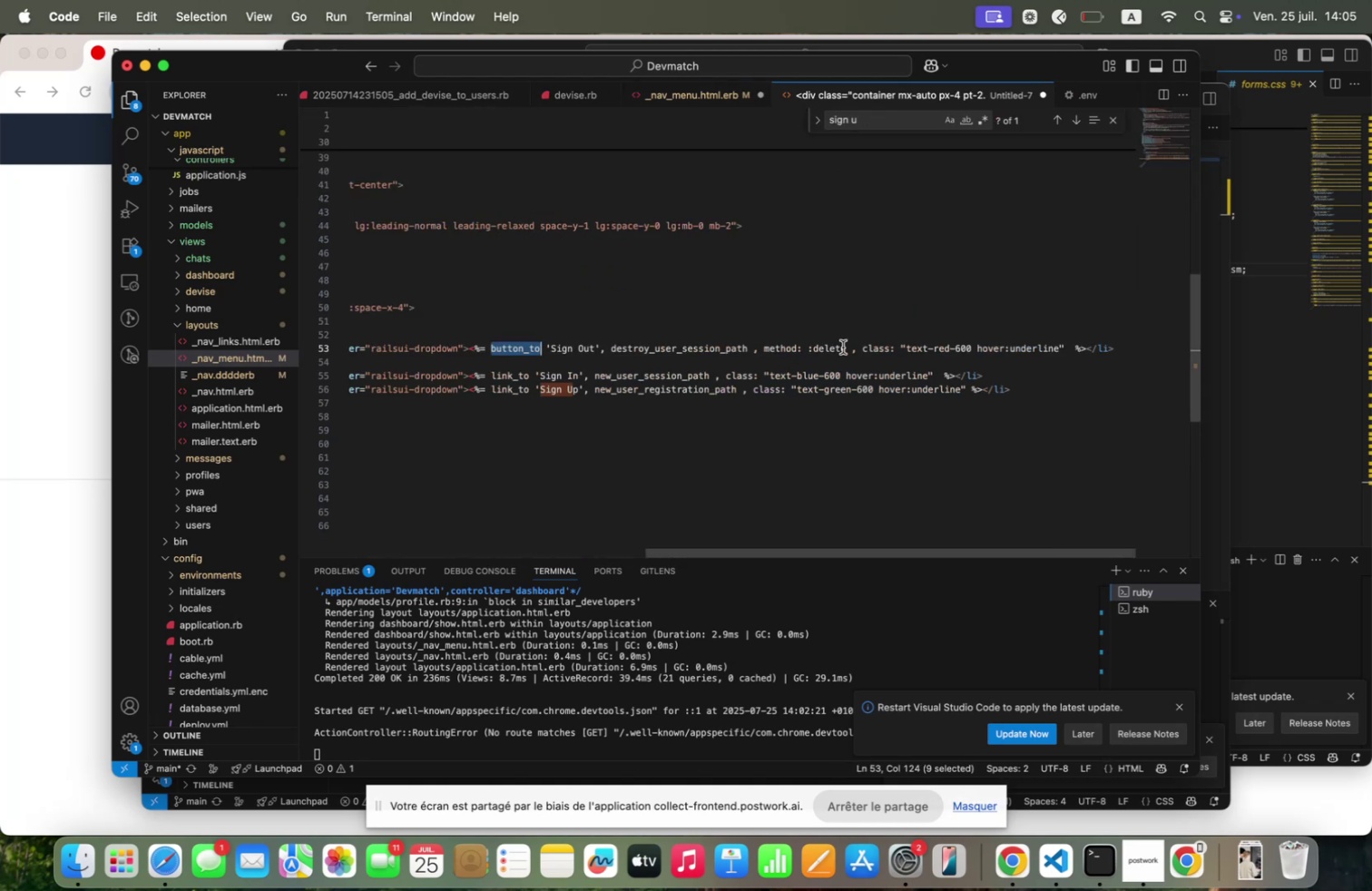 
left_click_drag(start_coordinate=[849, 347], to_coordinate=[751, 346])
 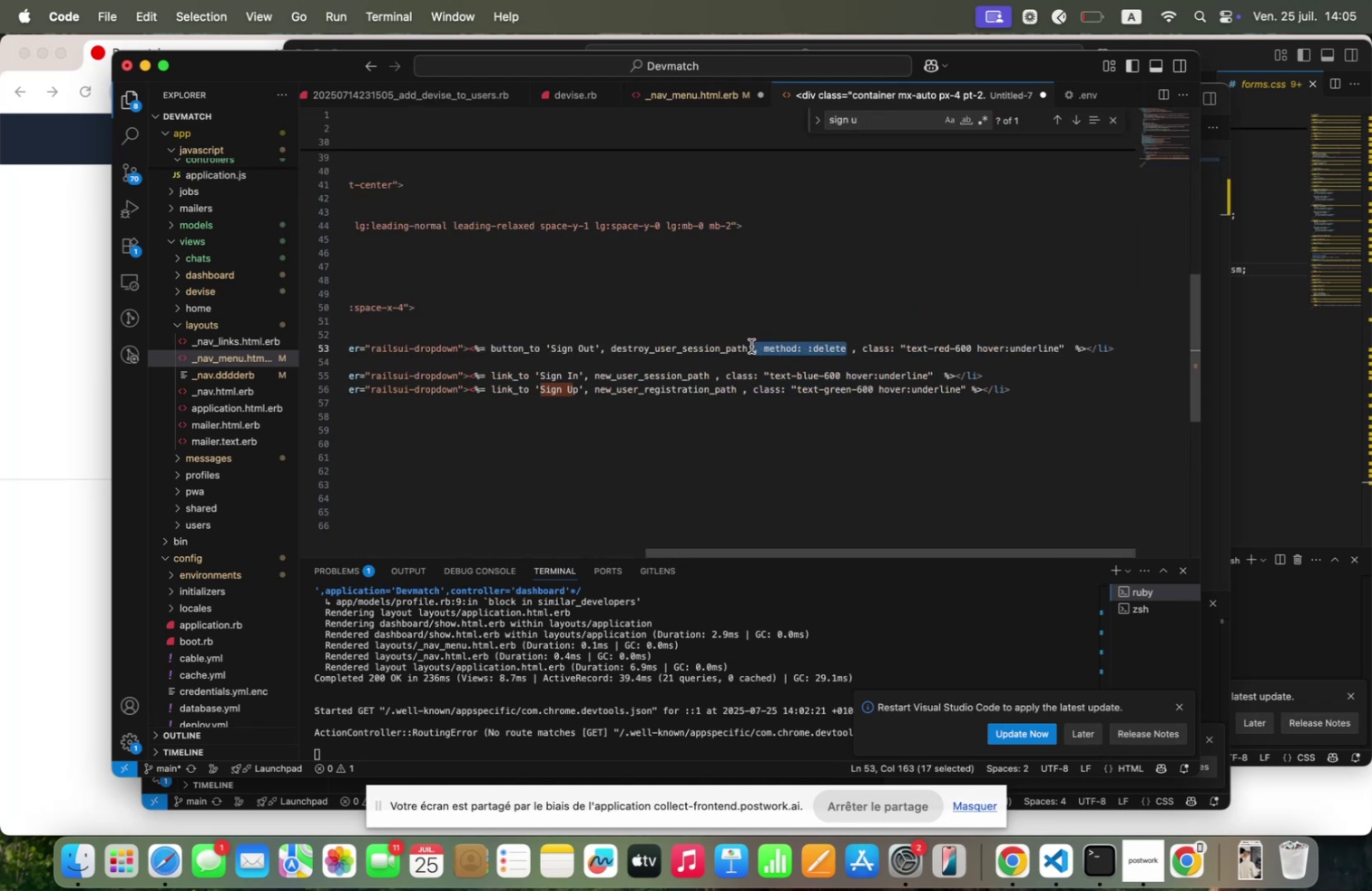 
key(Meta+C)
 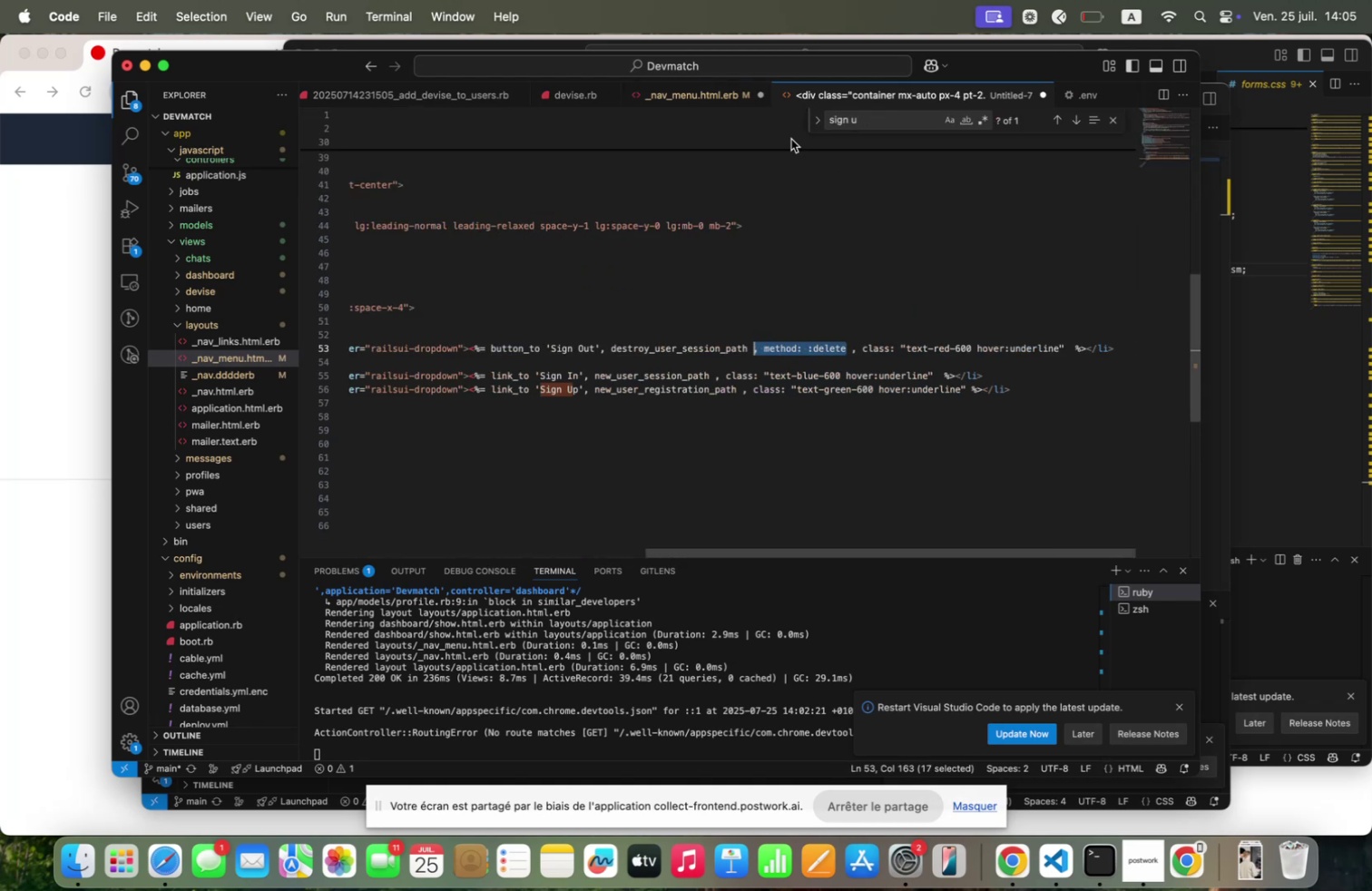 
key(Meta+C)
 